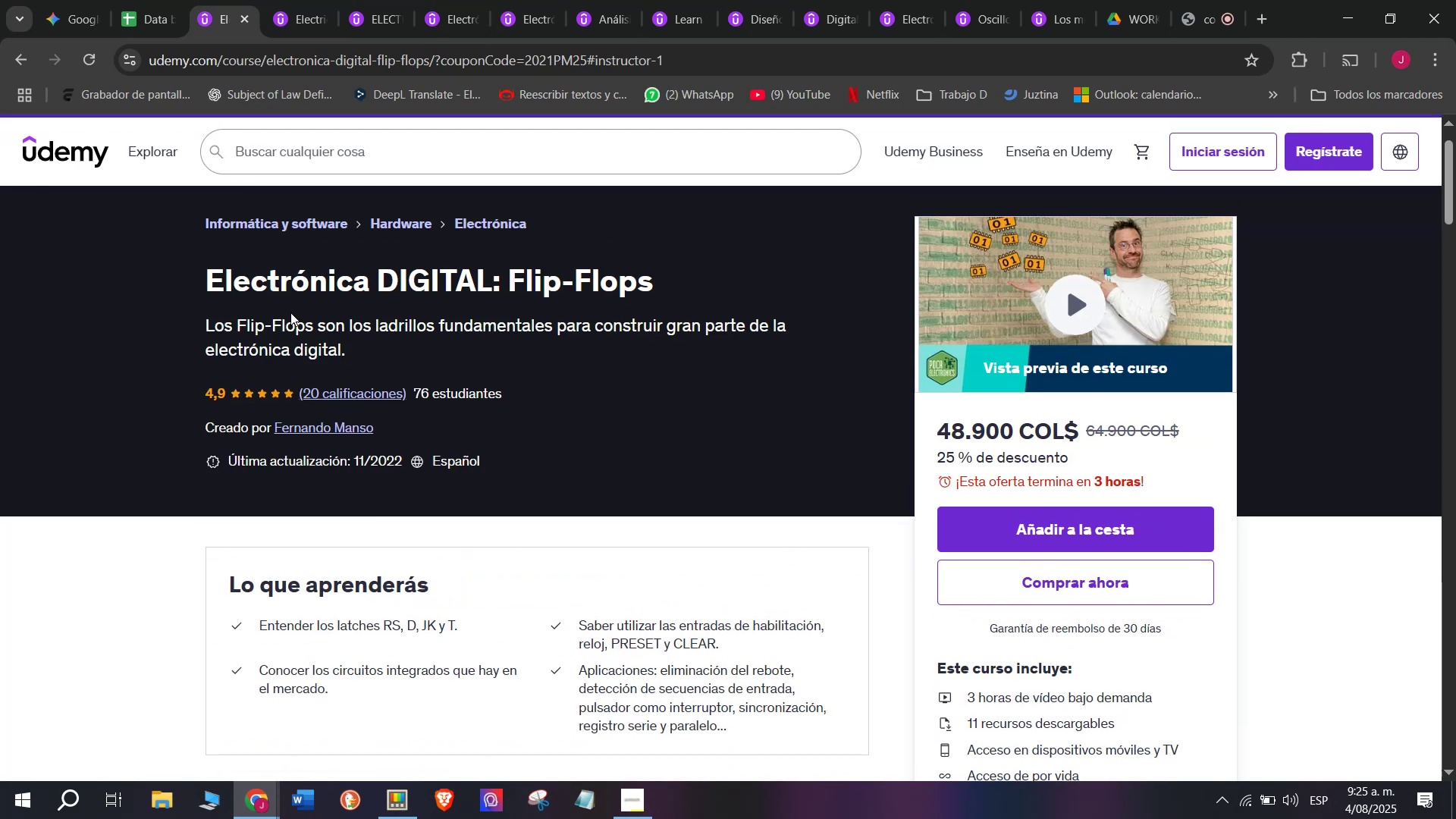 
left_click([140, 0])
 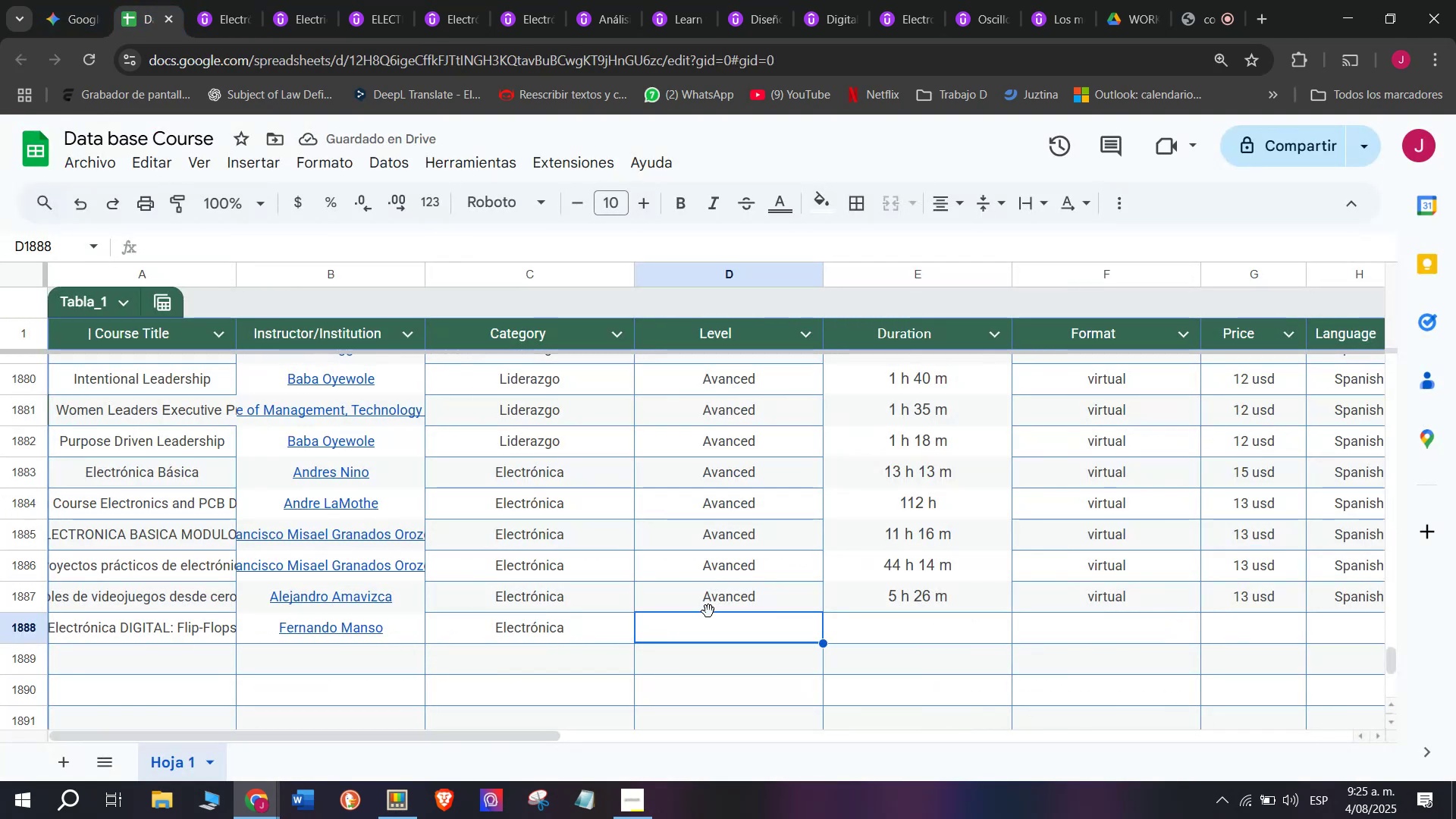 
key(Break)
 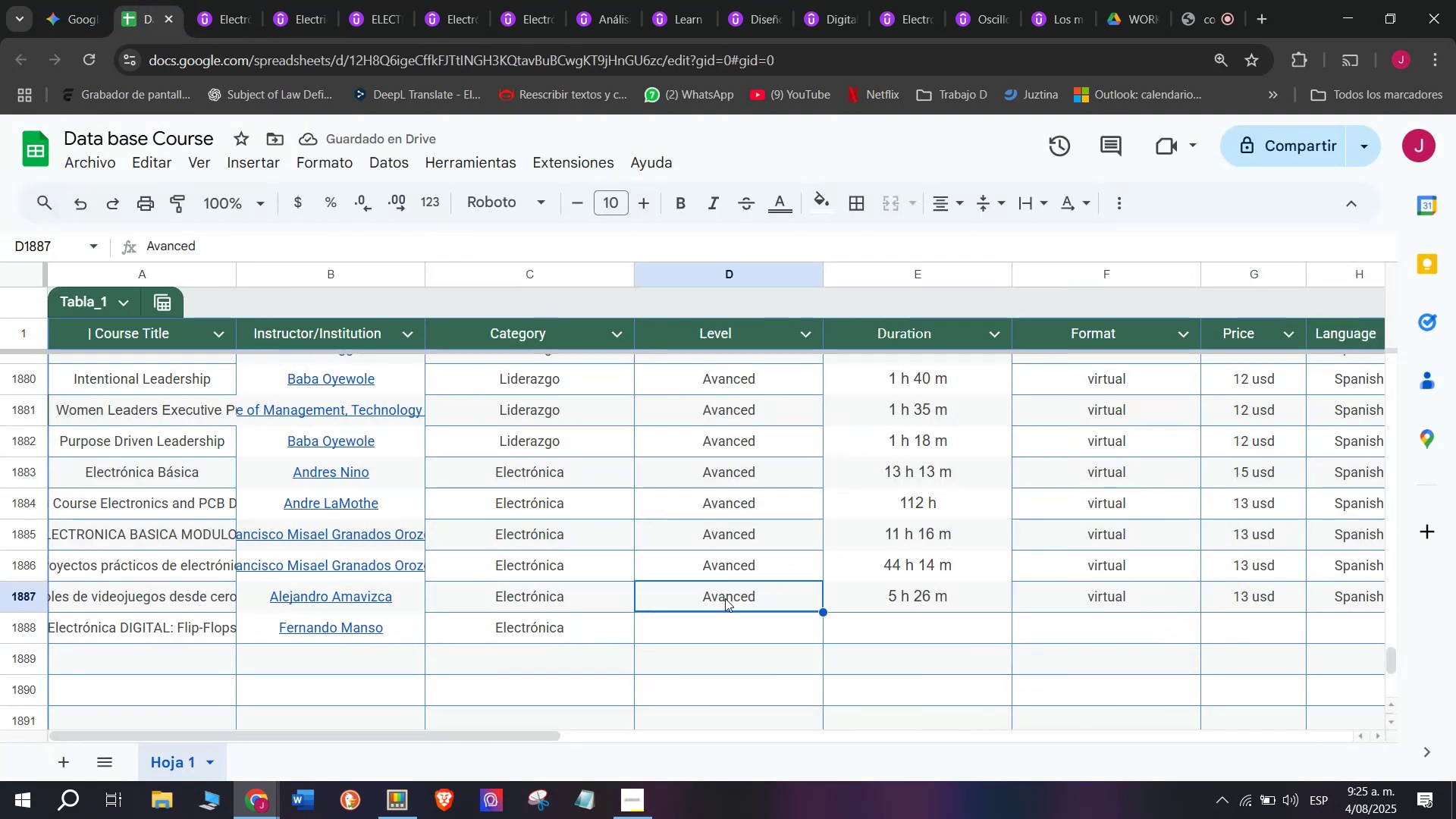 
key(Control+ControlLeft)
 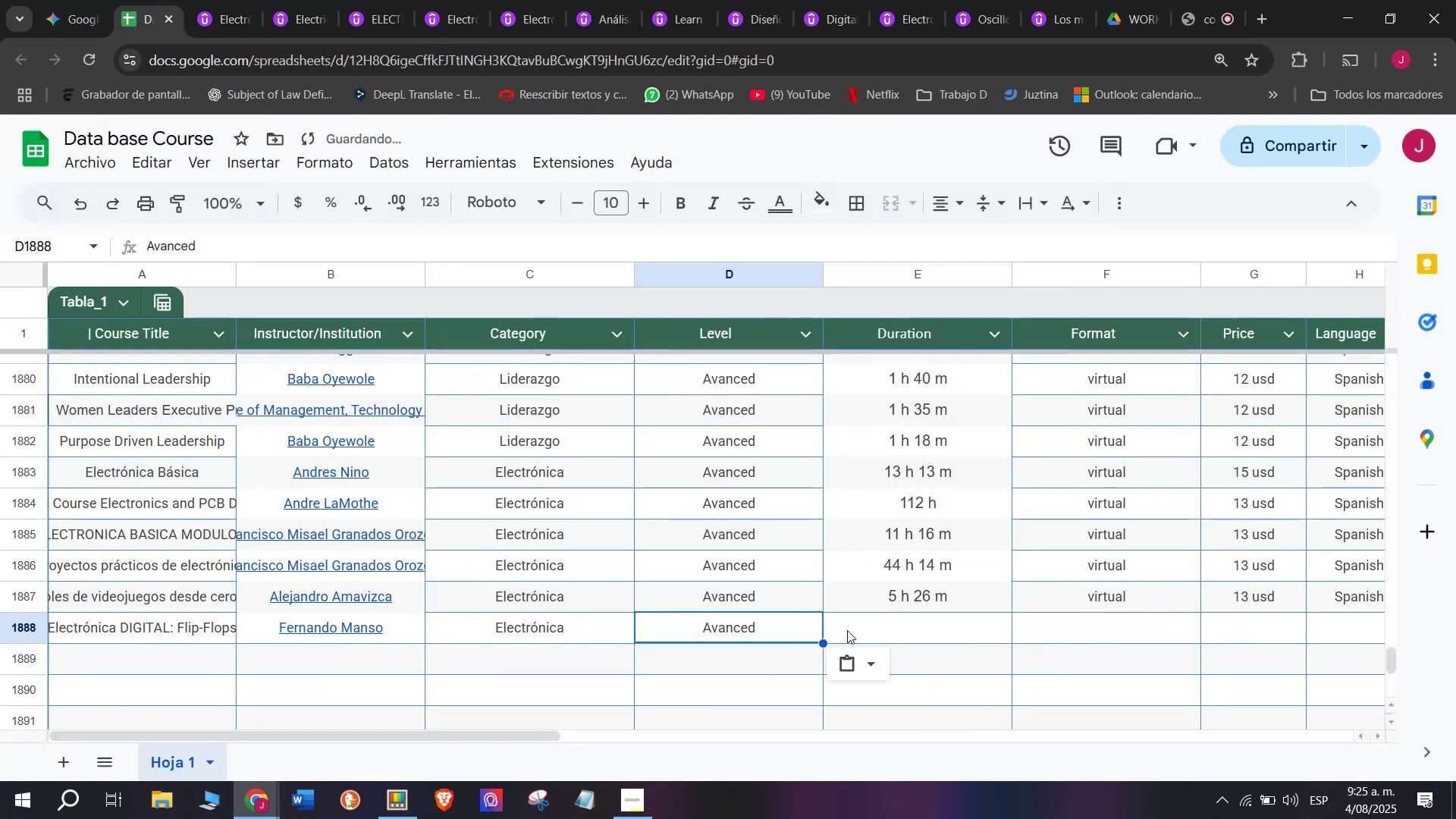 
key(Control+C)
 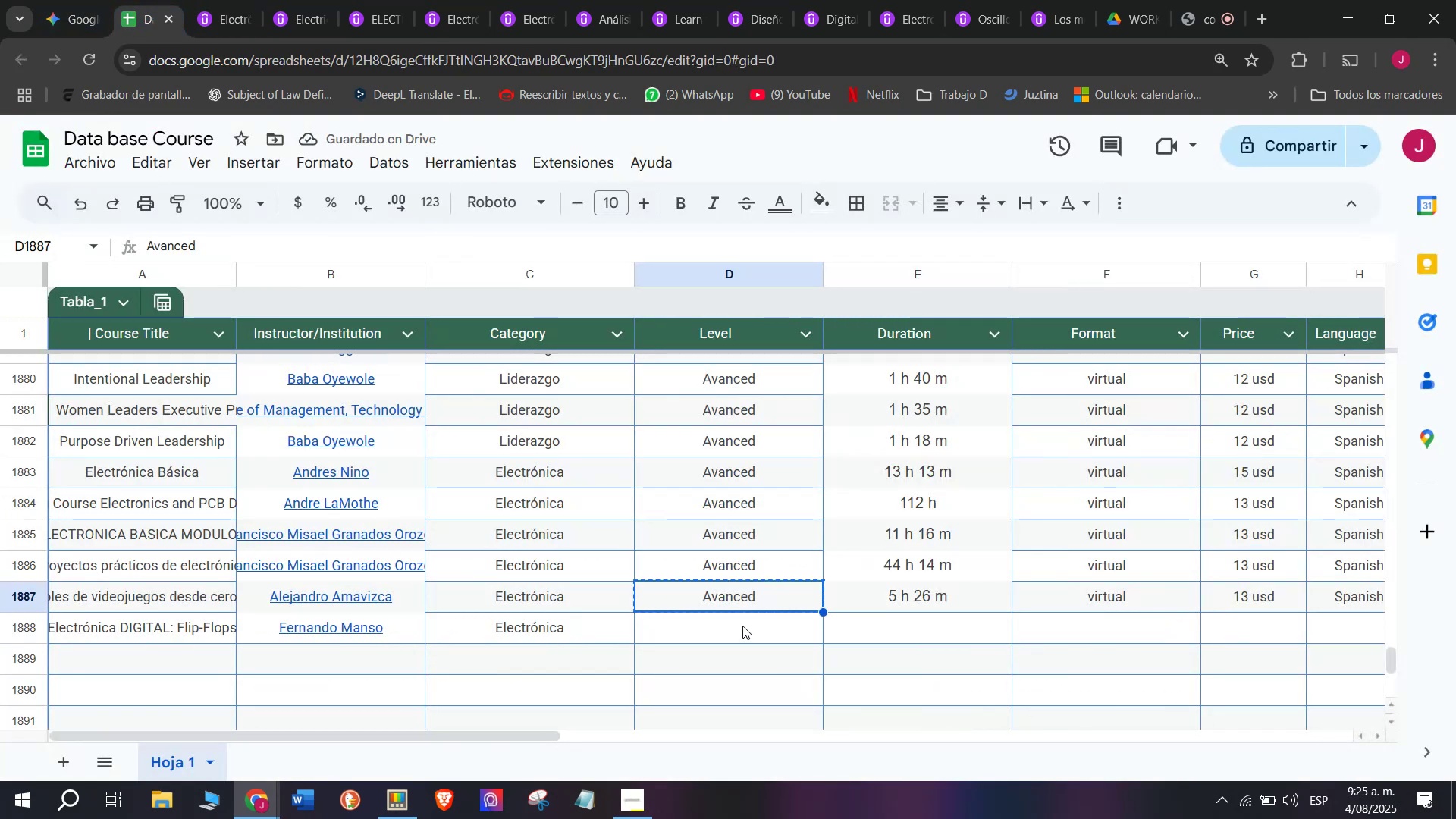 
double_click([742, 626])
 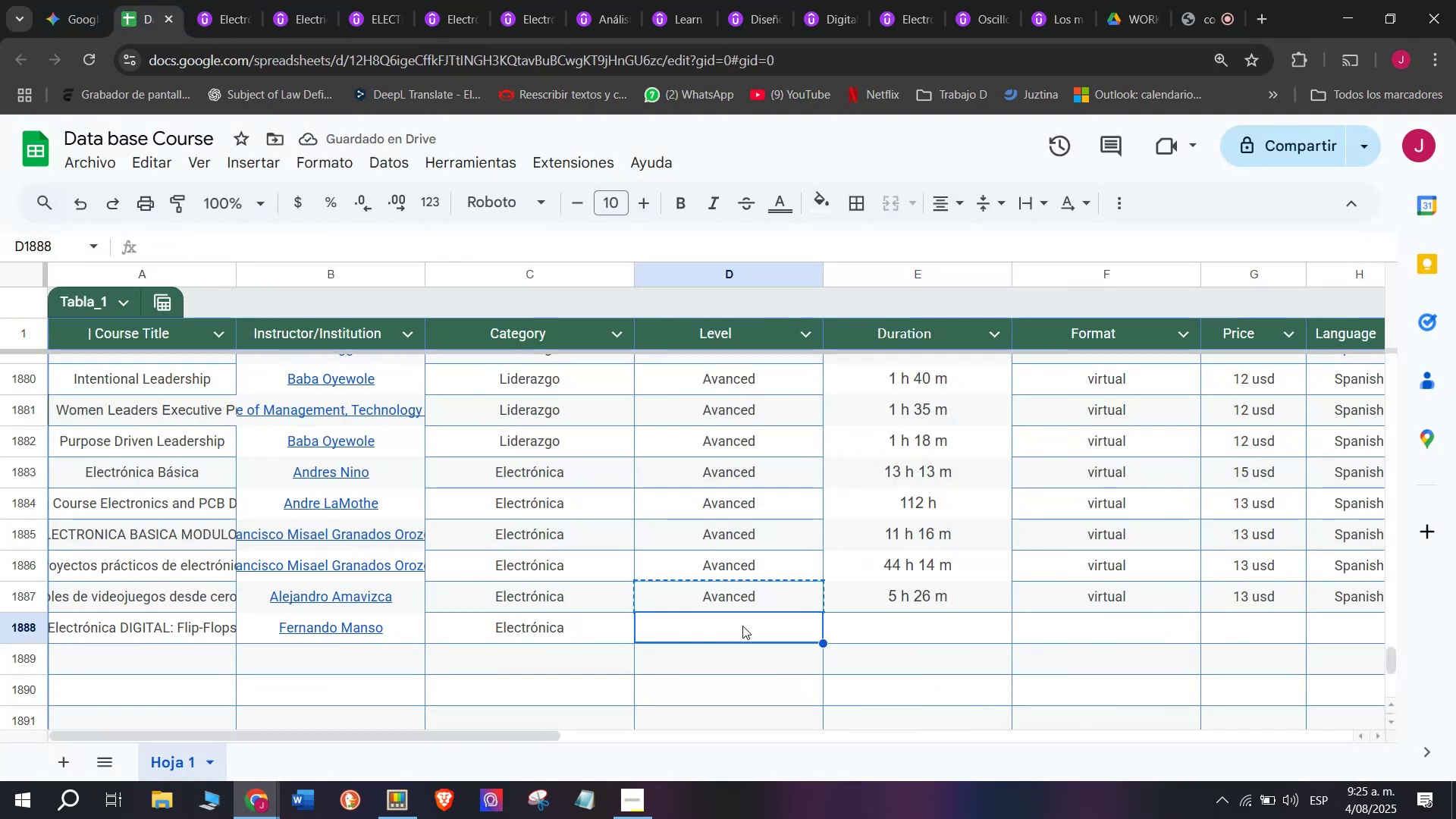 
key(Control+ControlLeft)
 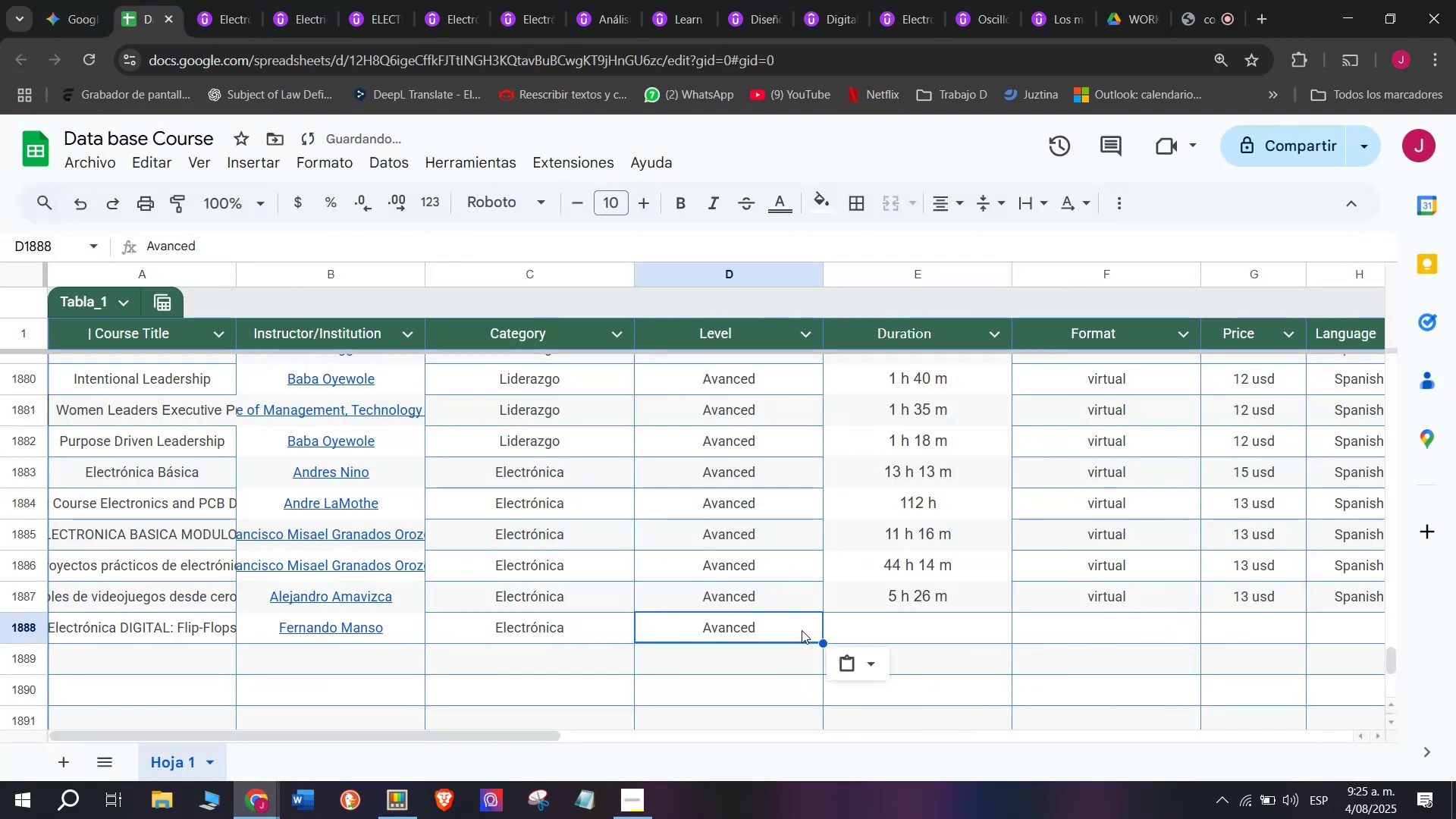 
key(Z)
 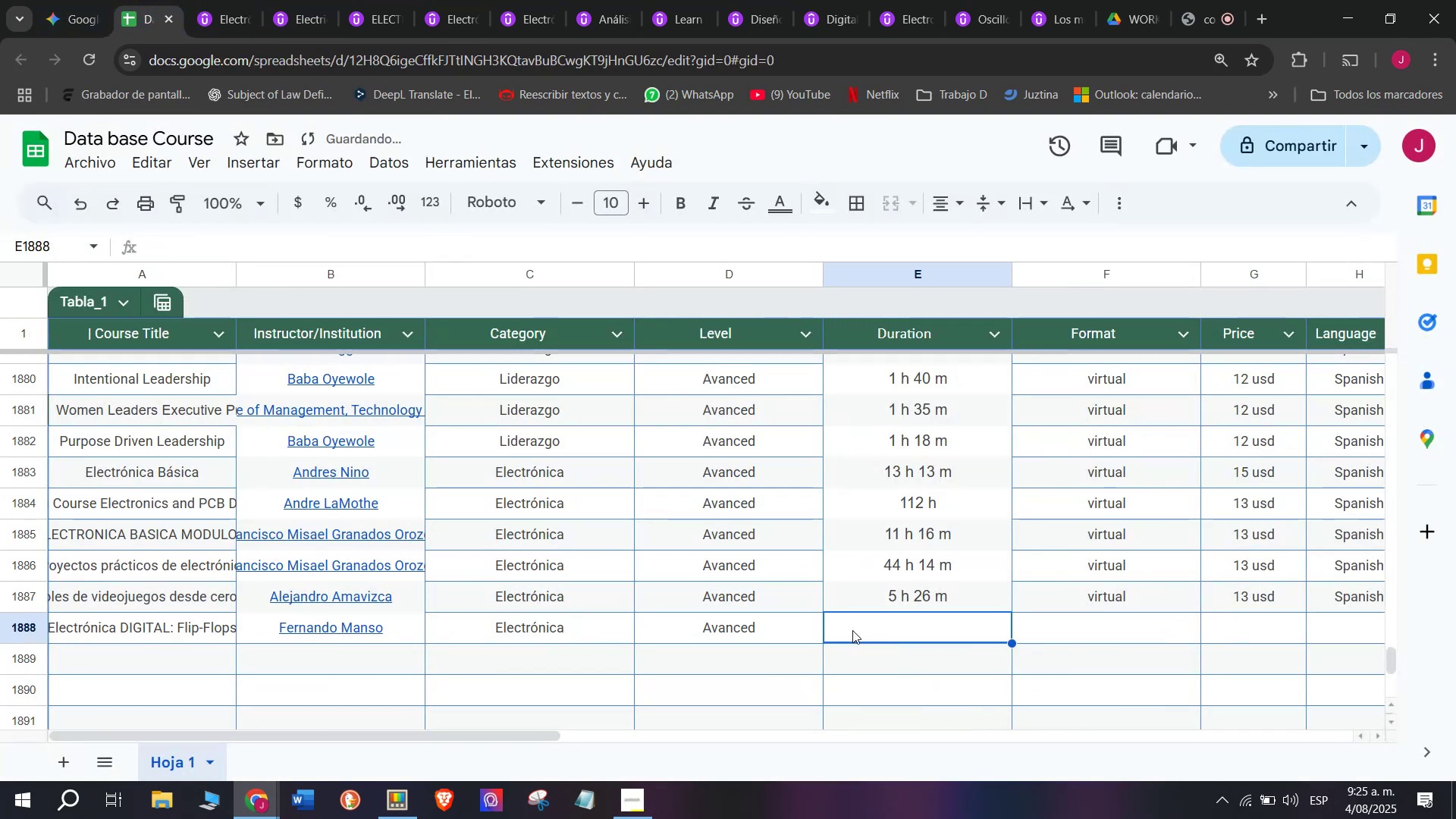 
key(Control+V)
 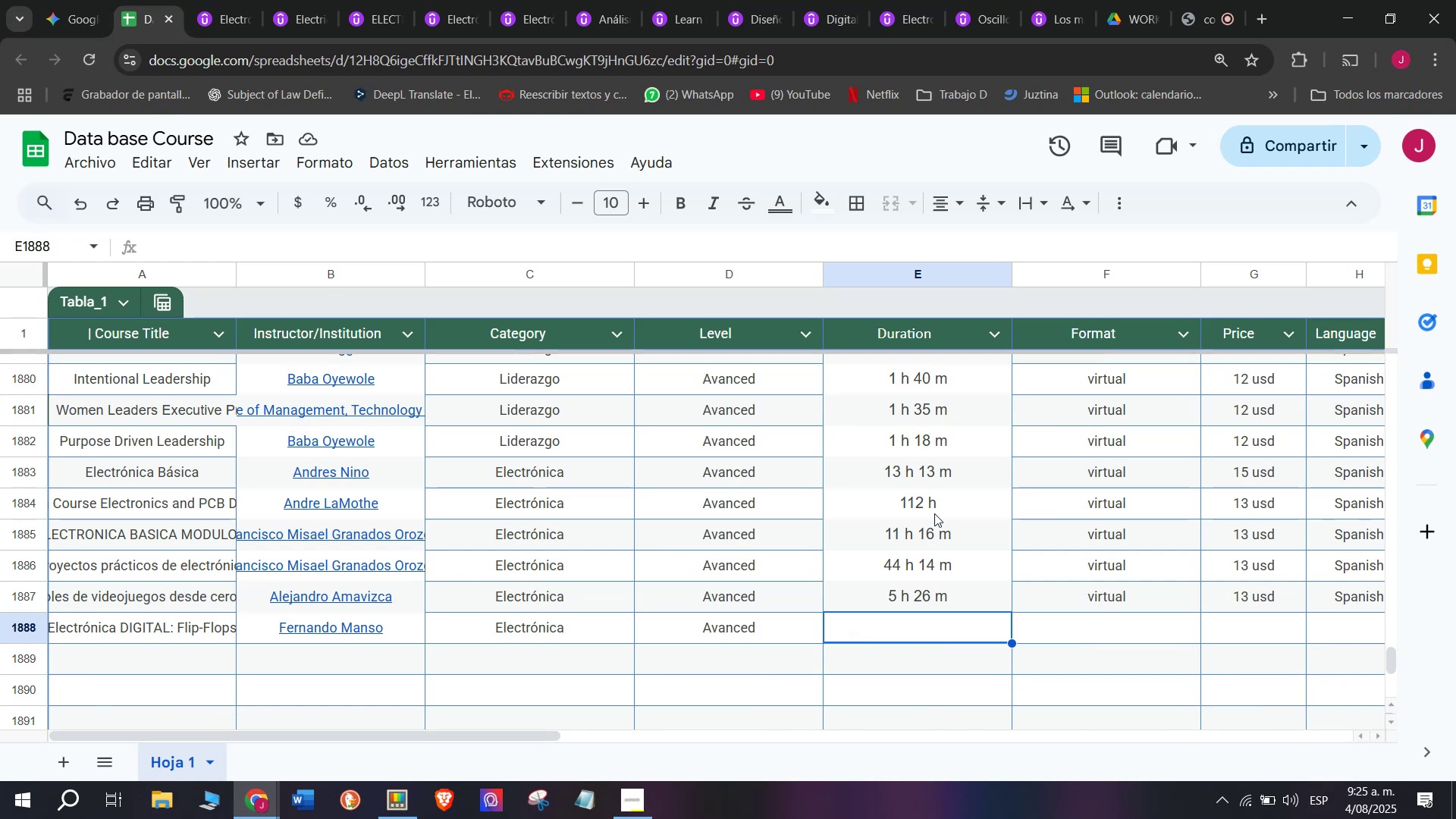 
wait(11.93)
 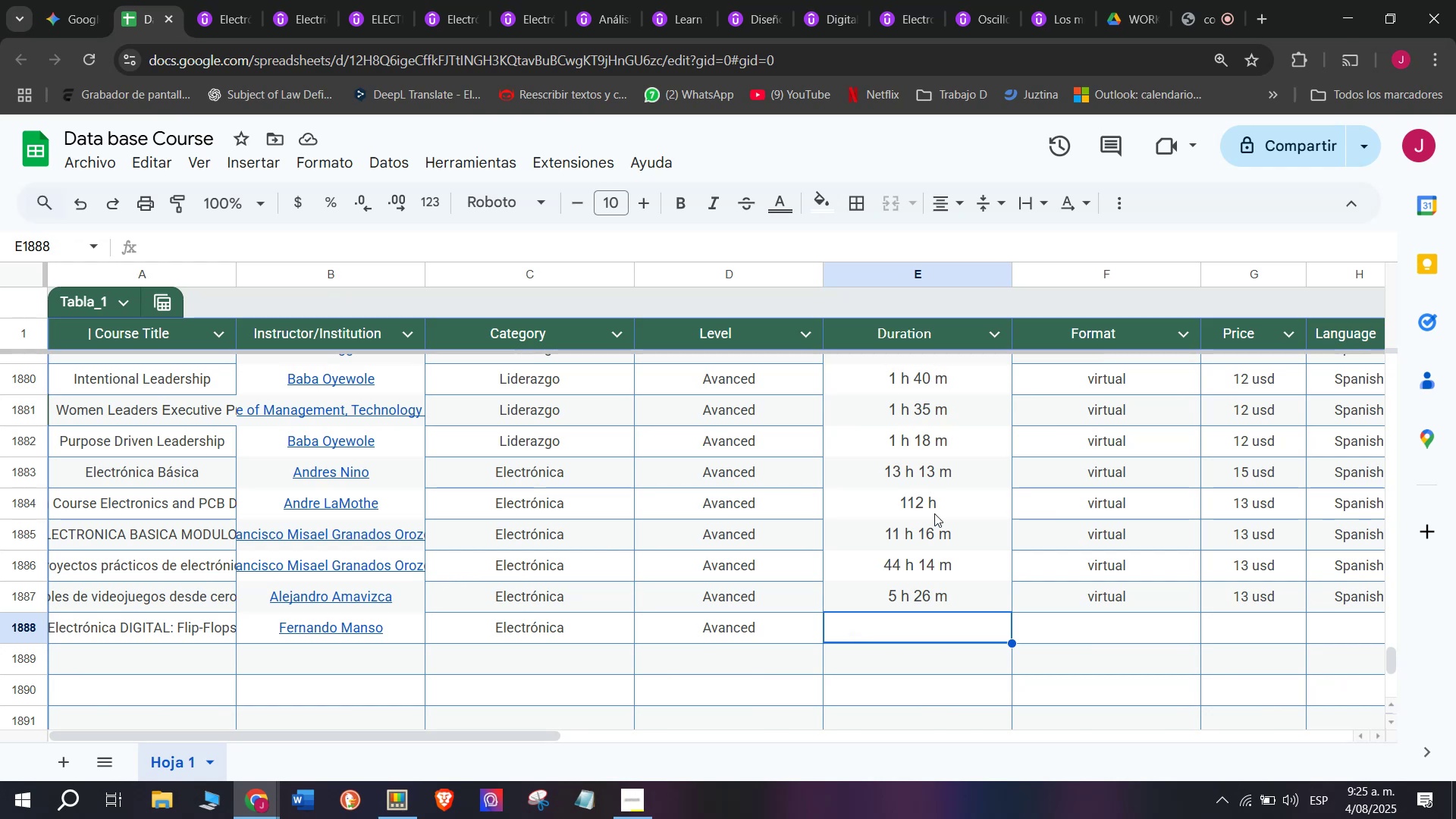 
left_click([223, 0])
 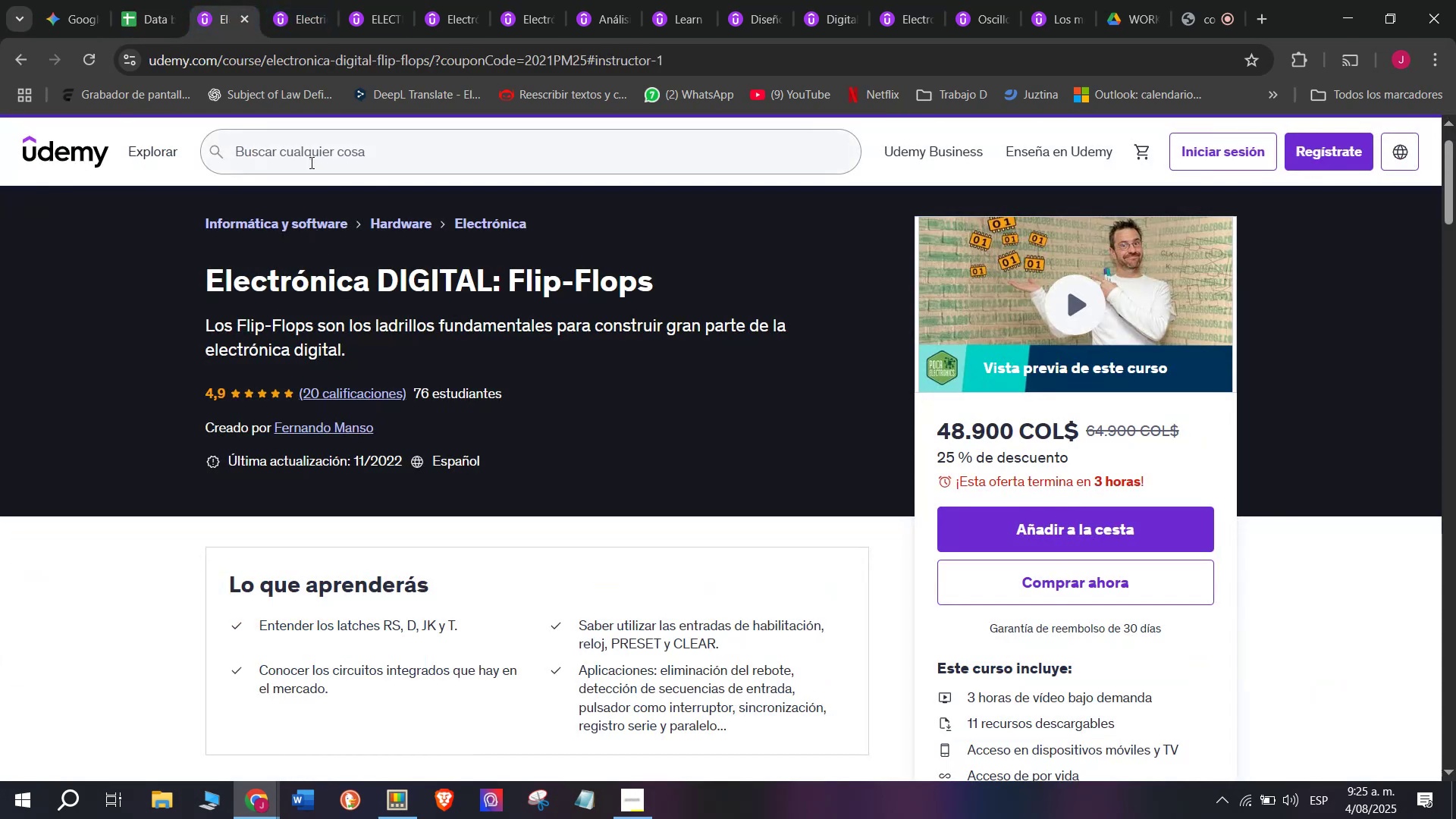 
scroll: coordinate [497, 470], scroll_direction: down, amount: 2.0
 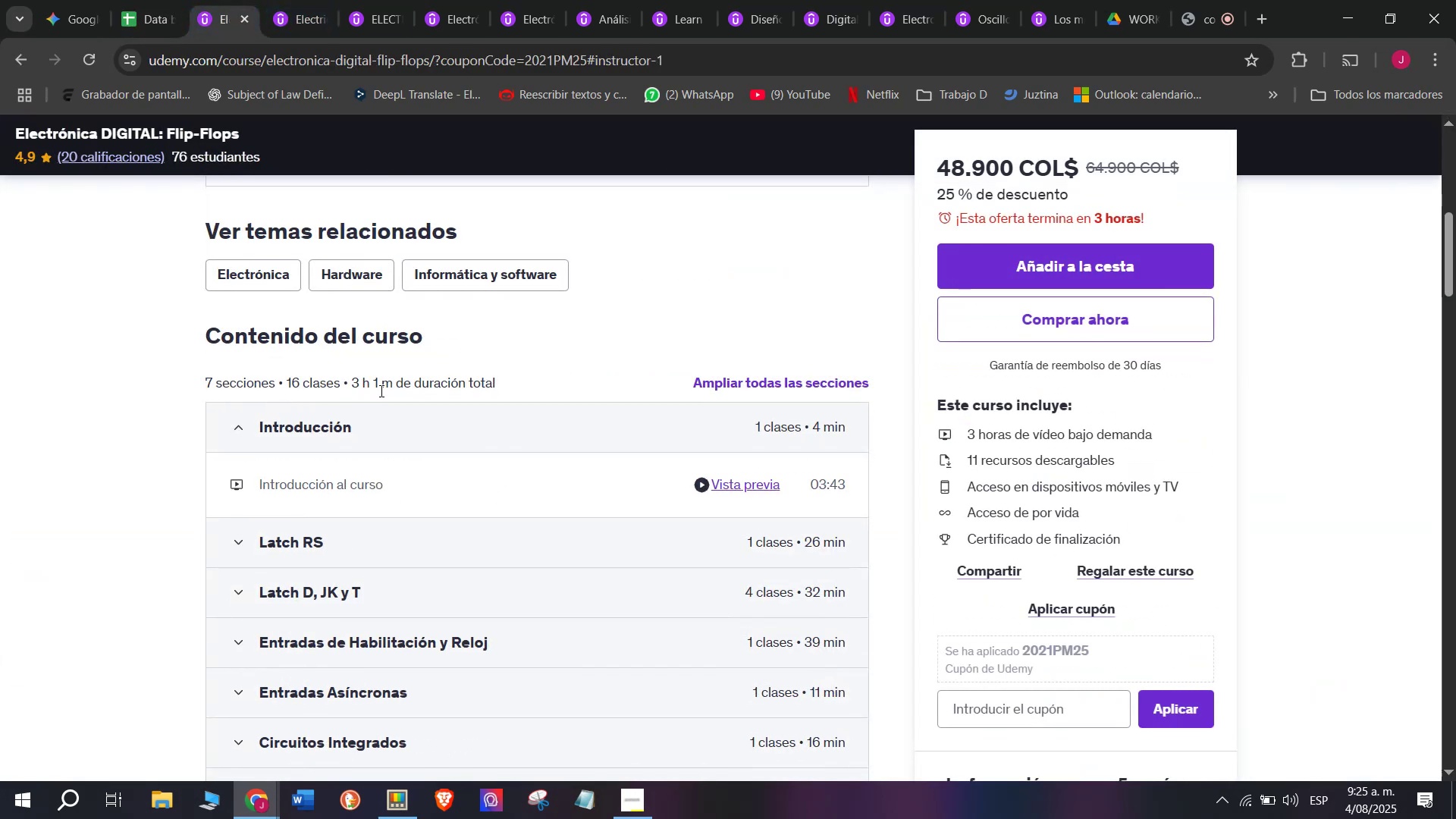 
left_click_drag(start_coordinate=[389, 387], to_coordinate=[351, 384])
 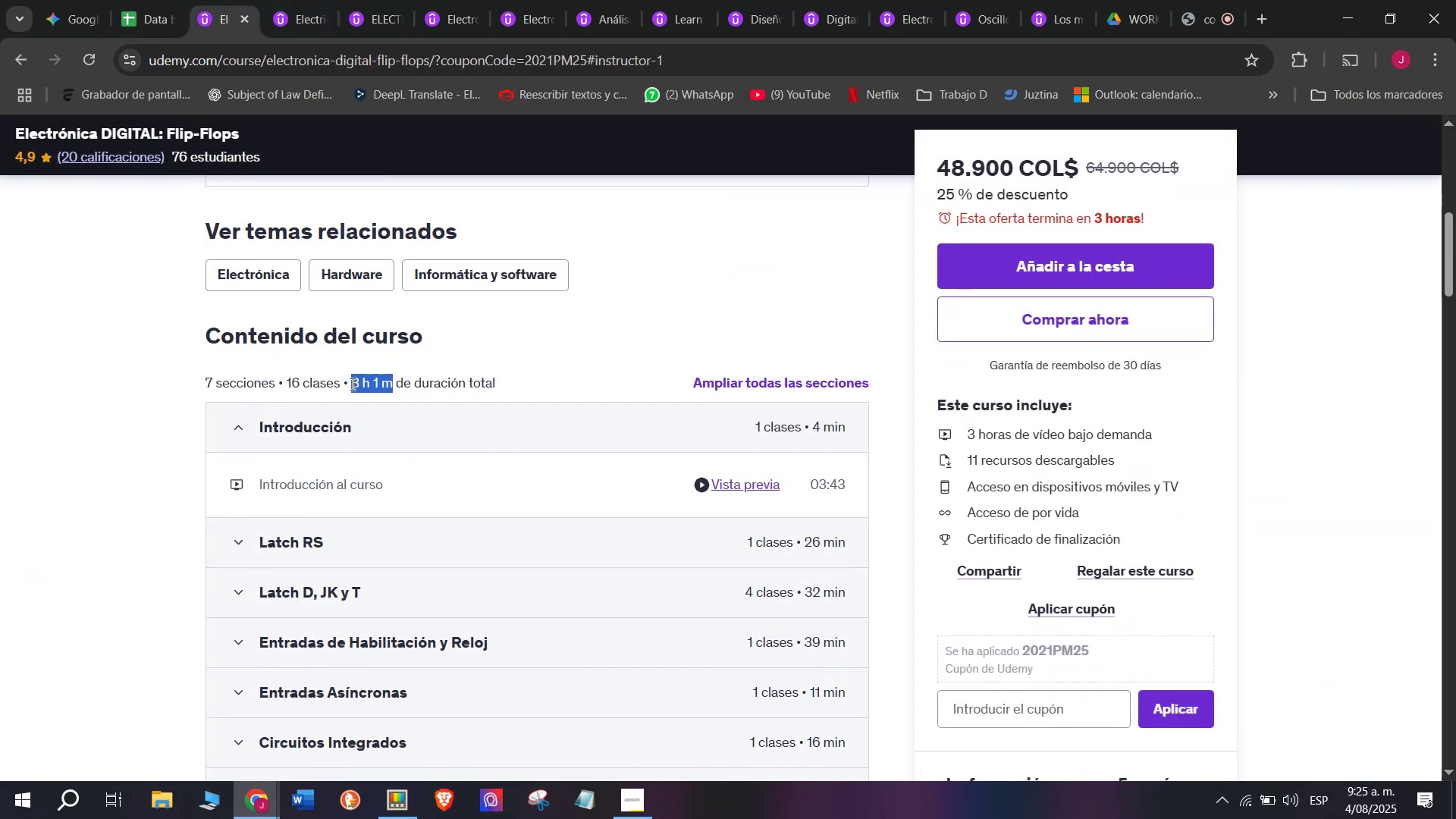 
key(Control+ControlLeft)
 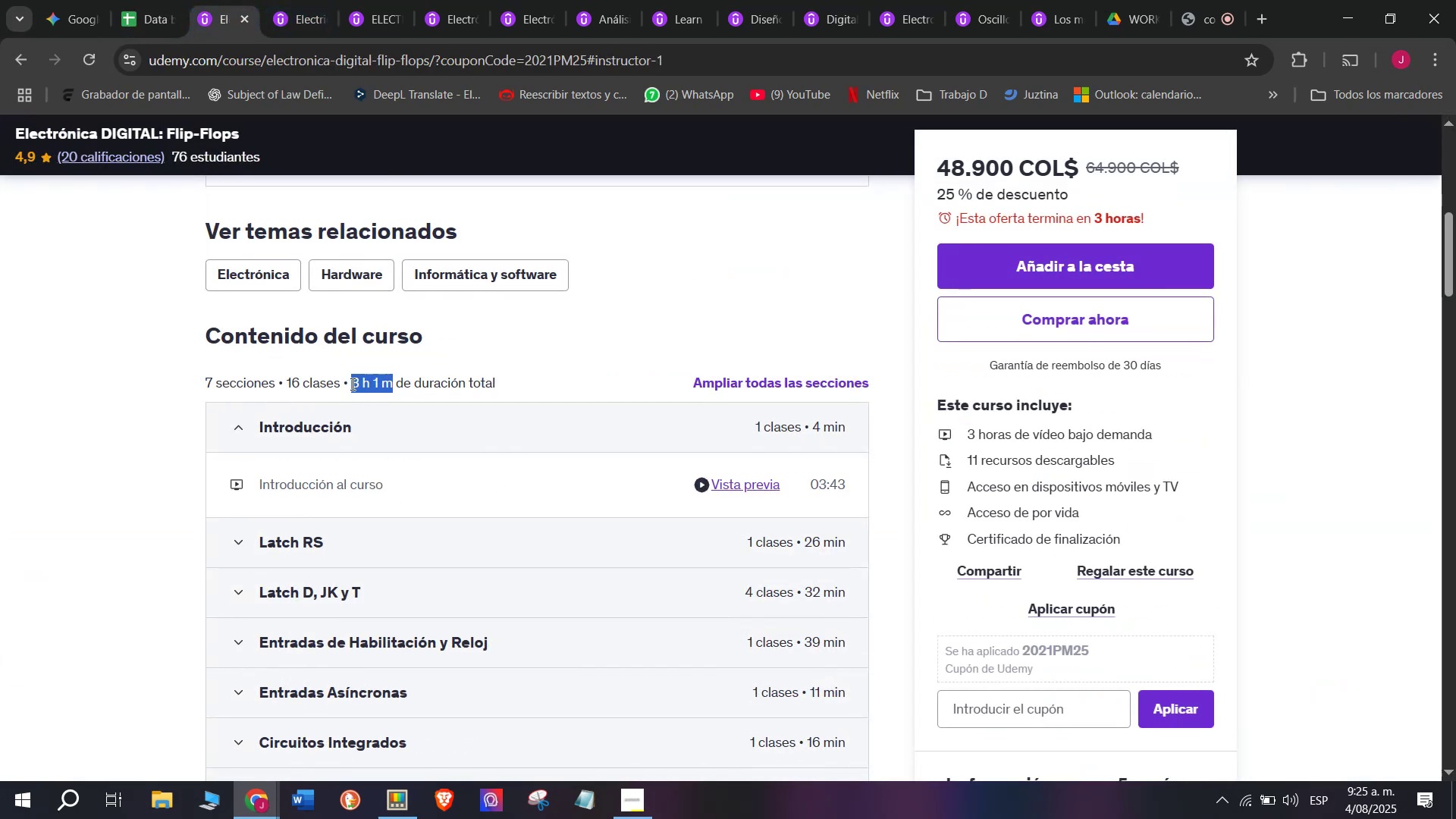 
key(Break)
 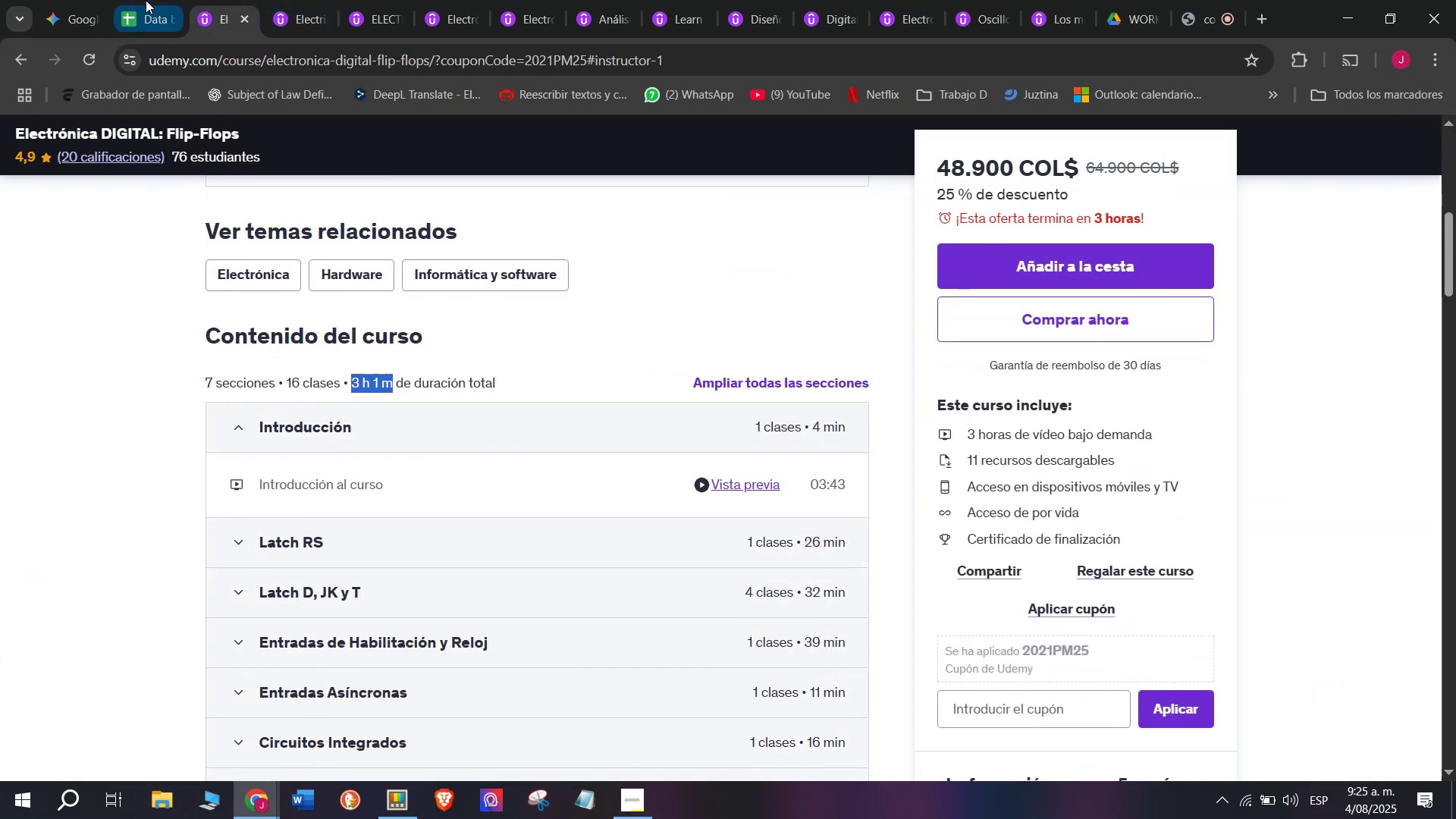 
key(Control+C)
 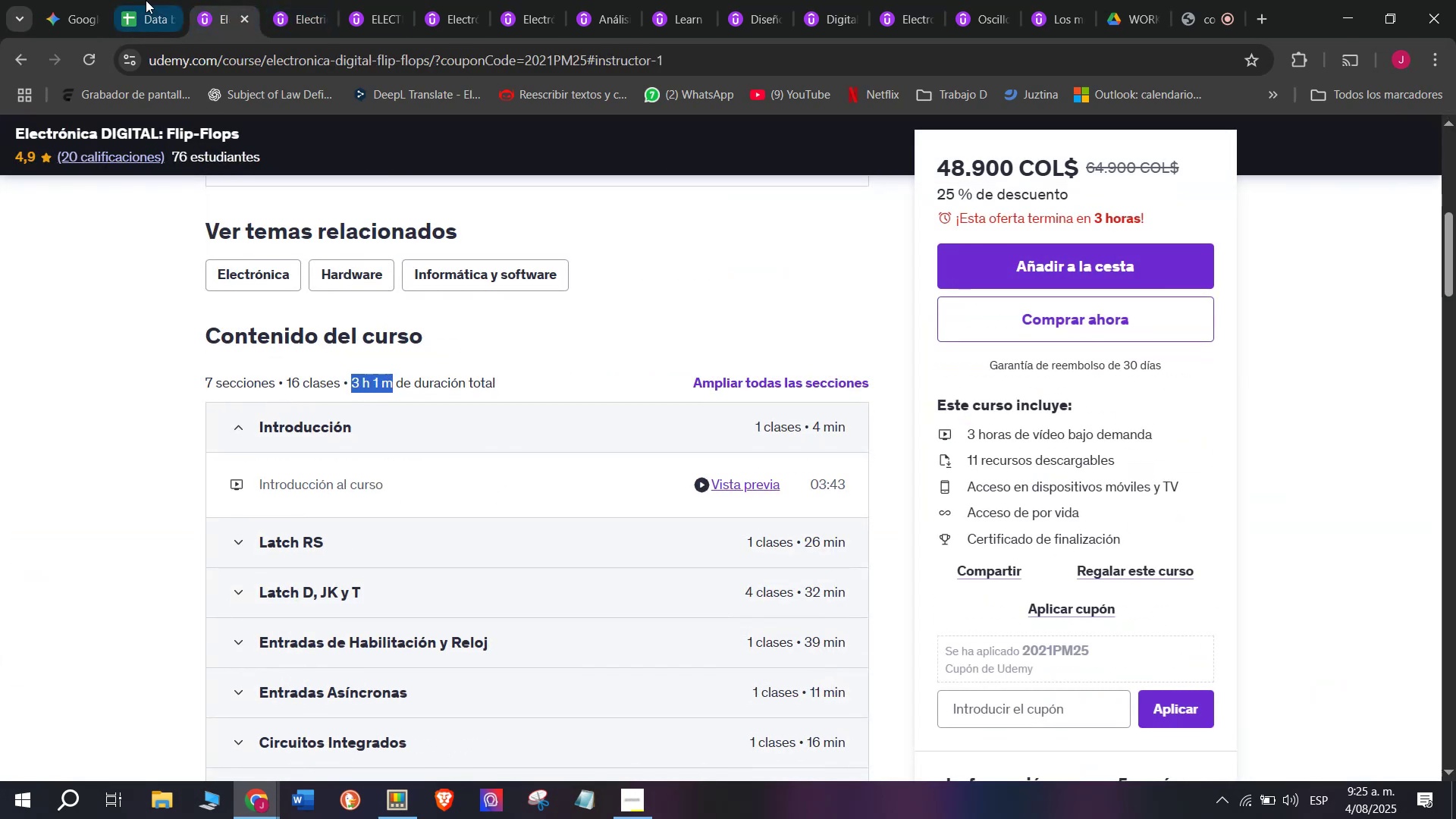 
left_click([146, 0])
 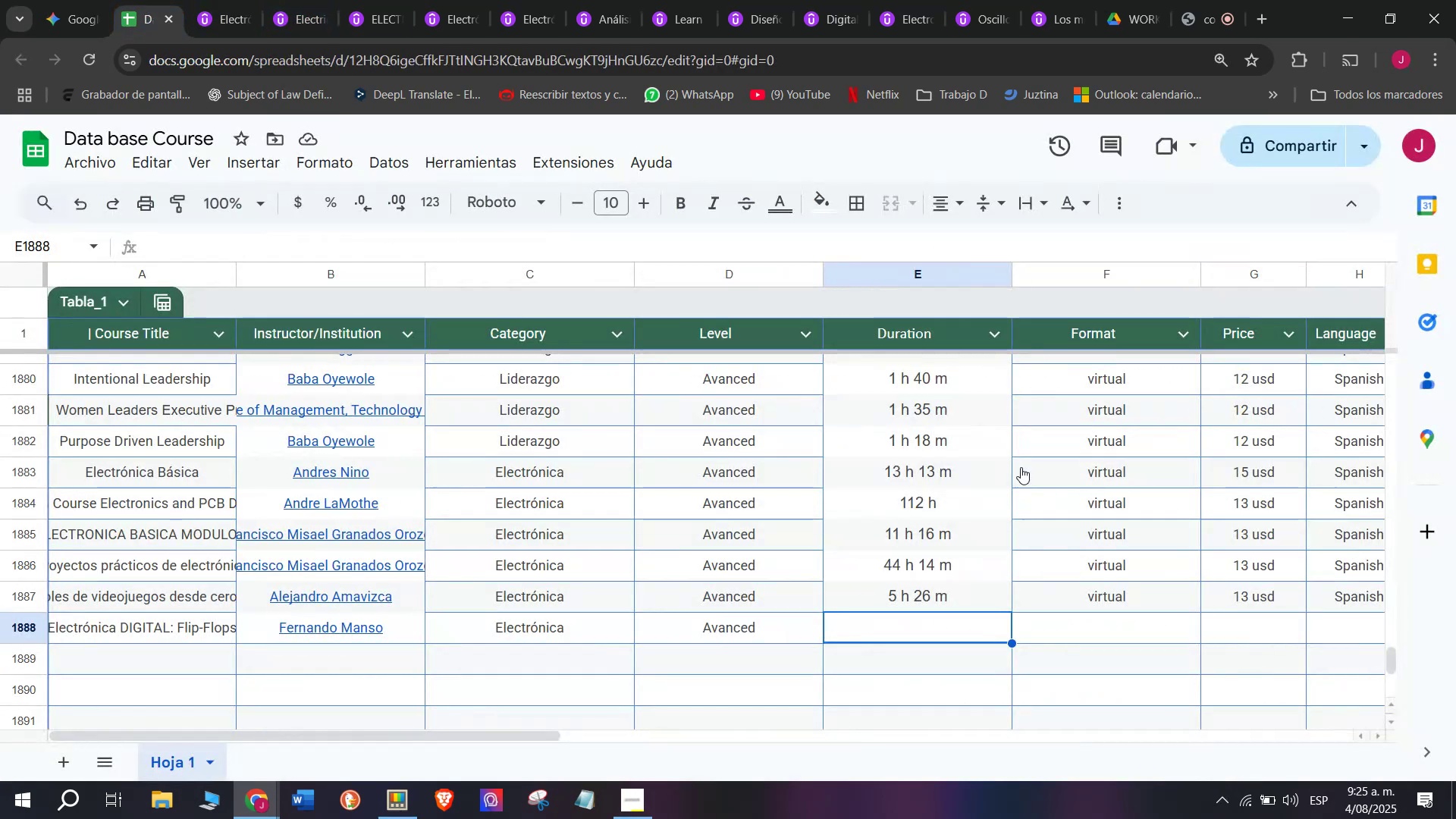 
key(Z)
 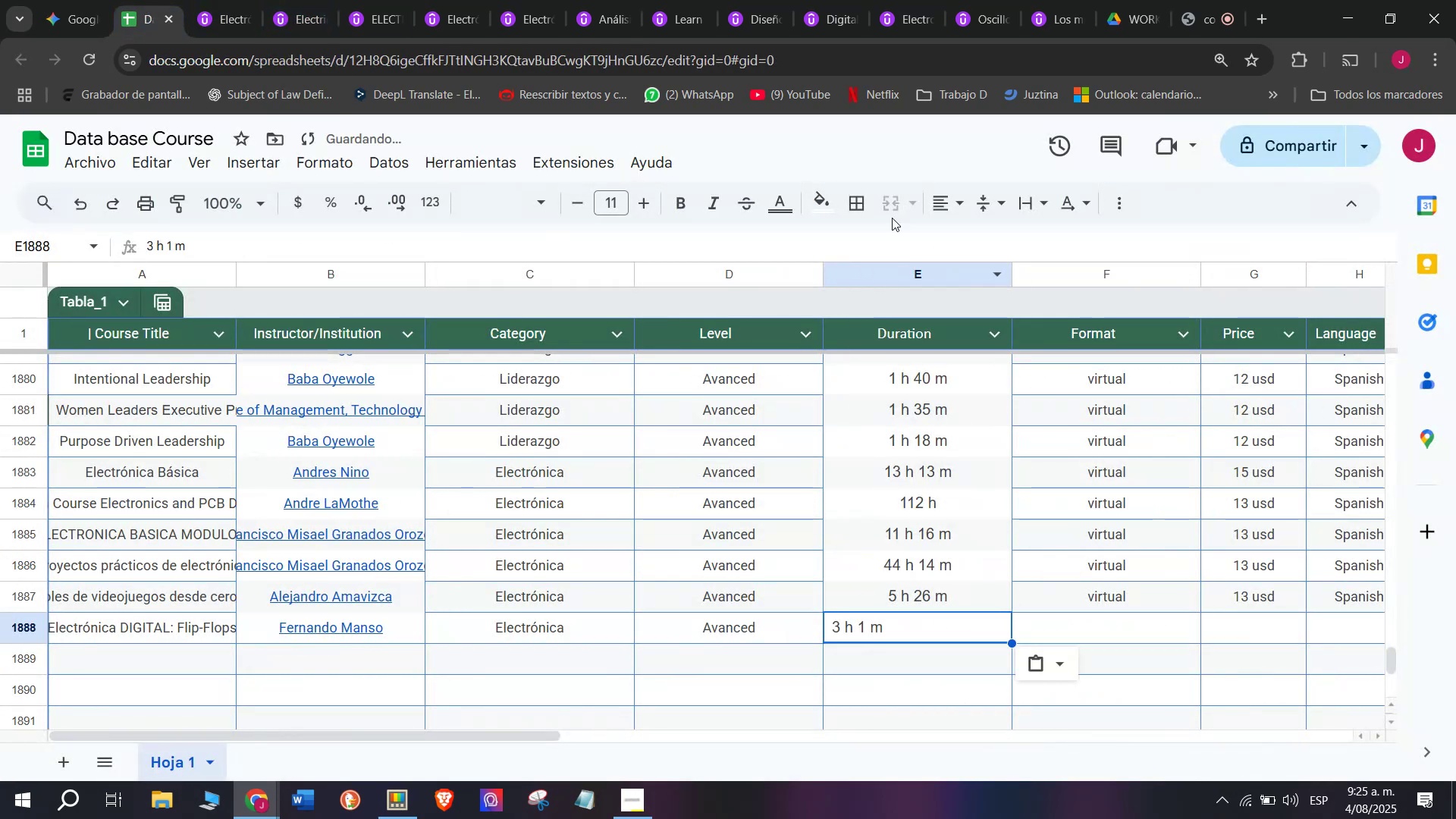 
key(Control+ControlLeft)
 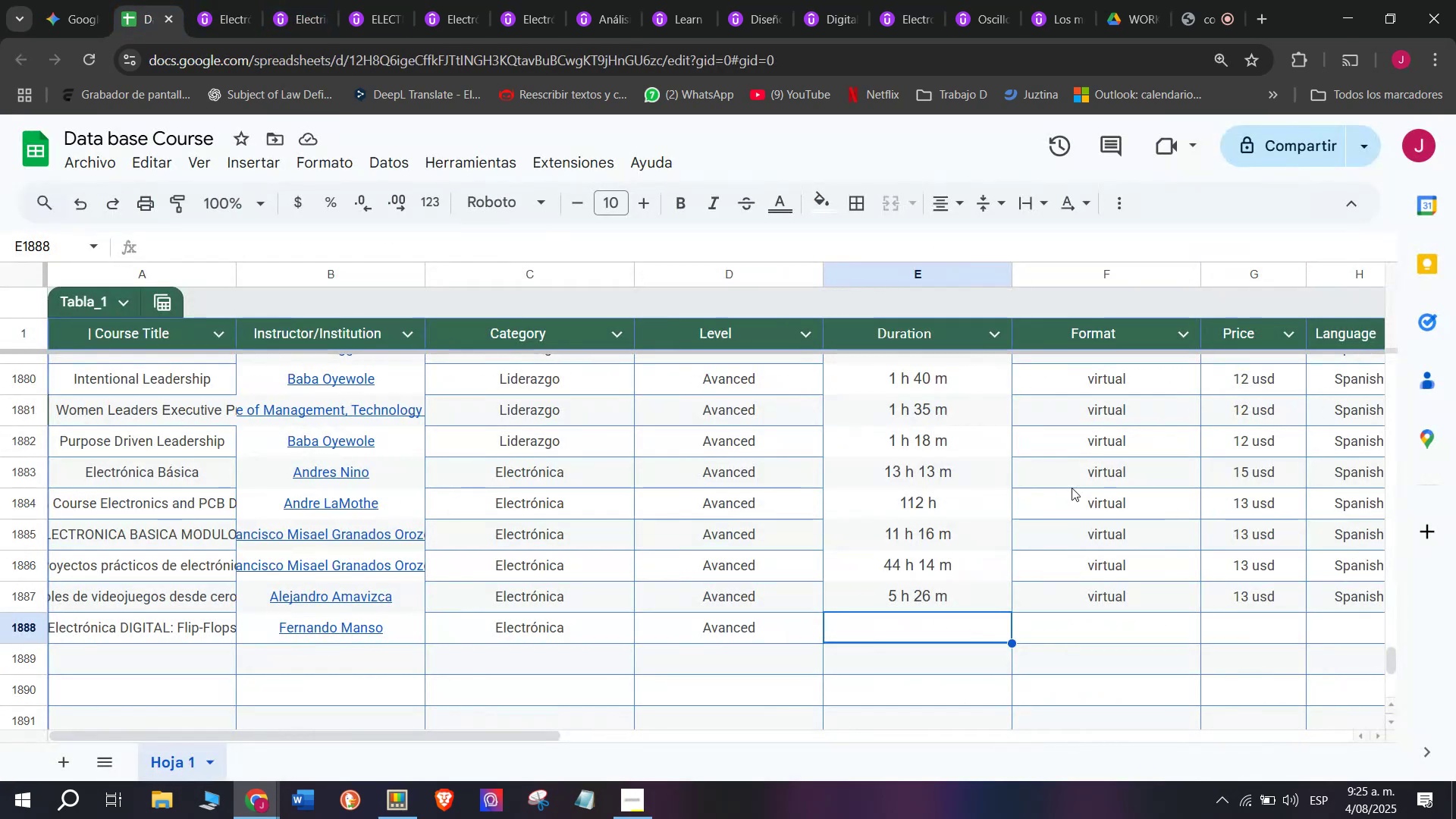 
key(Control+V)
 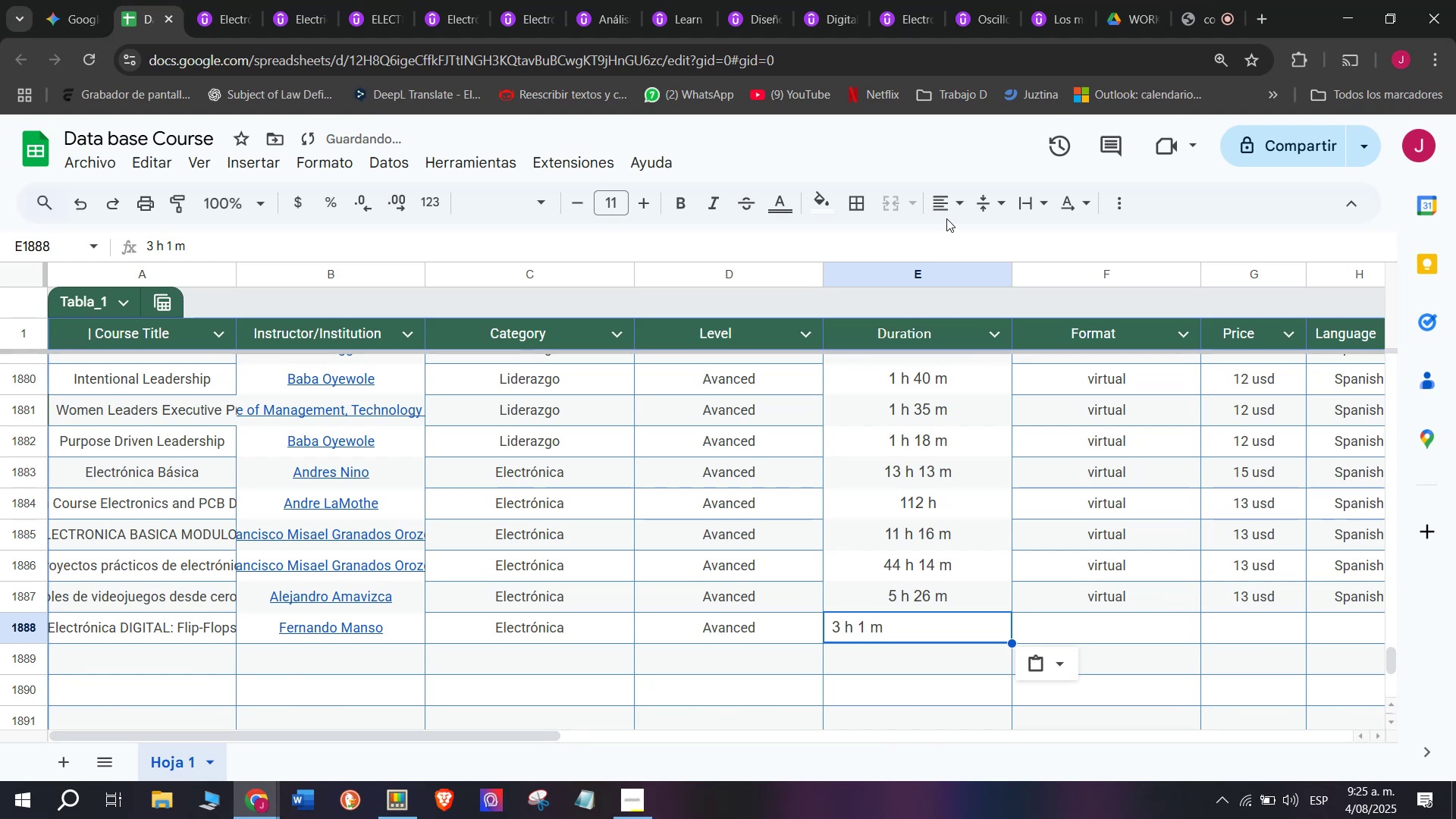 
left_click([947, 213])
 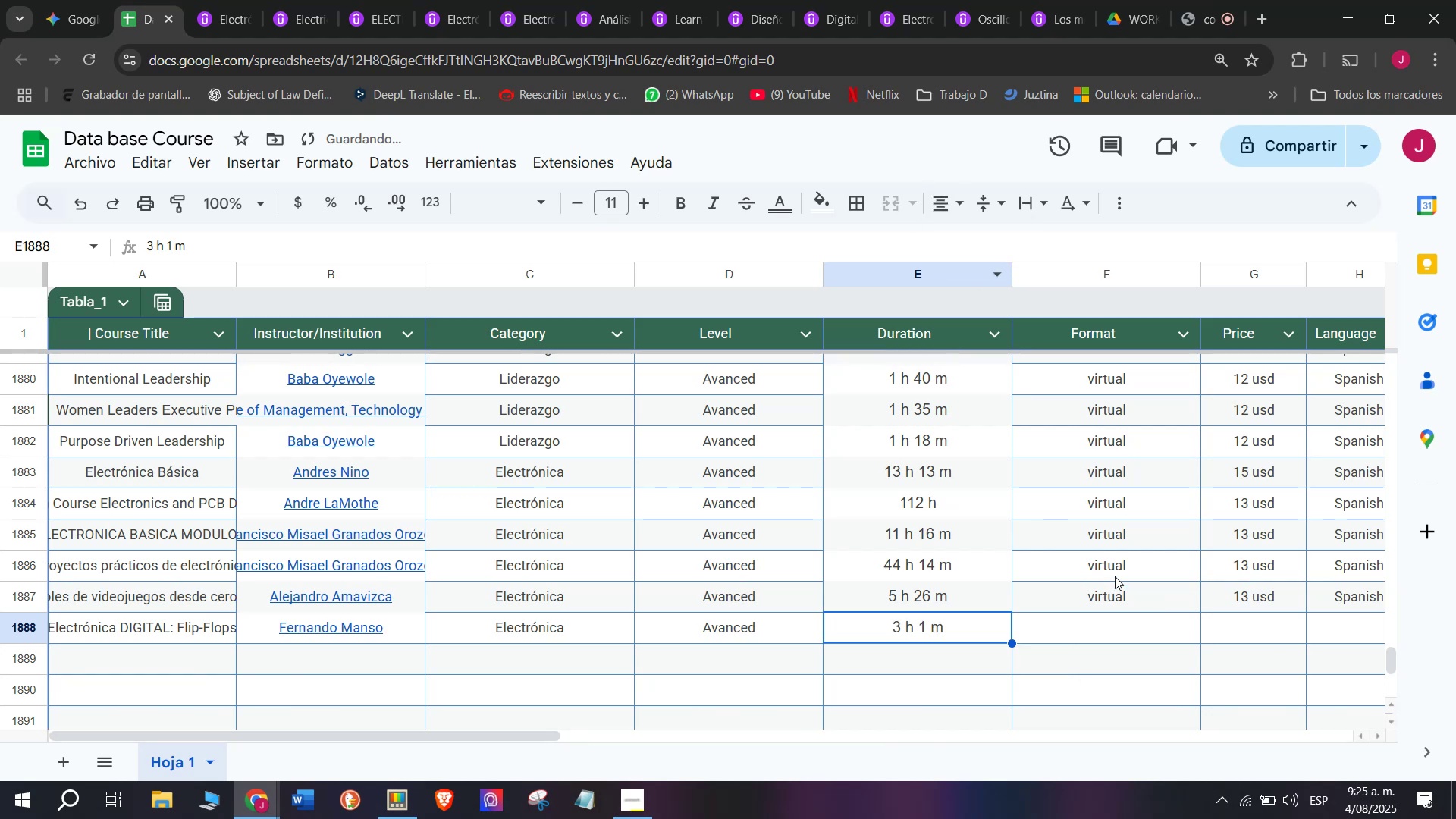 
left_click([1134, 591])
 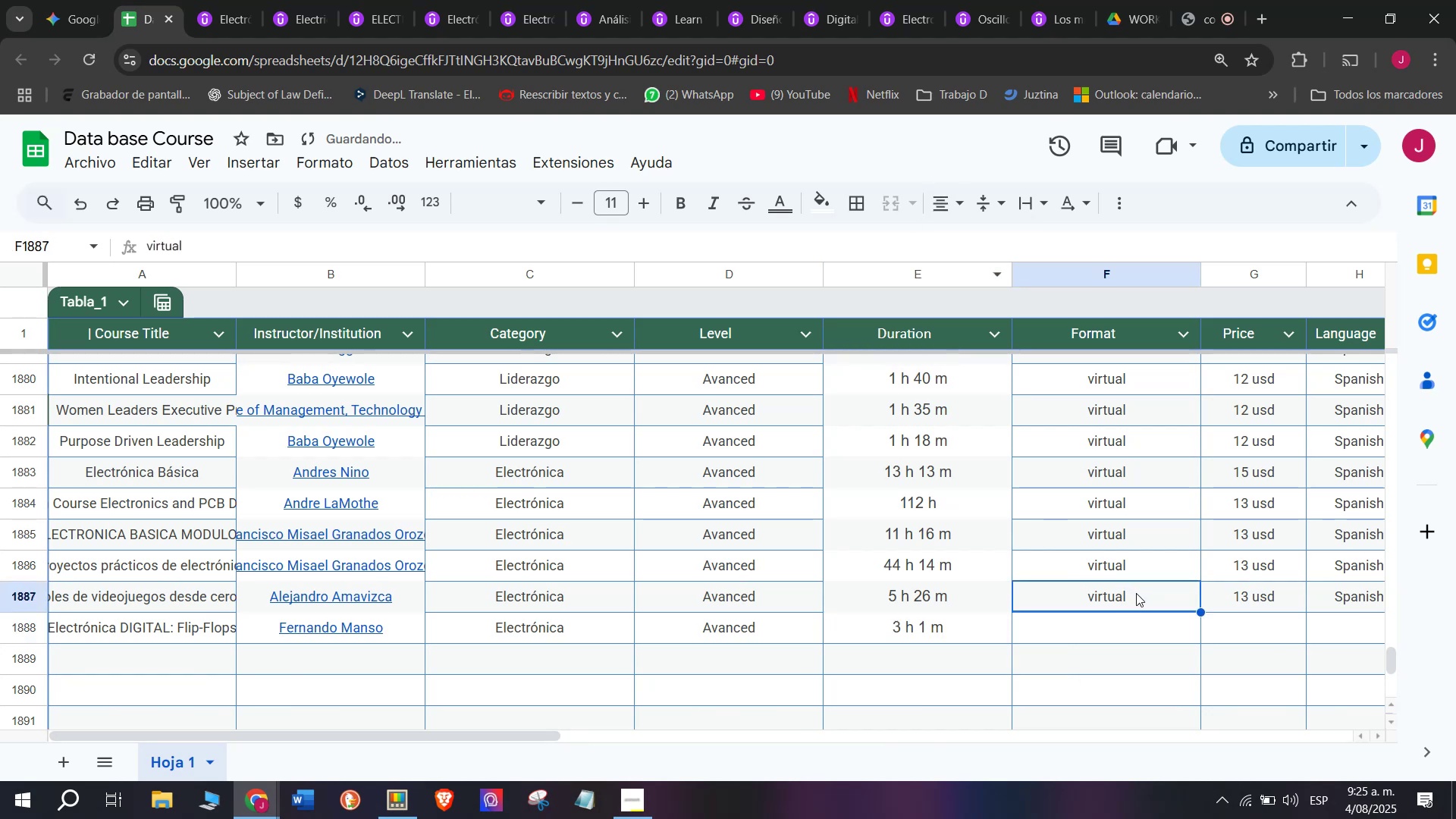 
key(Control+ControlLeft)
 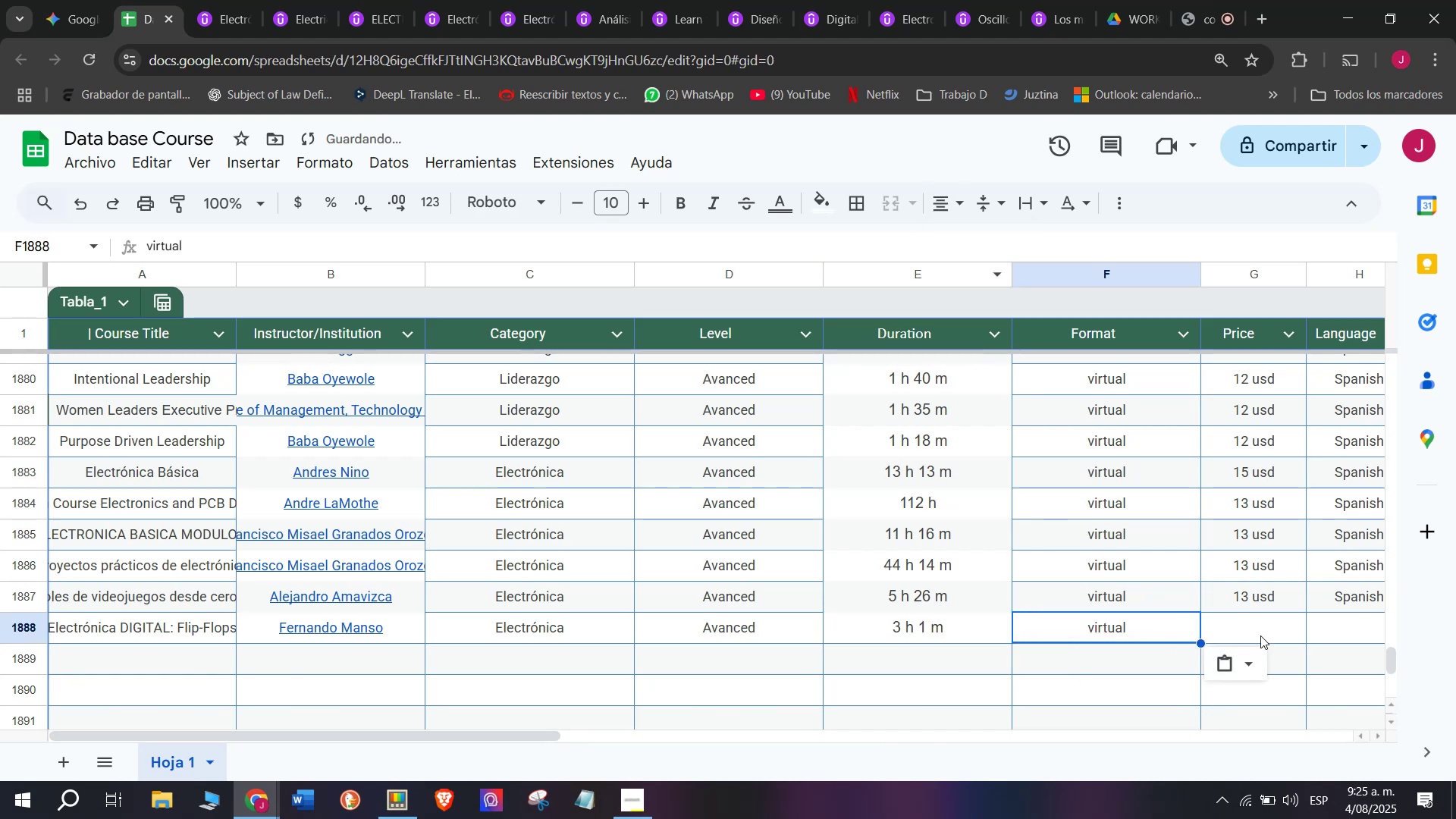 
key(Break)
 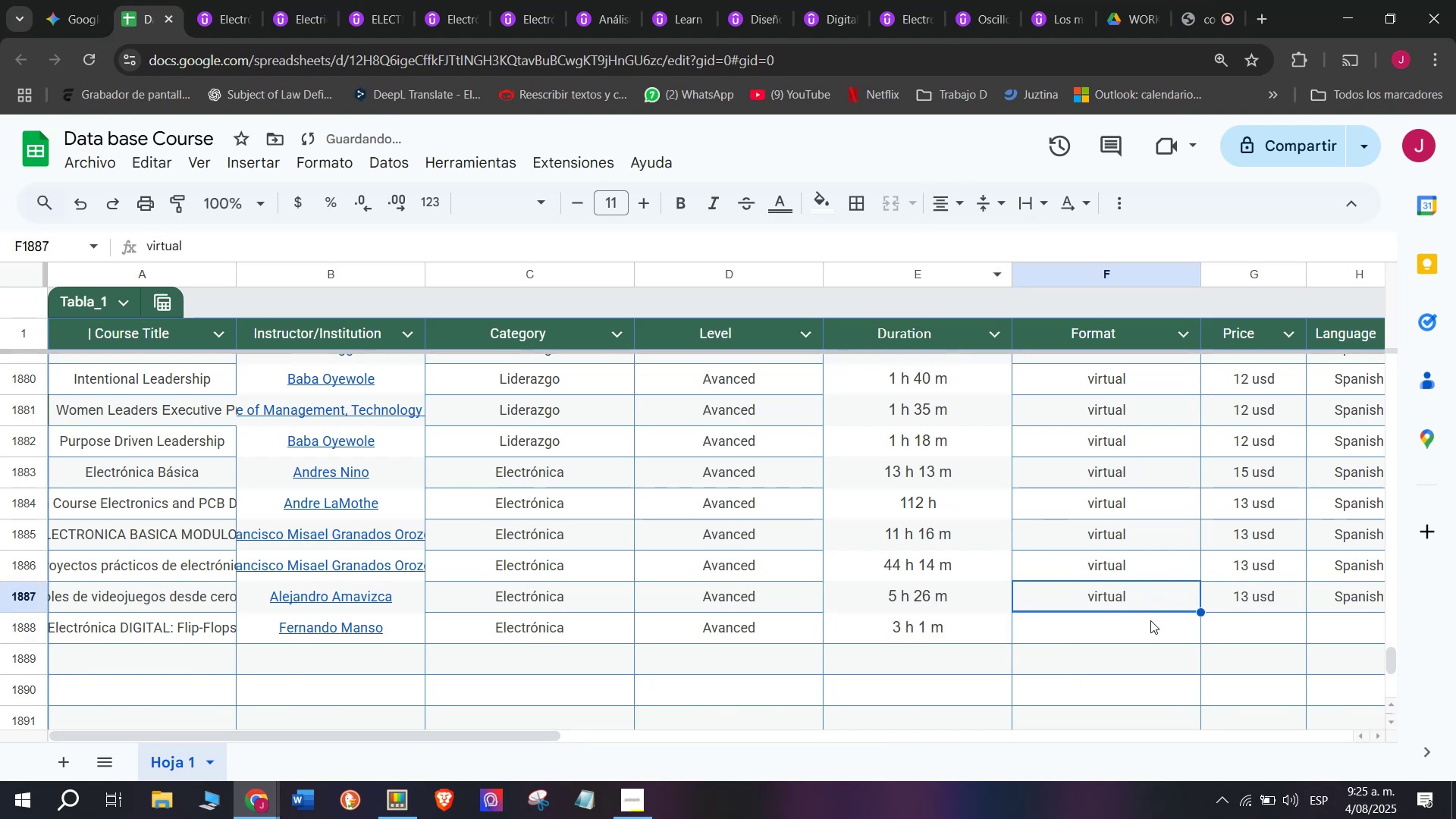 
key(Control+C)
 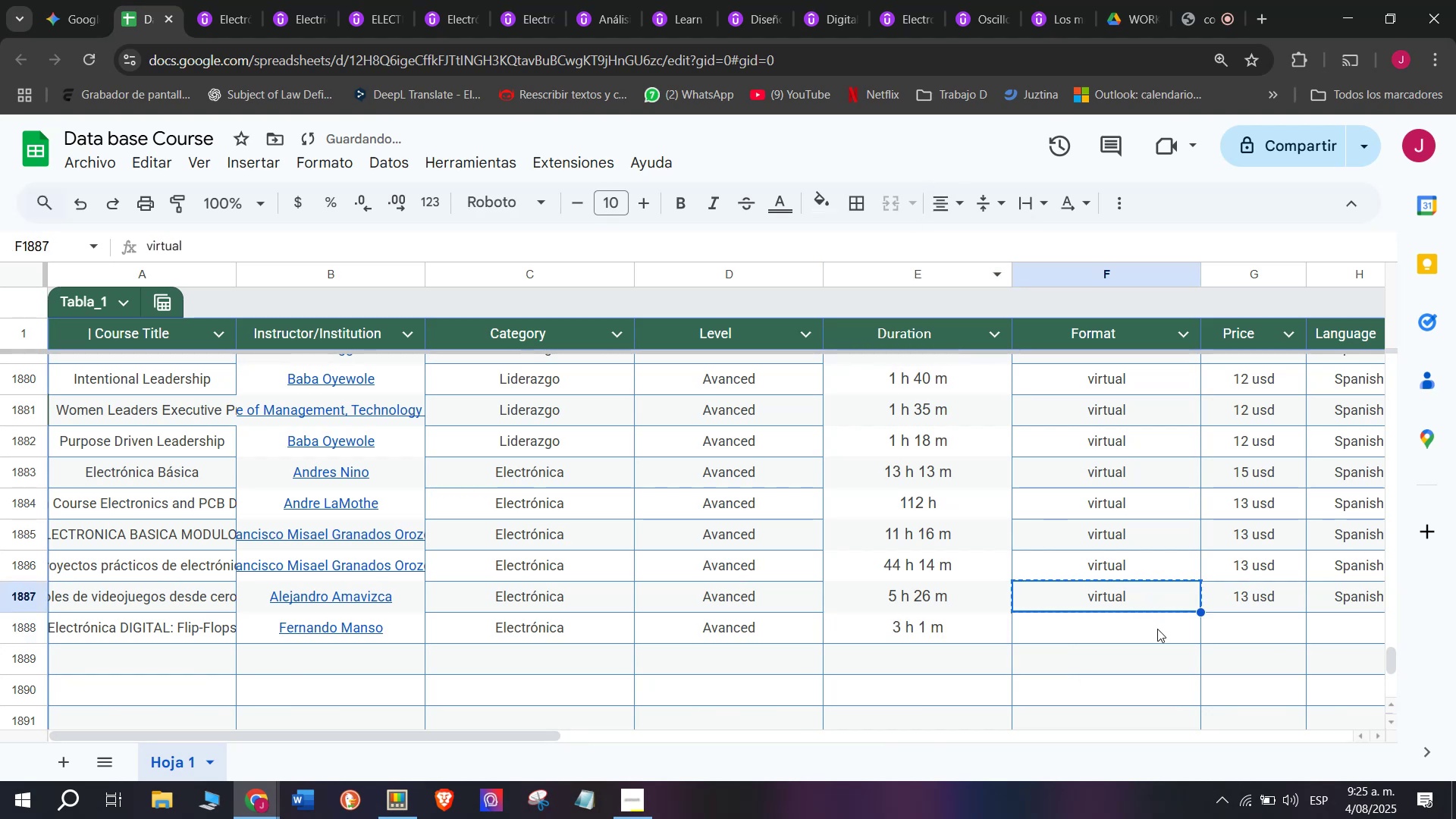 
key(Control+ControlLeft)
 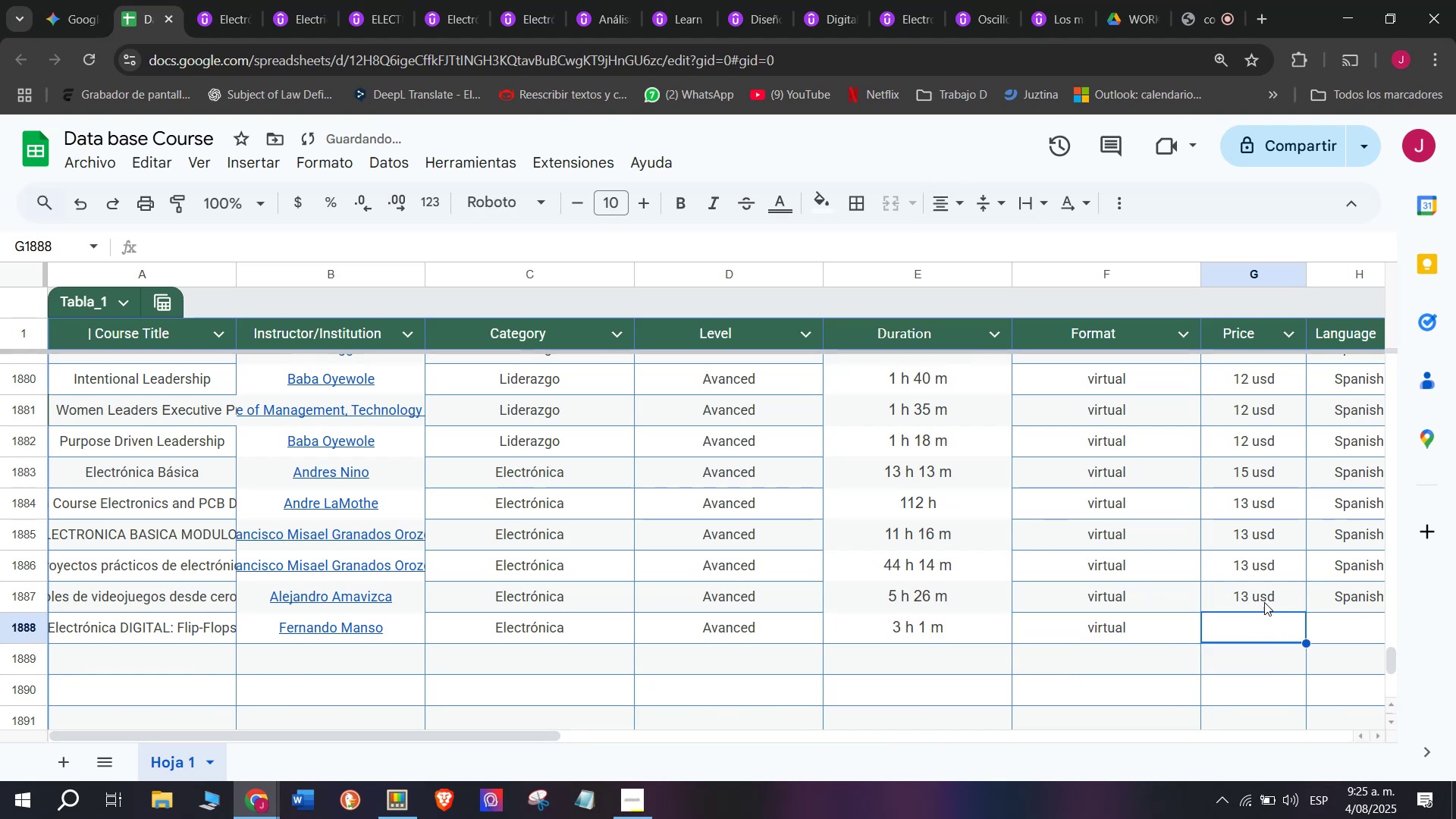 
key(Z)
 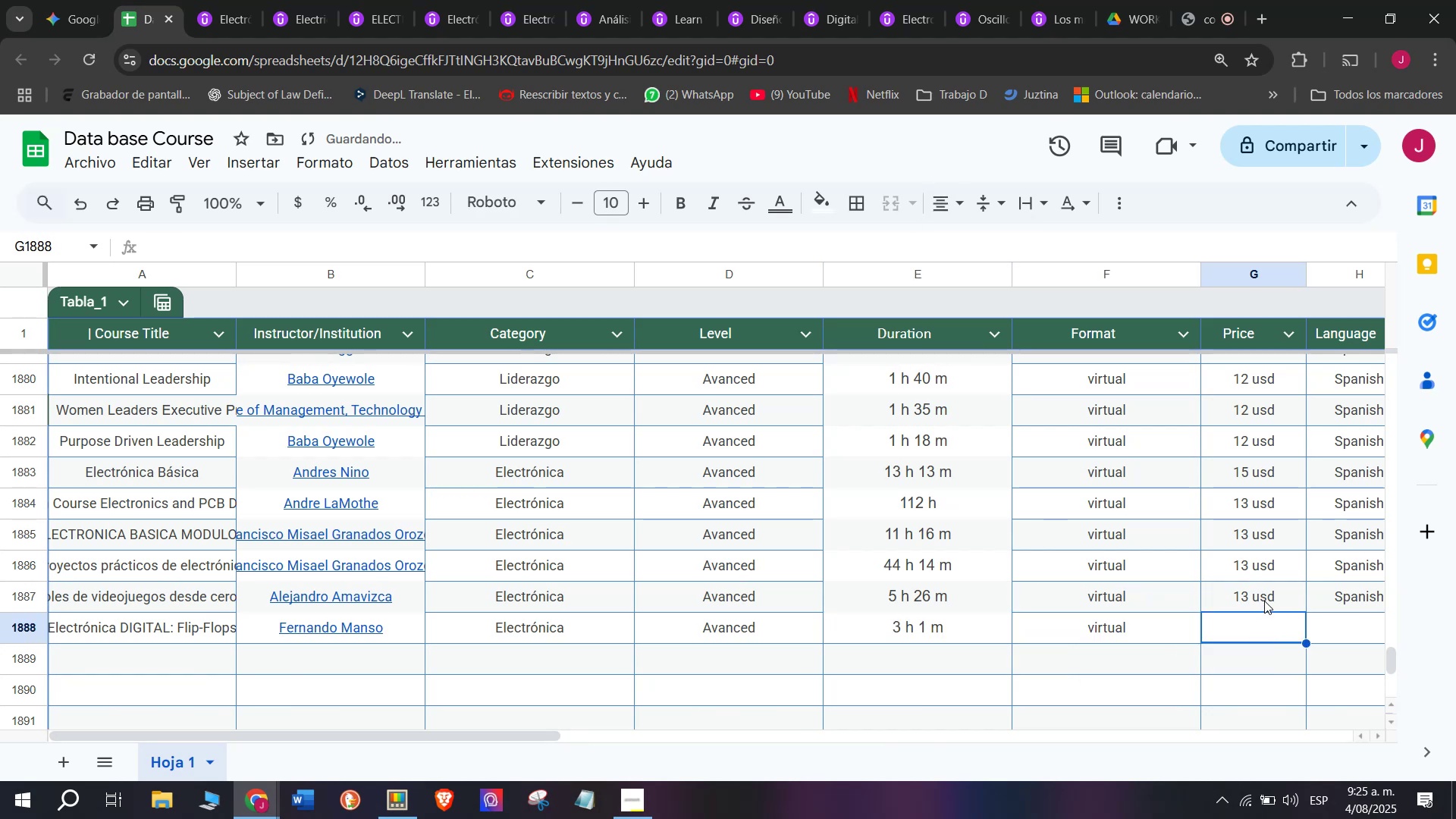 
key(Control+V)
 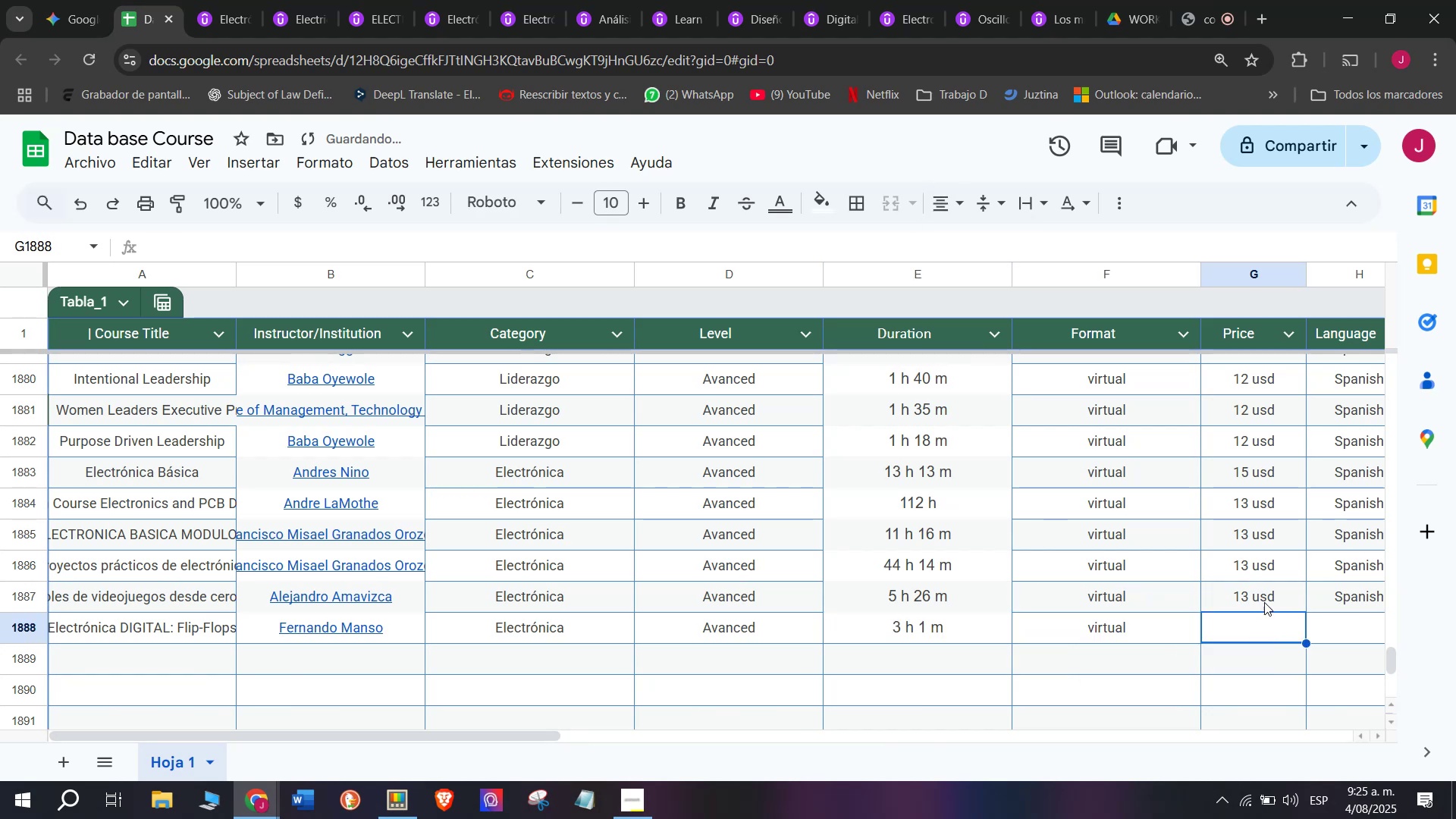 
triple_click([1265, 600])
 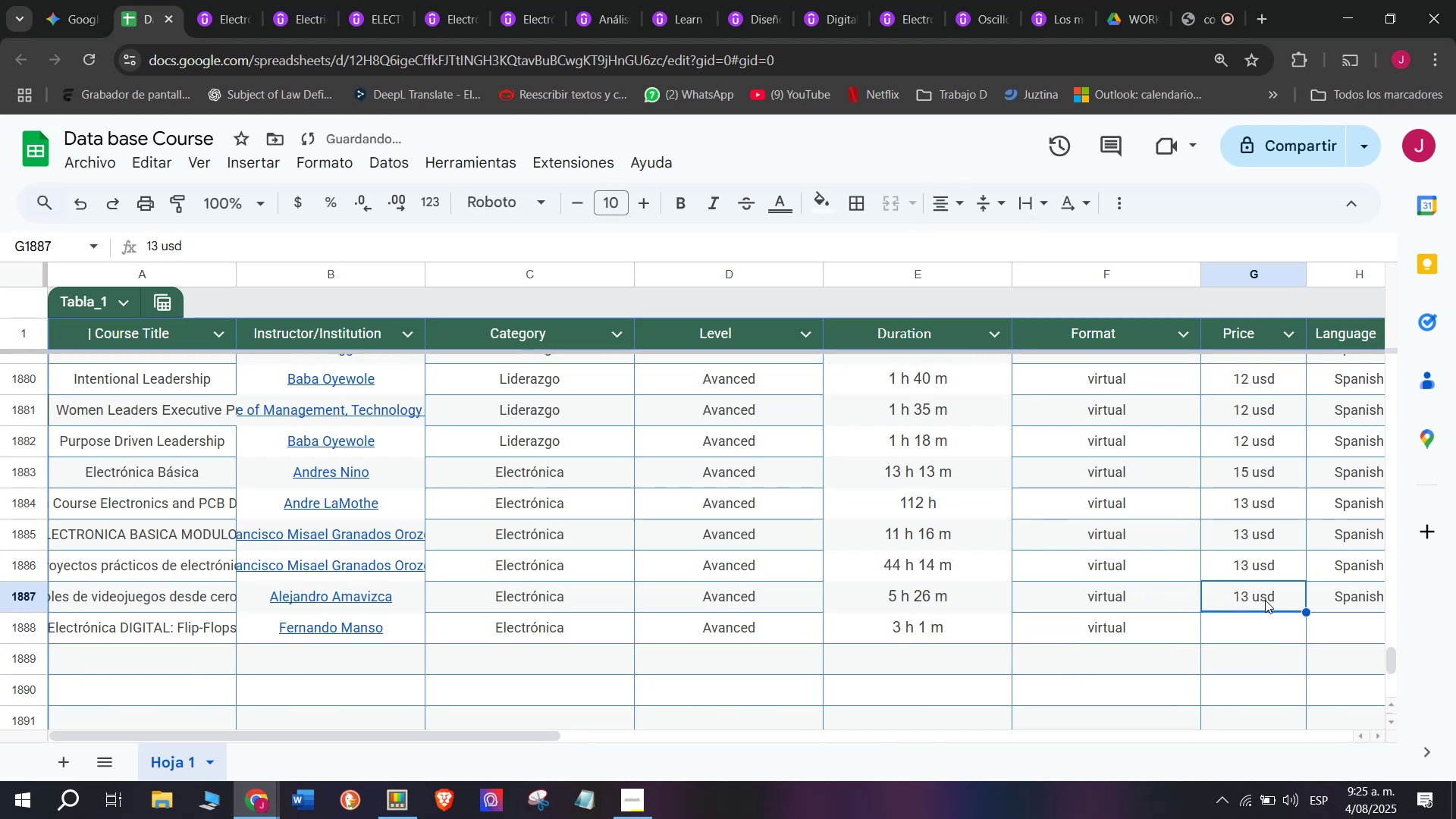 
key(Break)
 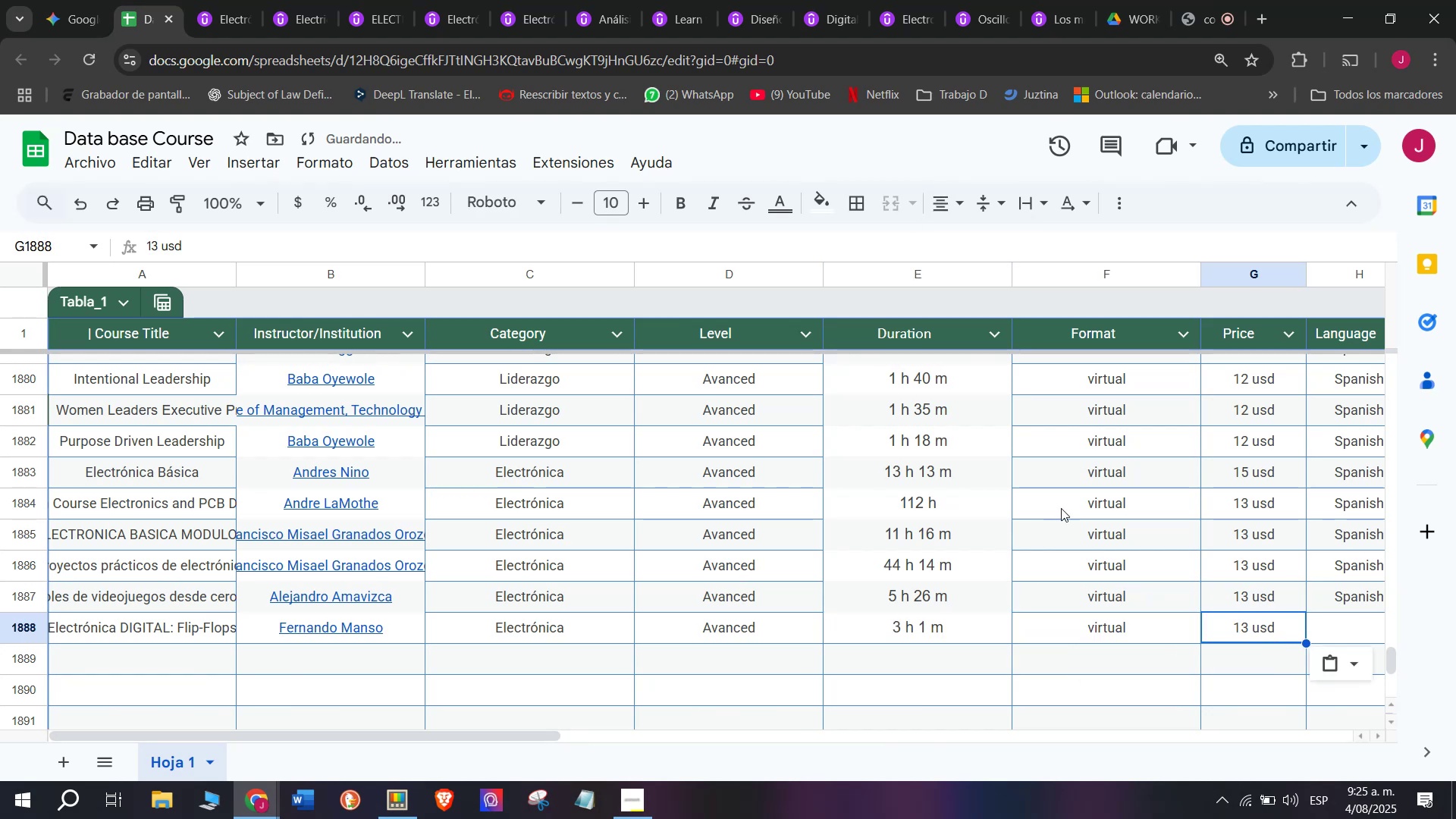 
key(Control+ControlLeft)
 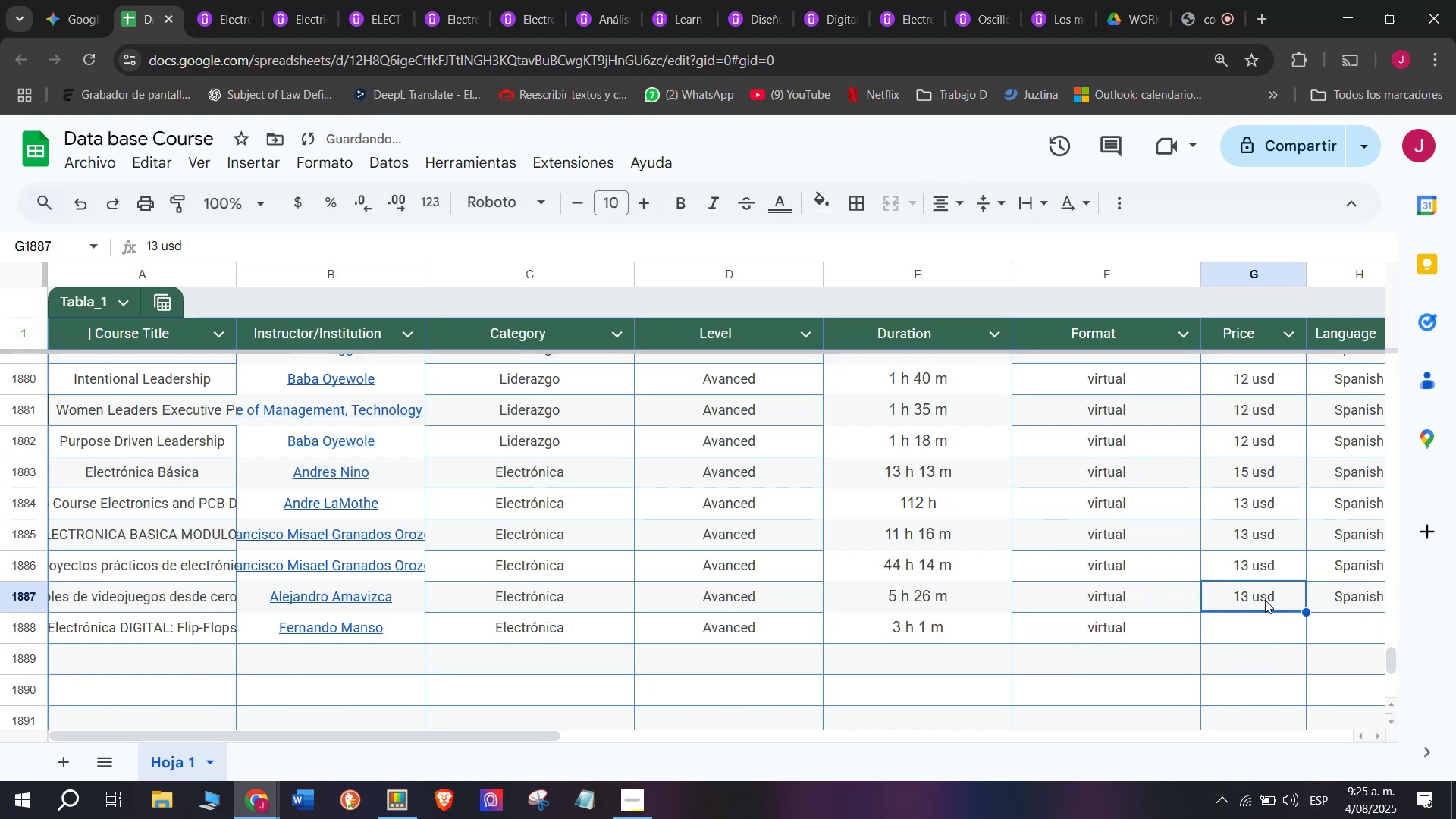 
key(Control+C)
 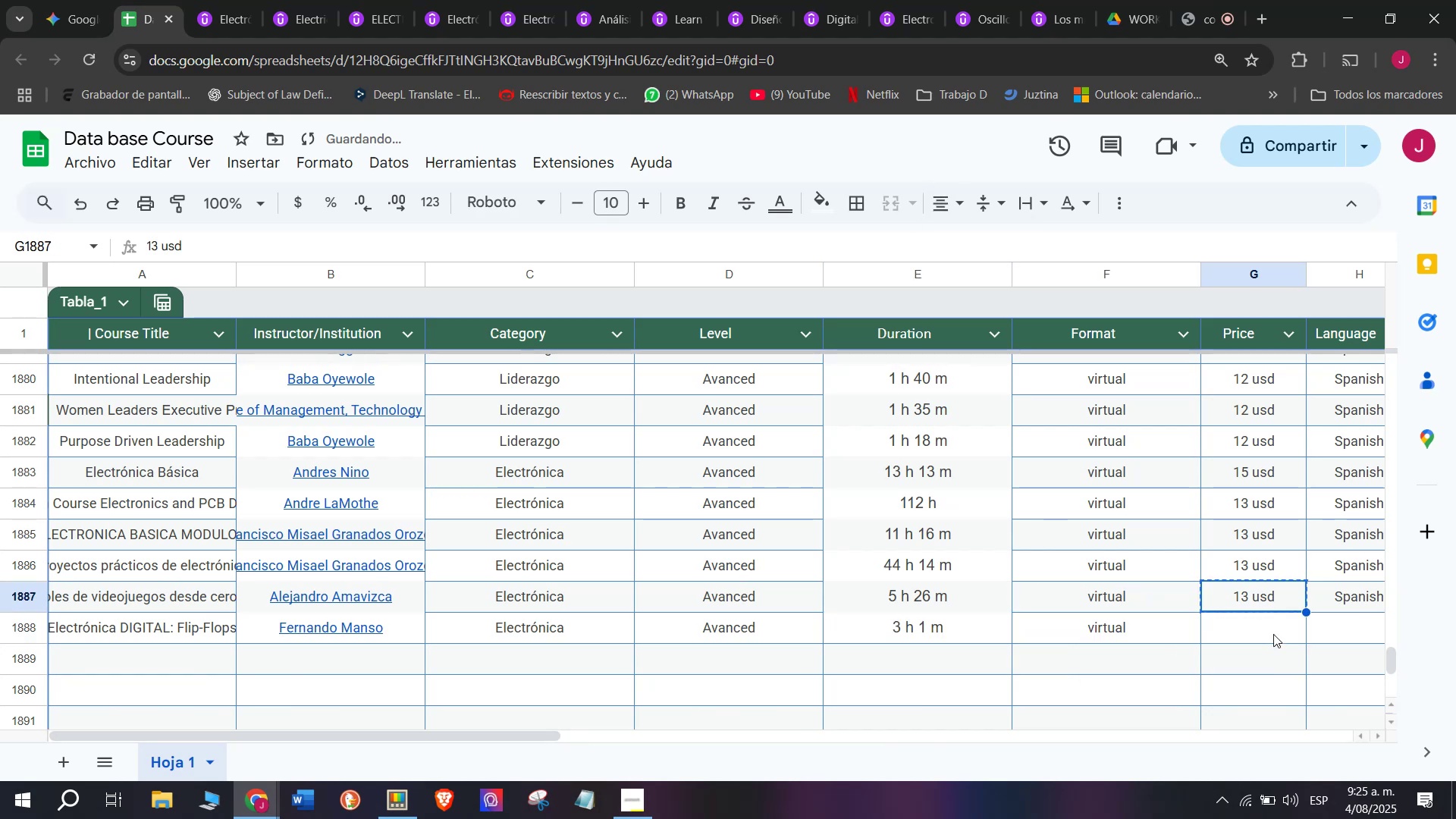 
key(Z)
 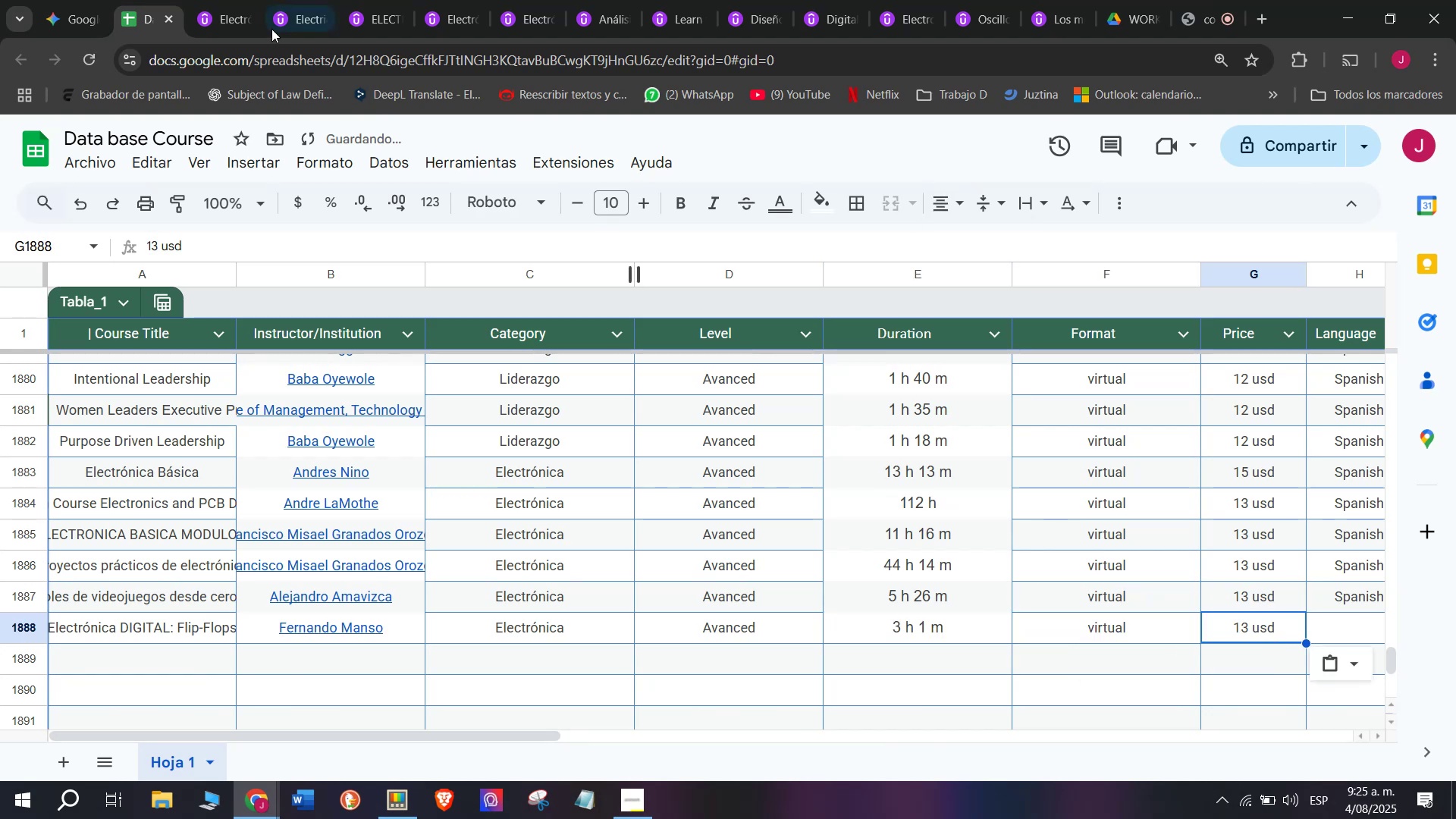 
key(Control+ControlLeft)
 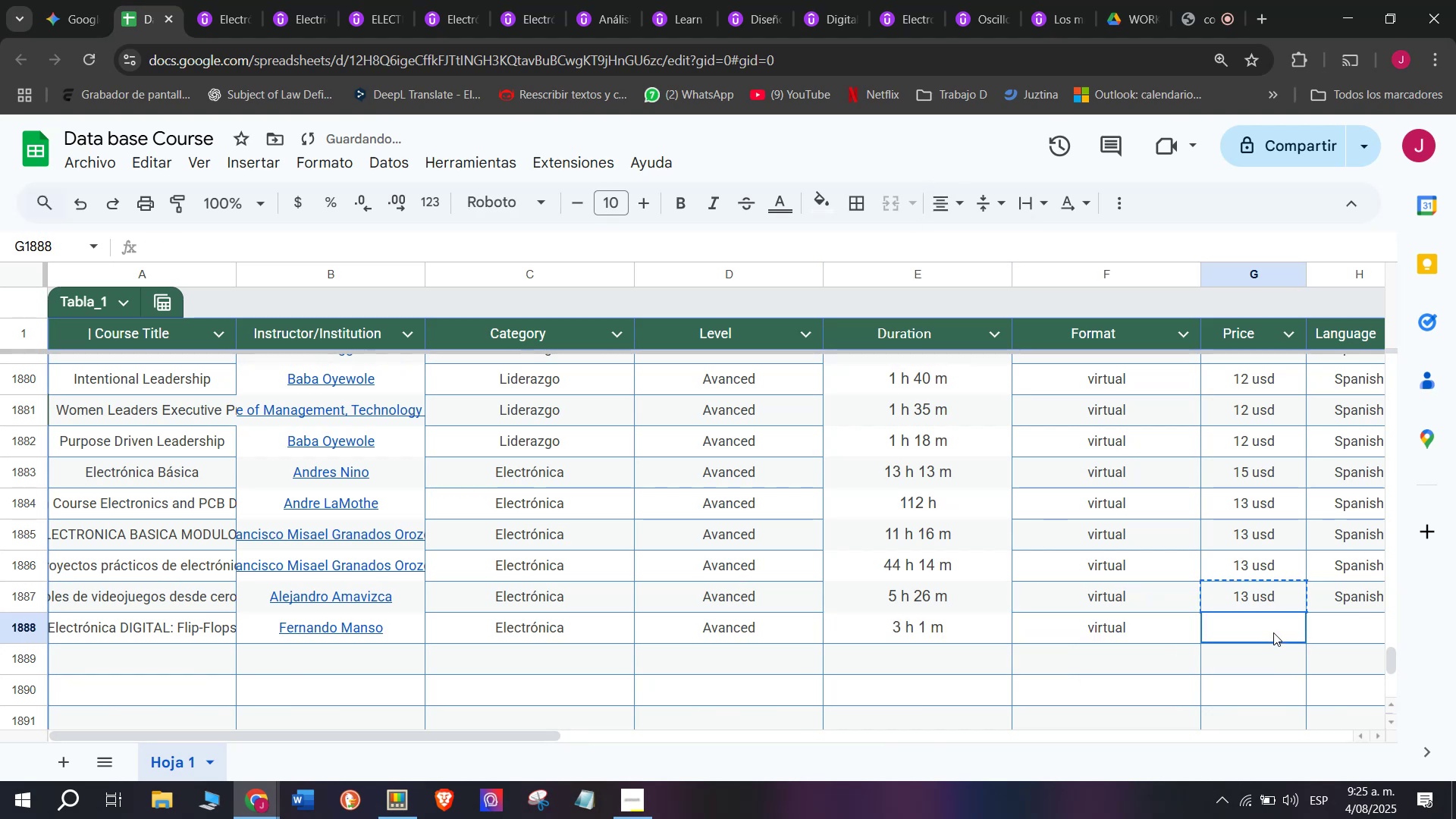 
key(Control+V)
 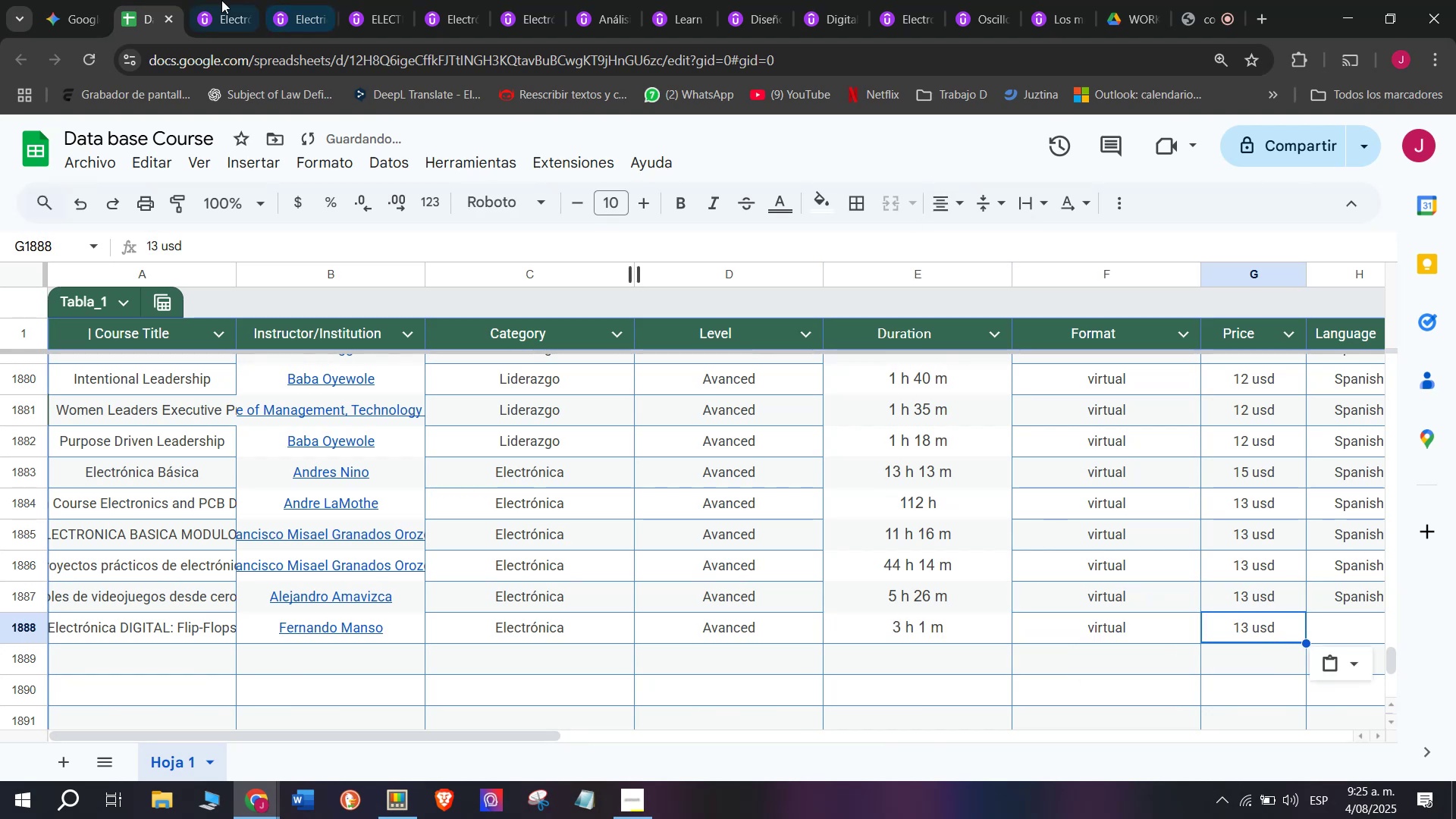 
left_click([210, 0])
 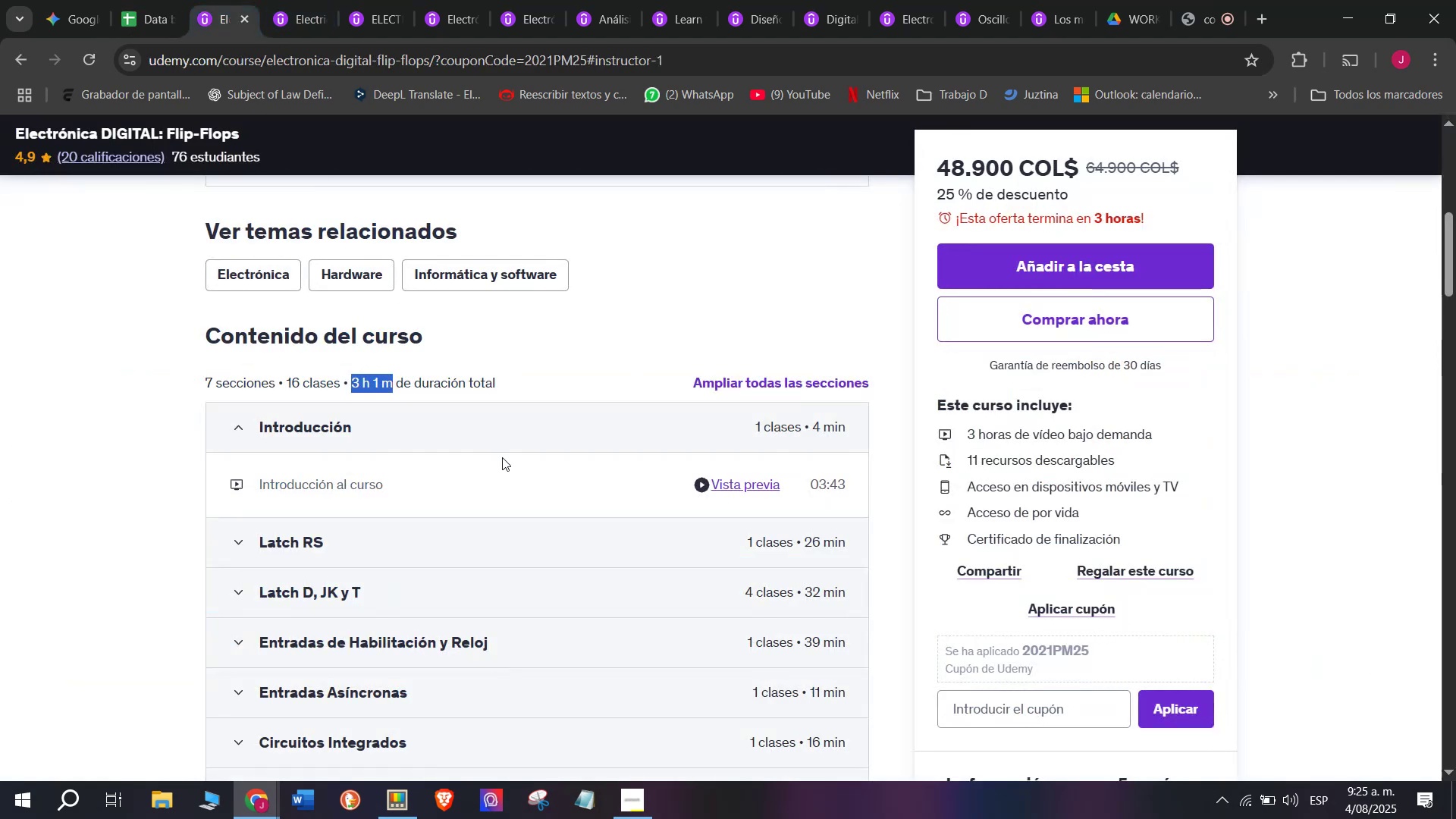 
scroll: coordinate [503, 455], scroll_direction: up, amount: 4.0
 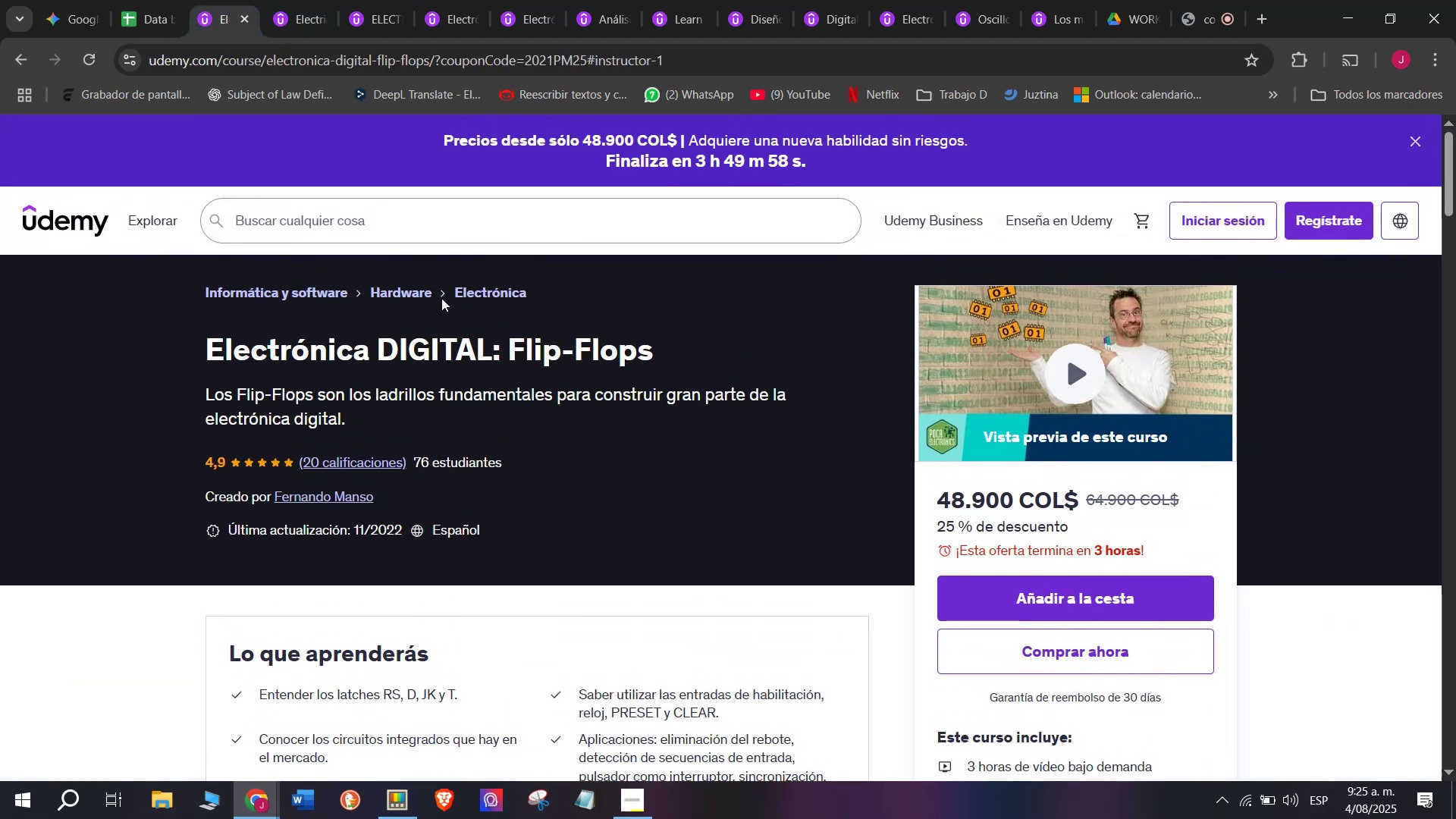 
left_click([159, 0])
 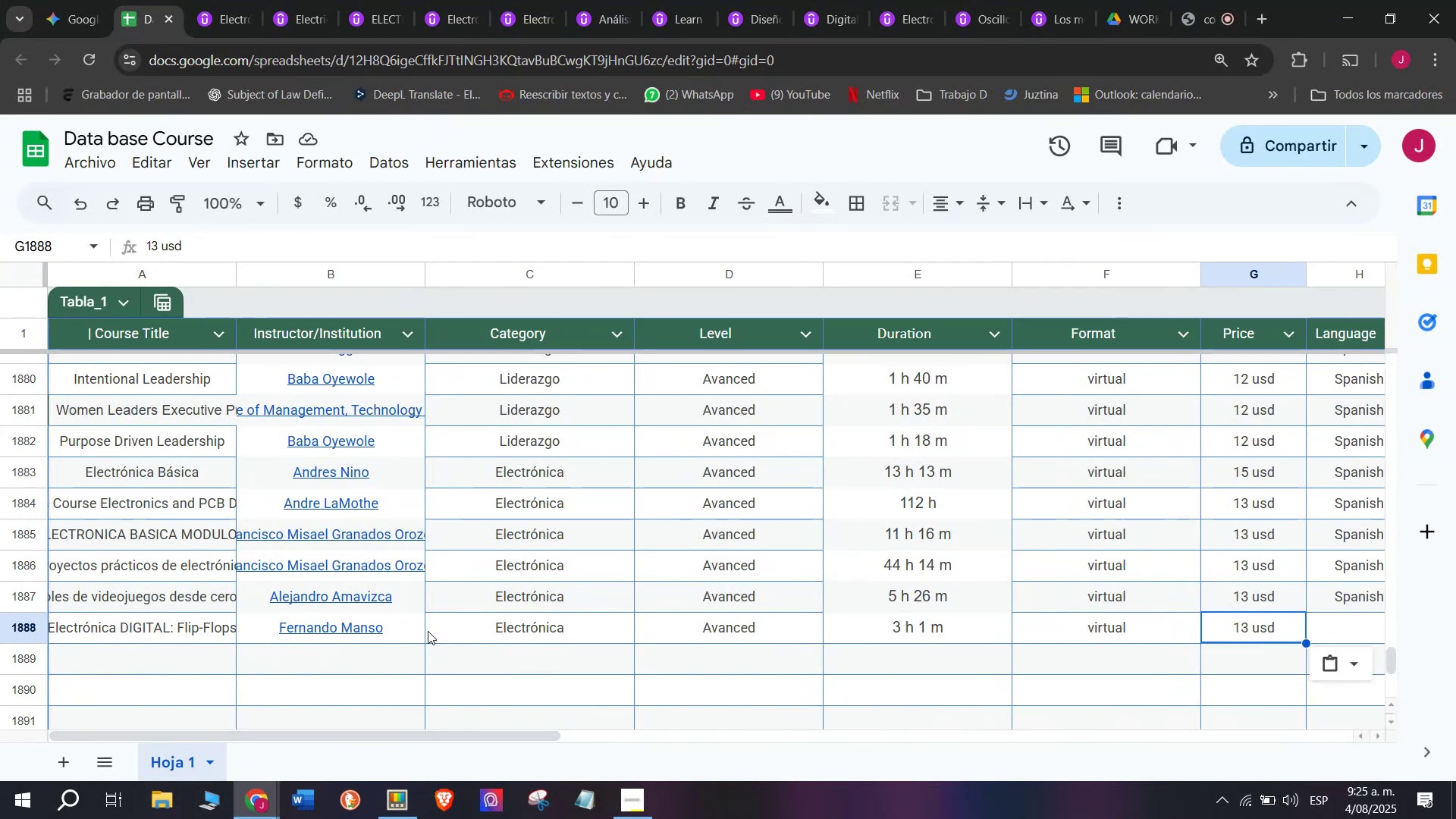 
left_click([221, 0])
 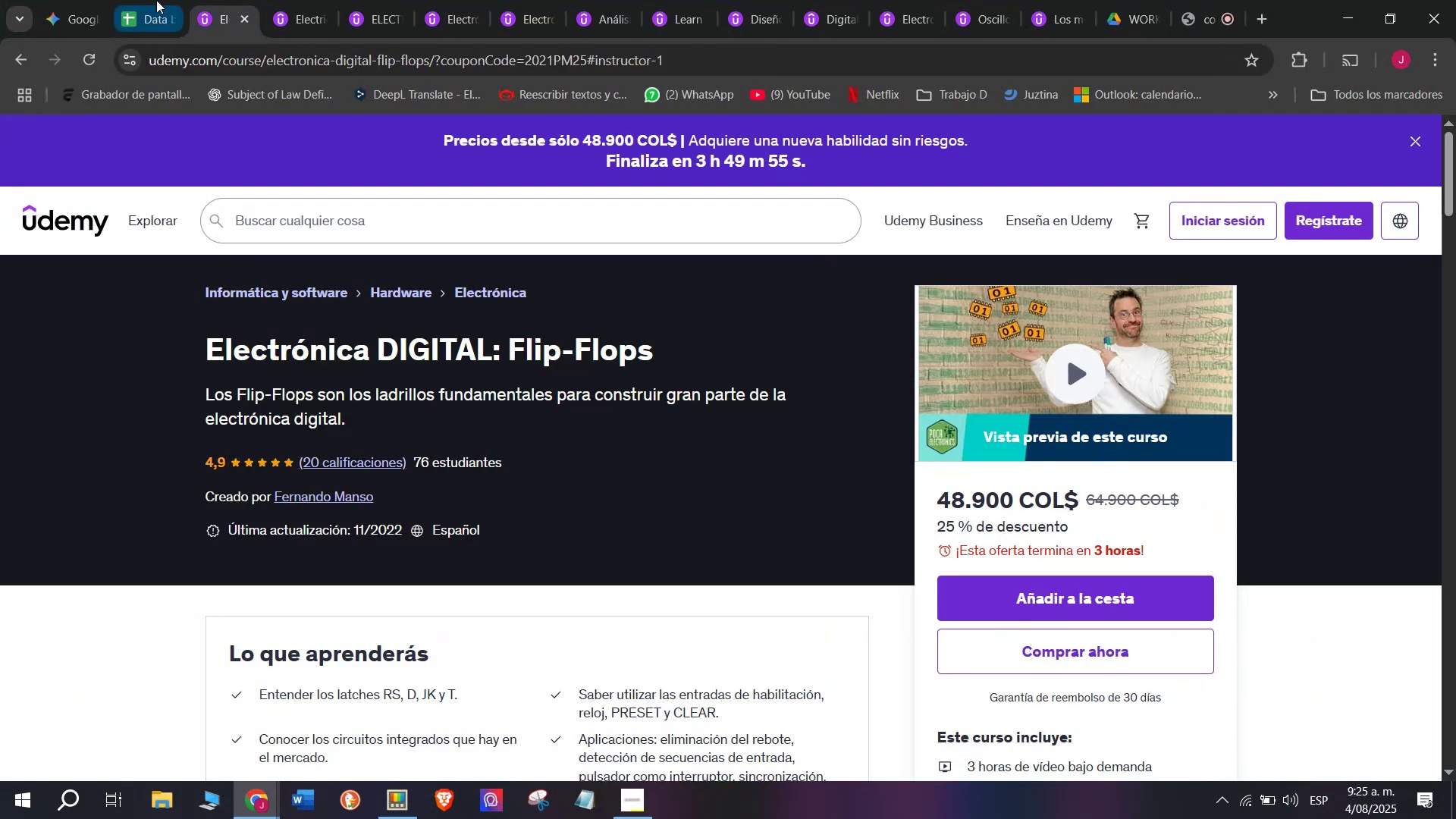 
left_click([156, 0])
 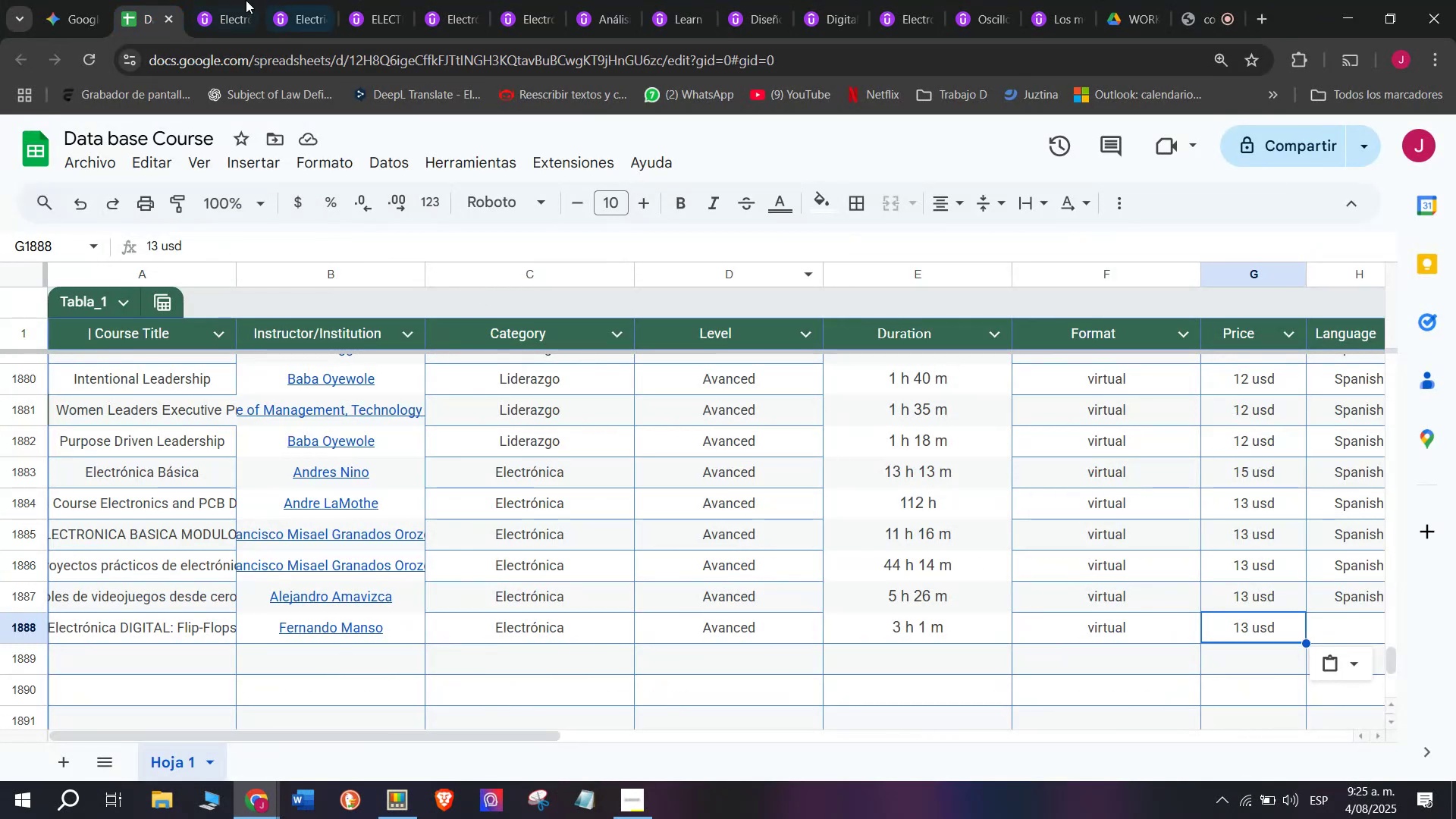 
left_click([237, 0])
 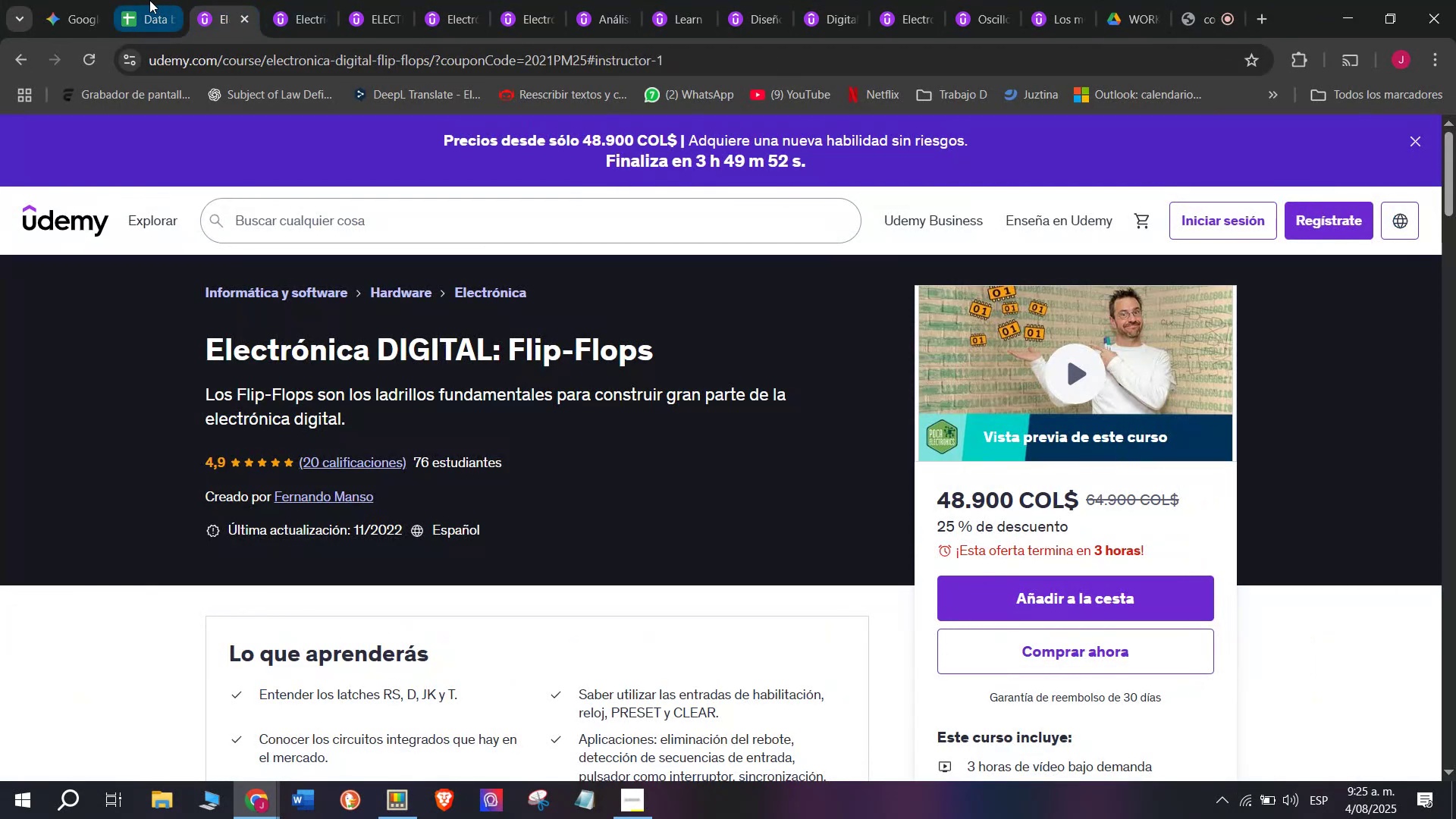 
left_click([149, 0])
 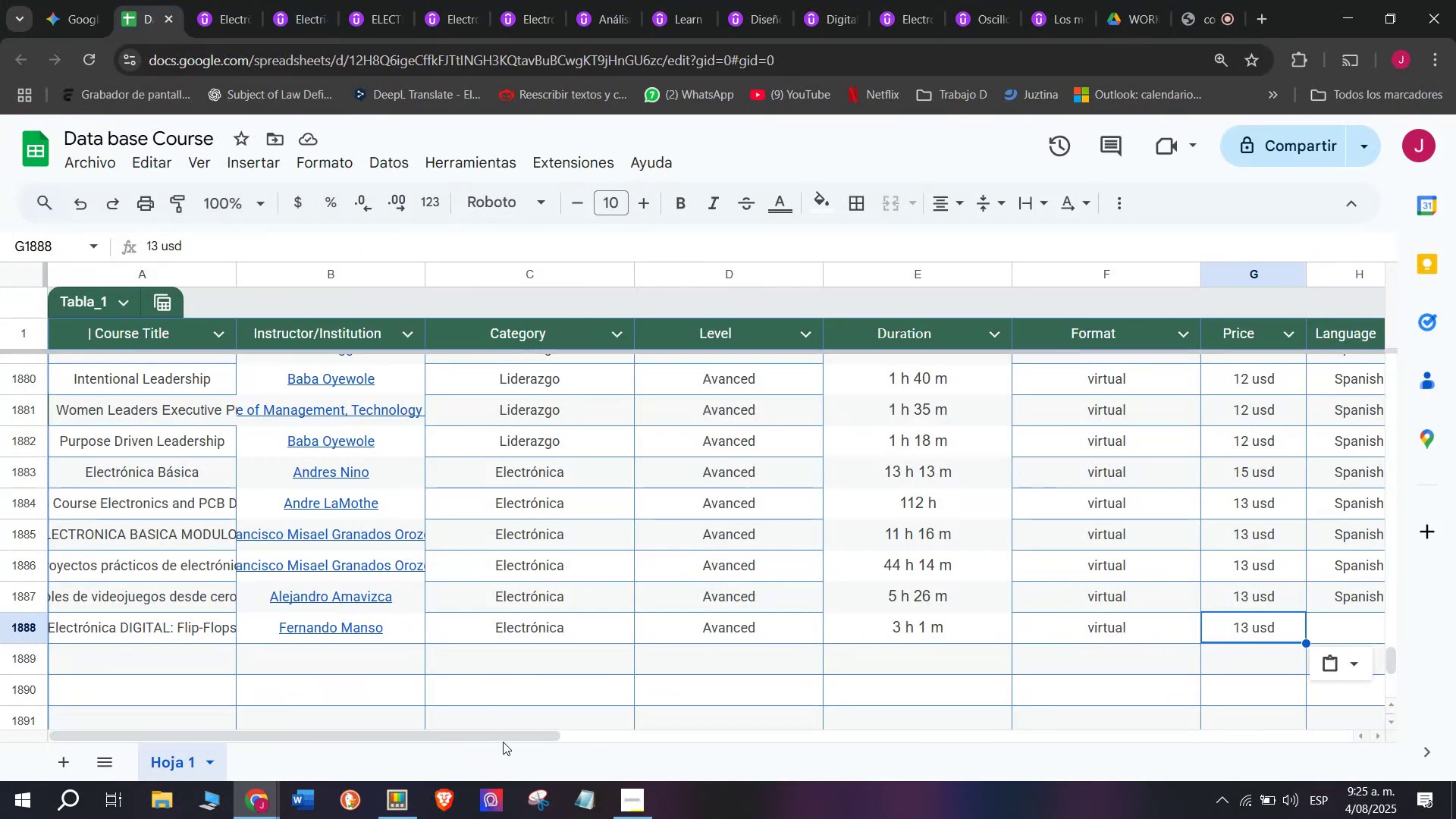 
left_click_drag(start_coordinate=[503, 739], to_coordinate=[814, 770])
 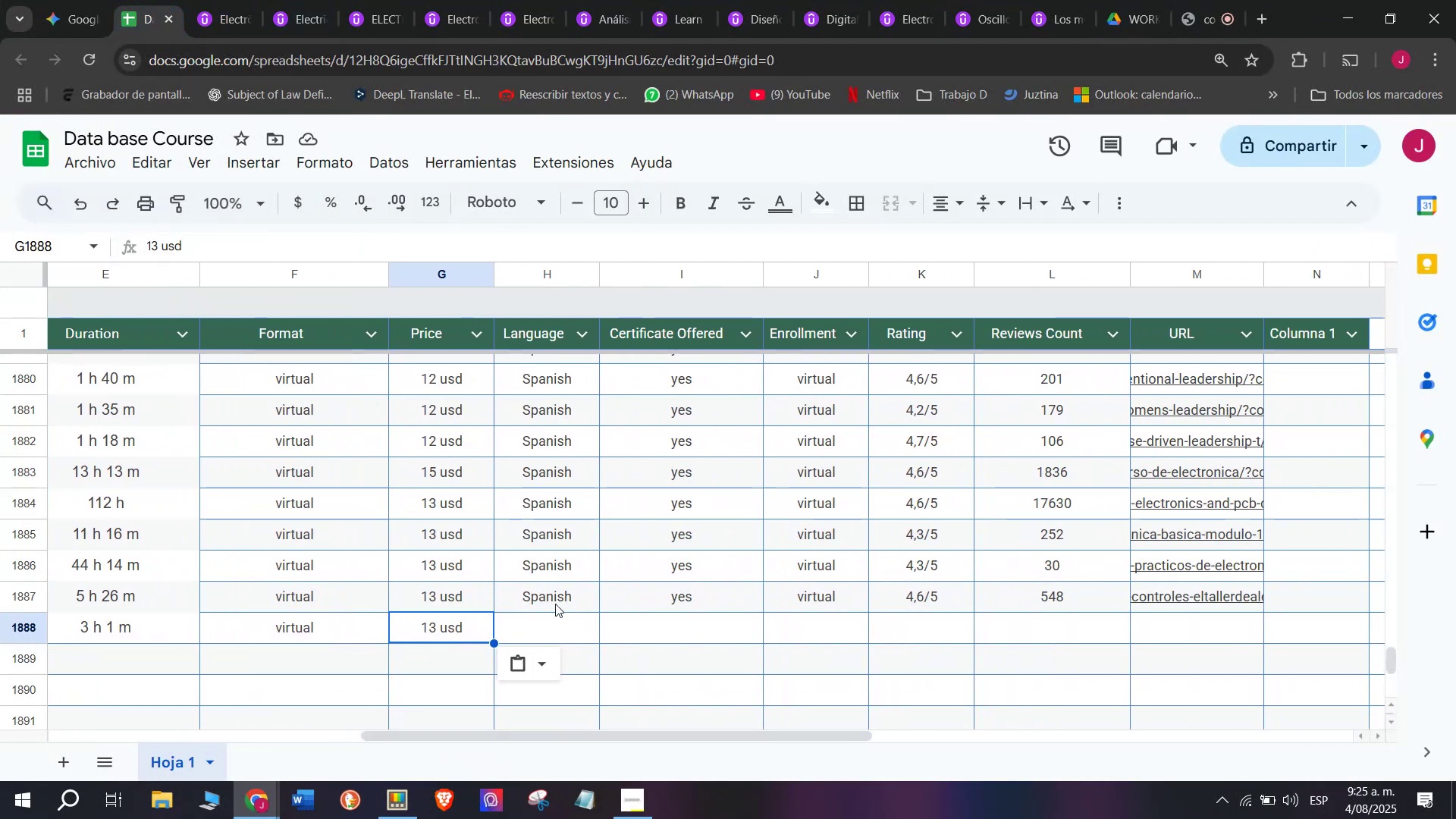 
left_click([555, 604])
 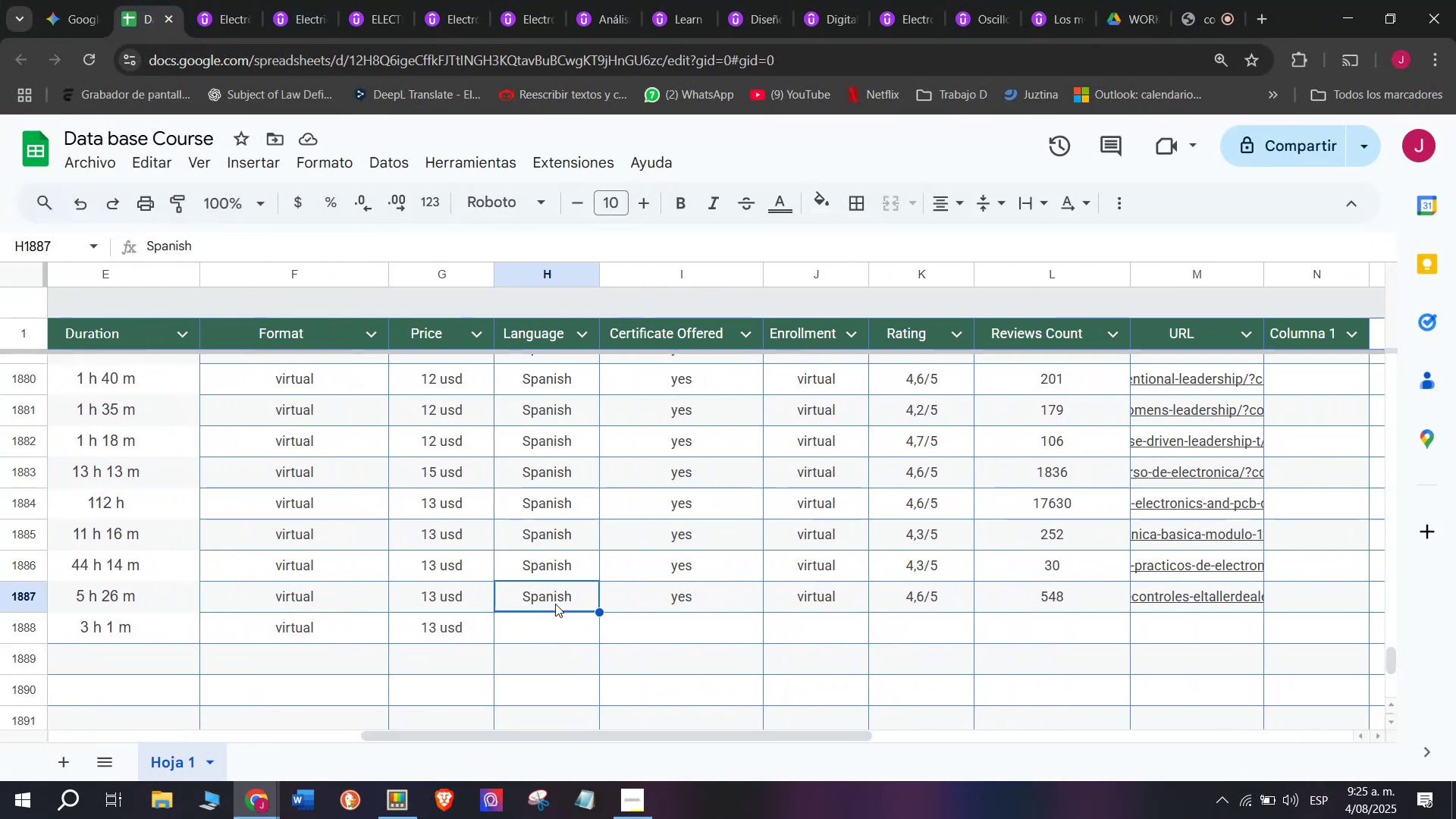 
key(Break)
 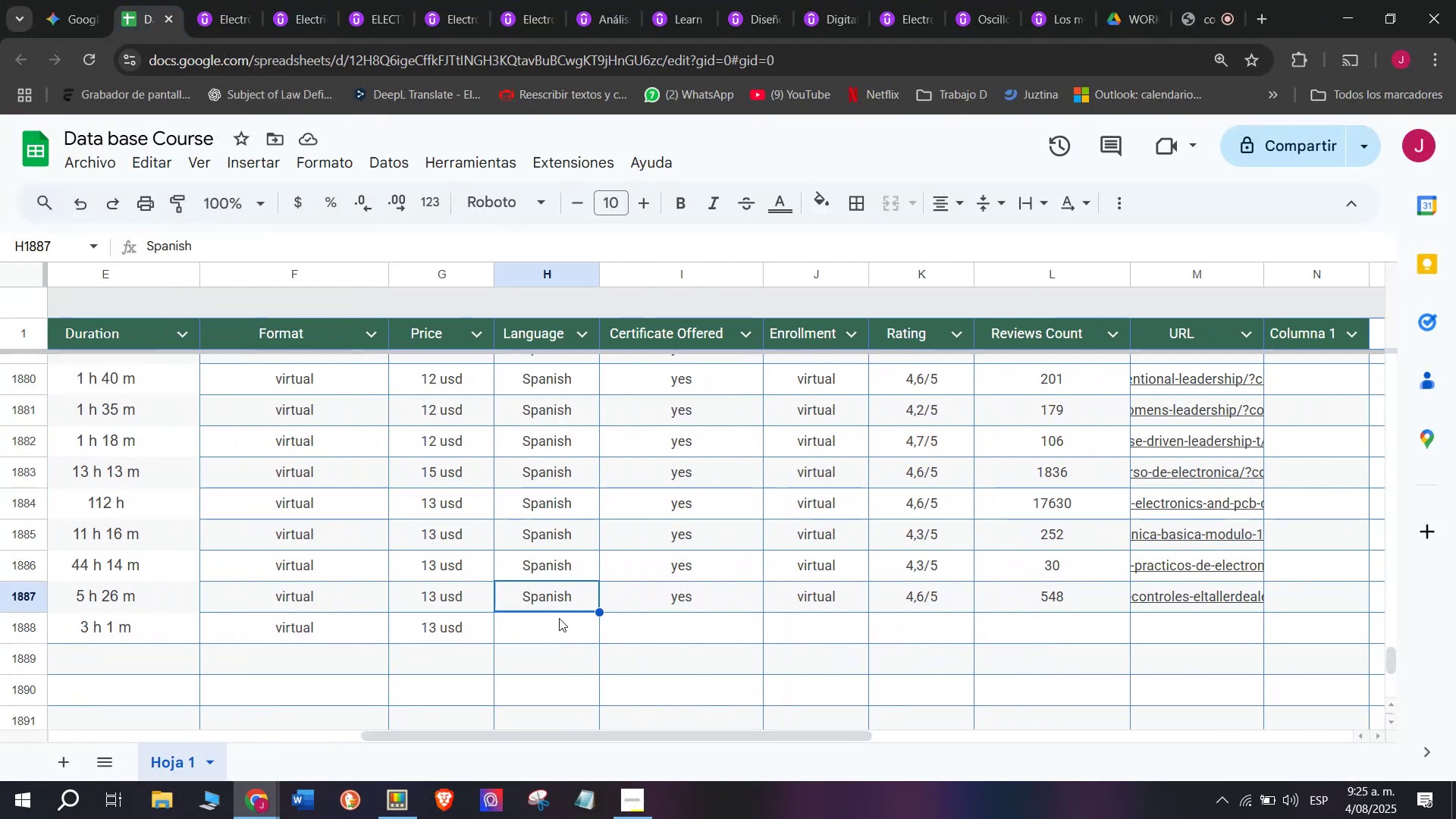 
key(Control+ControlLeft)
 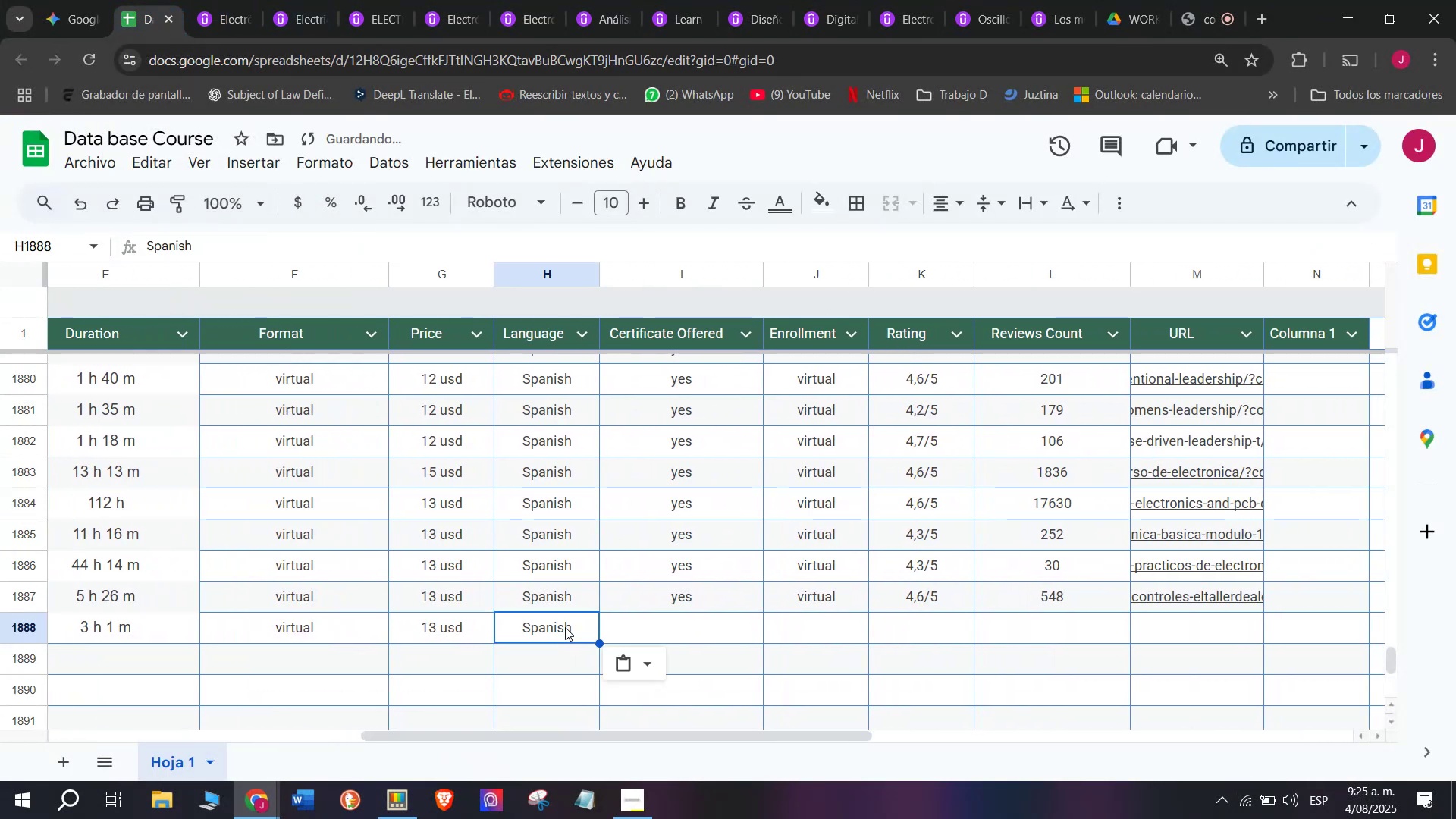 
key(Control+C)
 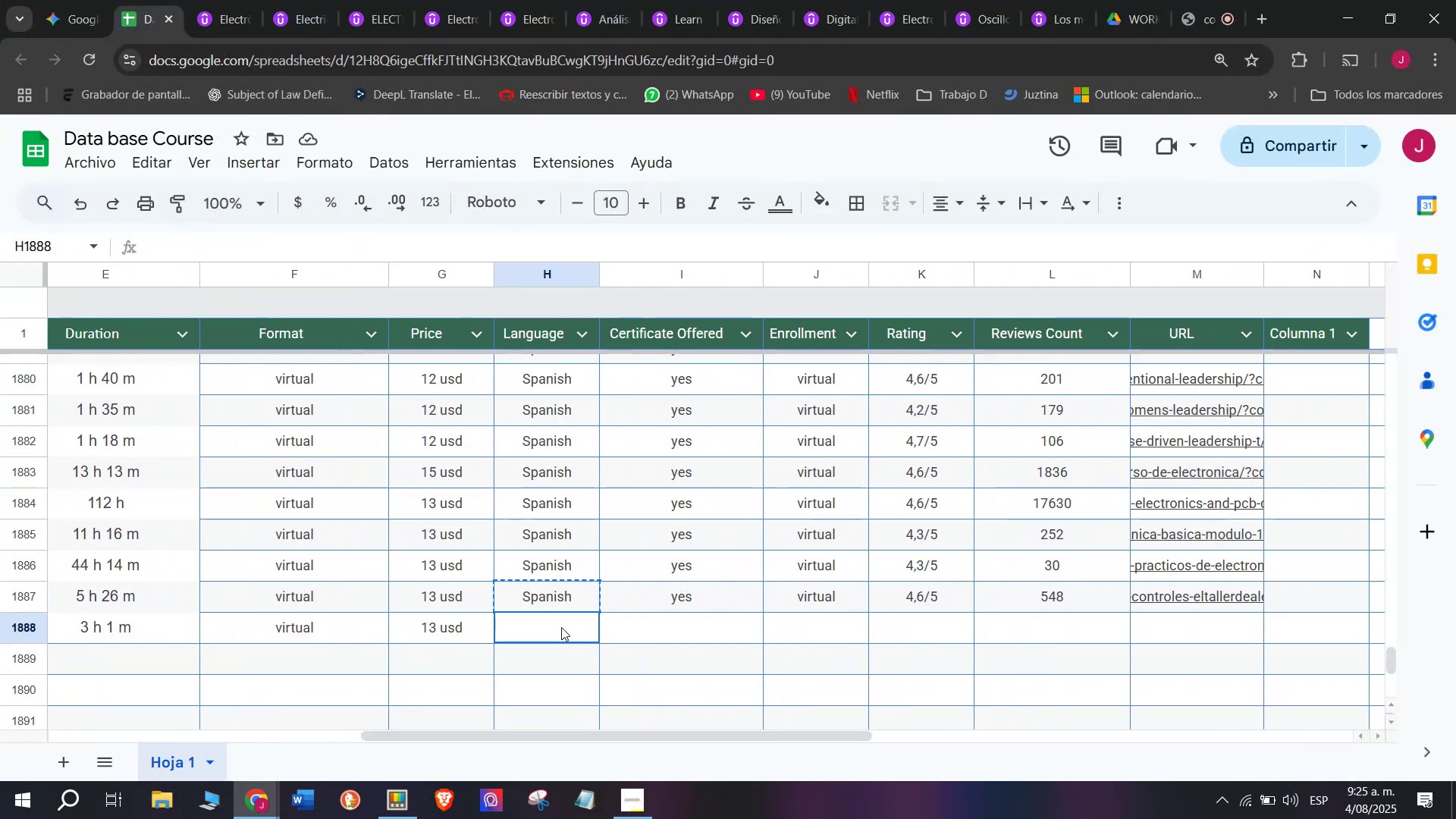 
key(Z)
 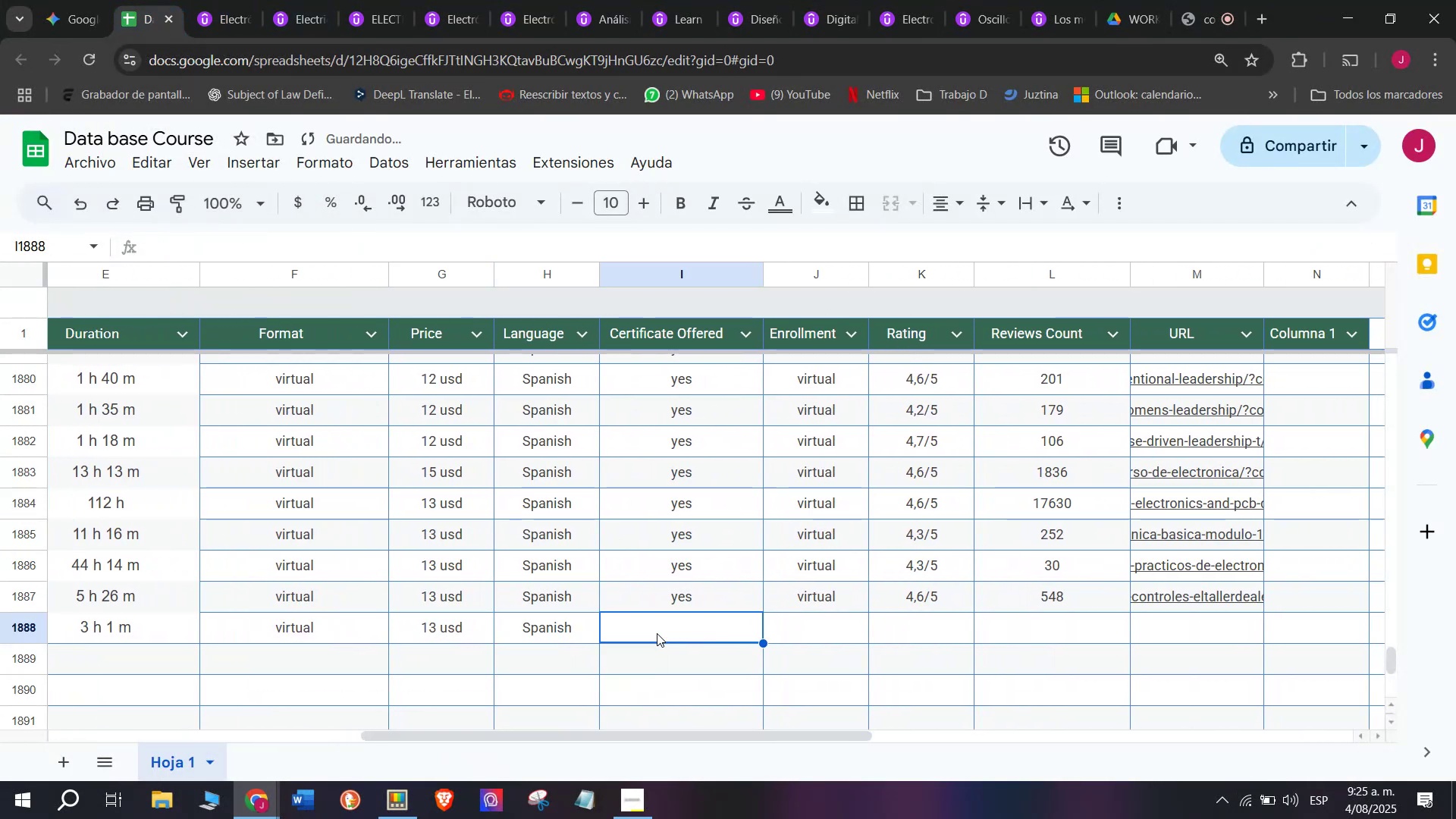 
key(Control+ControlLeft)
 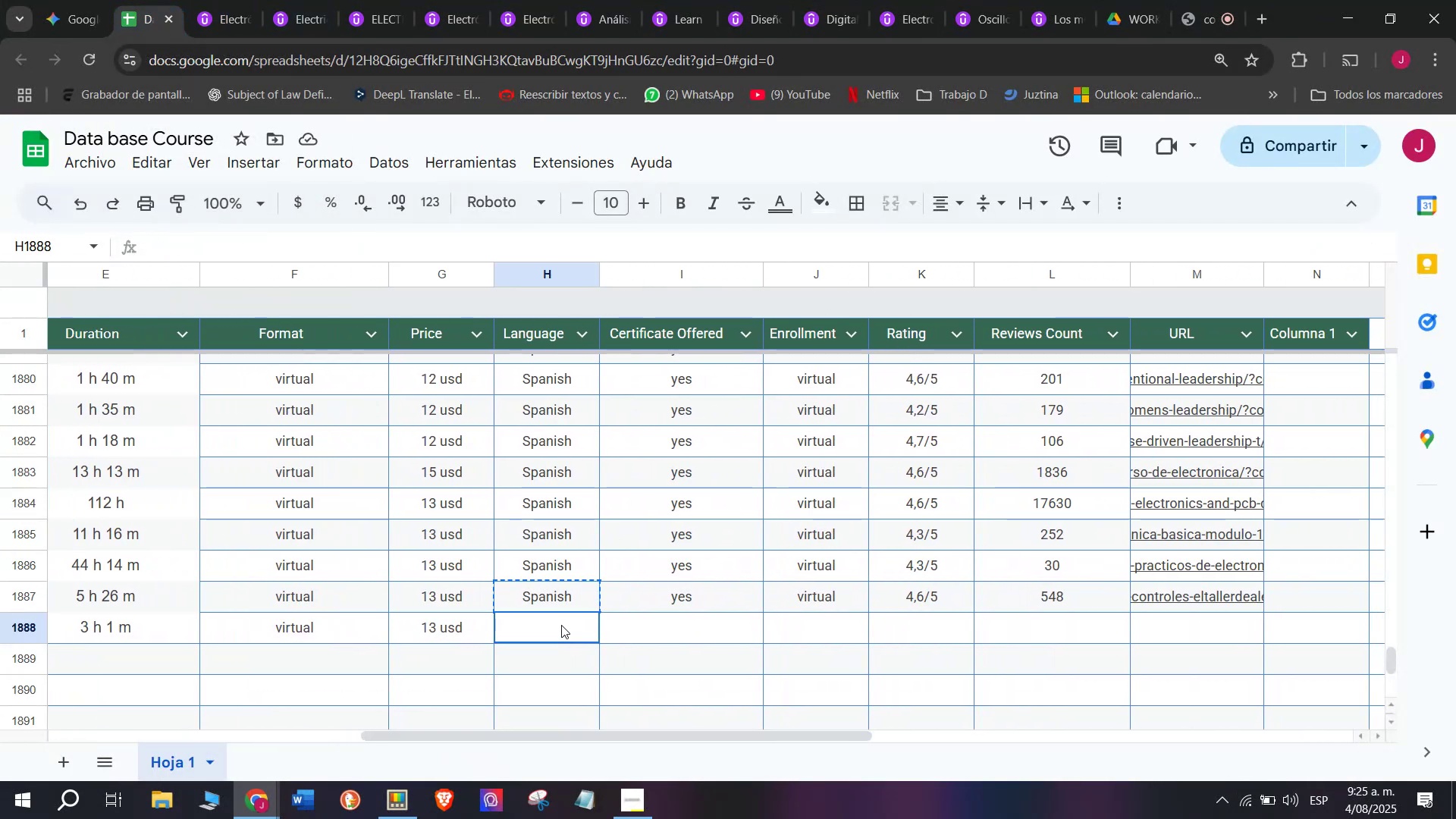 
key(Control+V)
 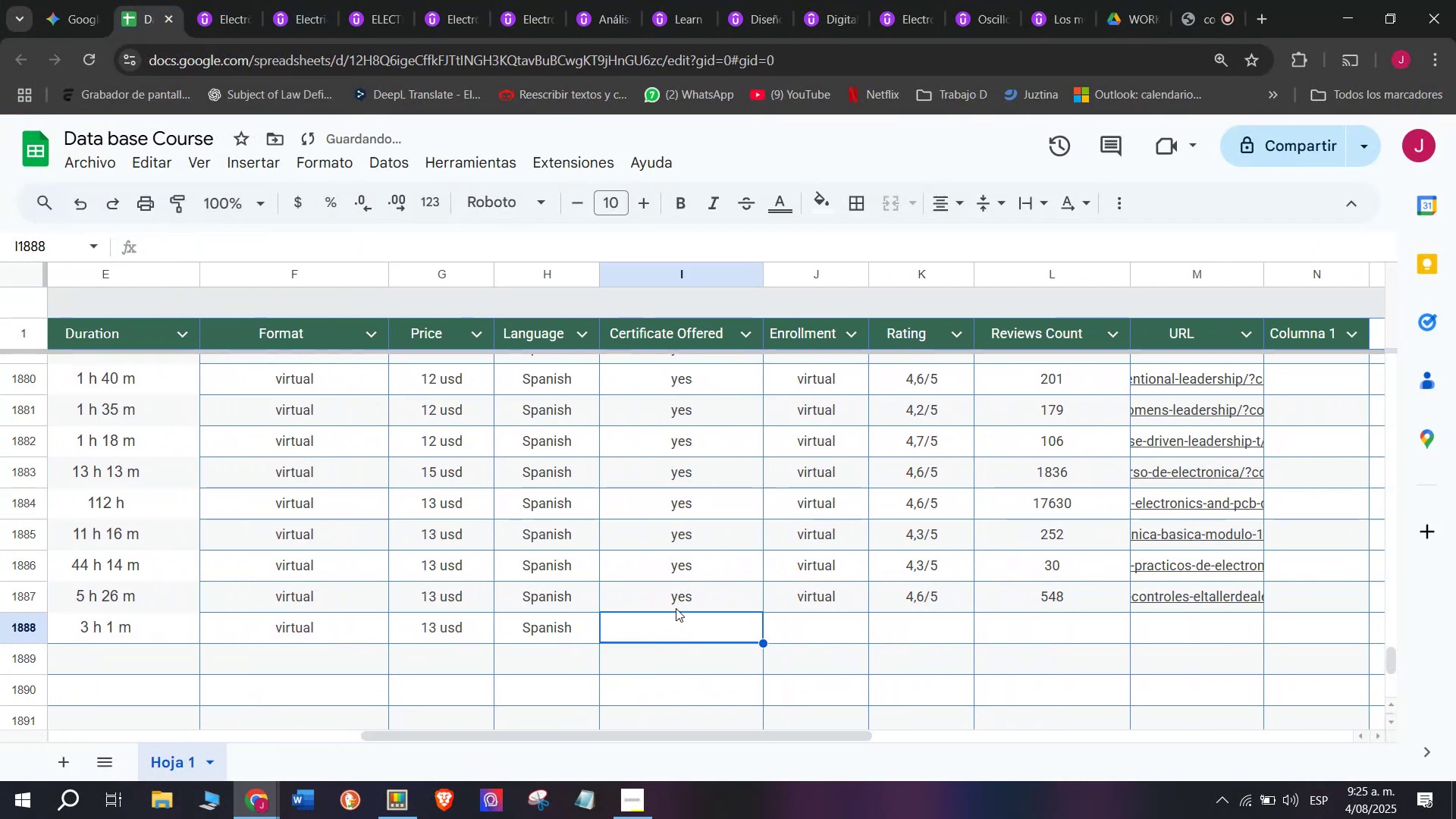 
key(Break)
 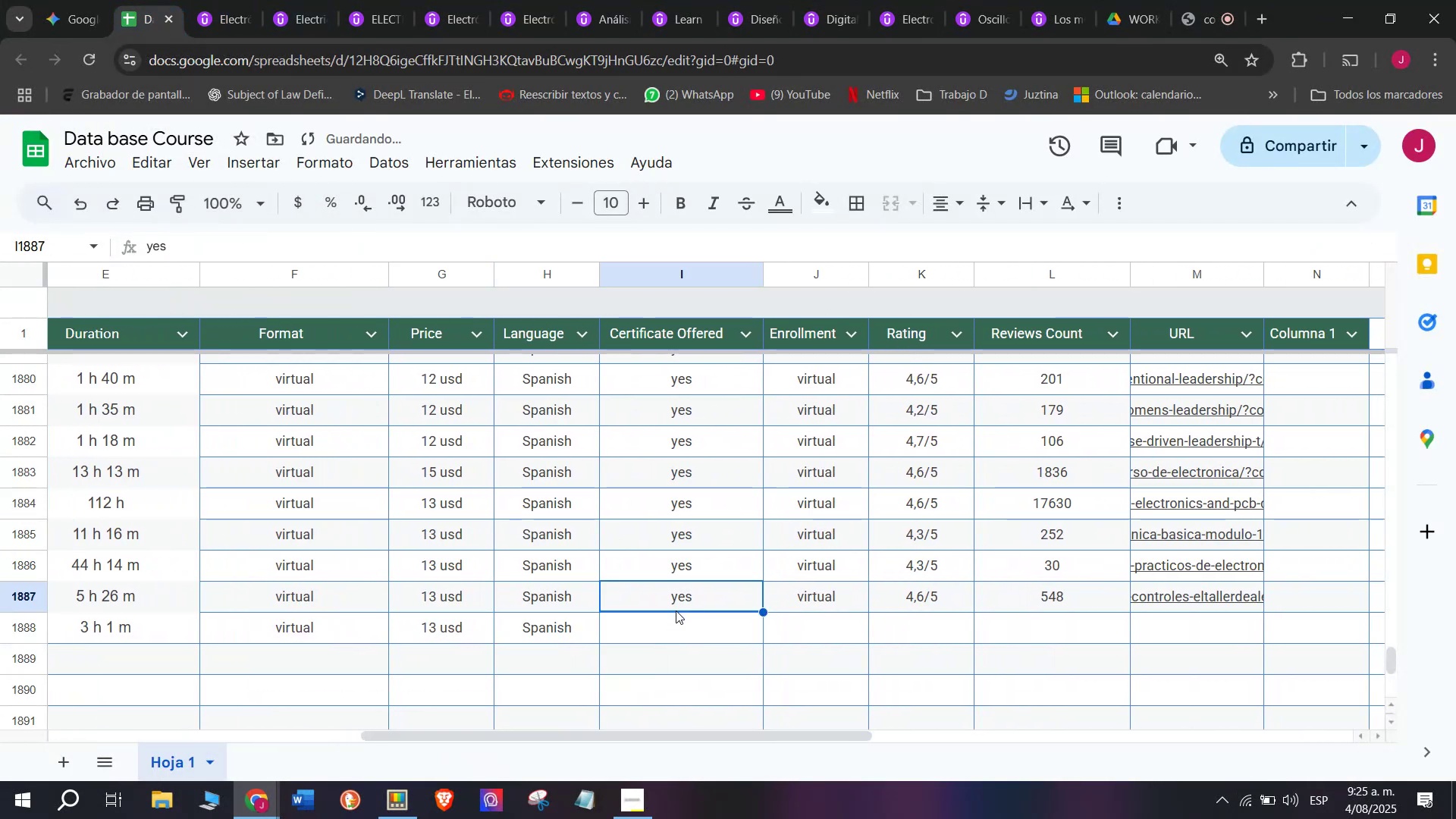 
key(Control+ControlLeft)
 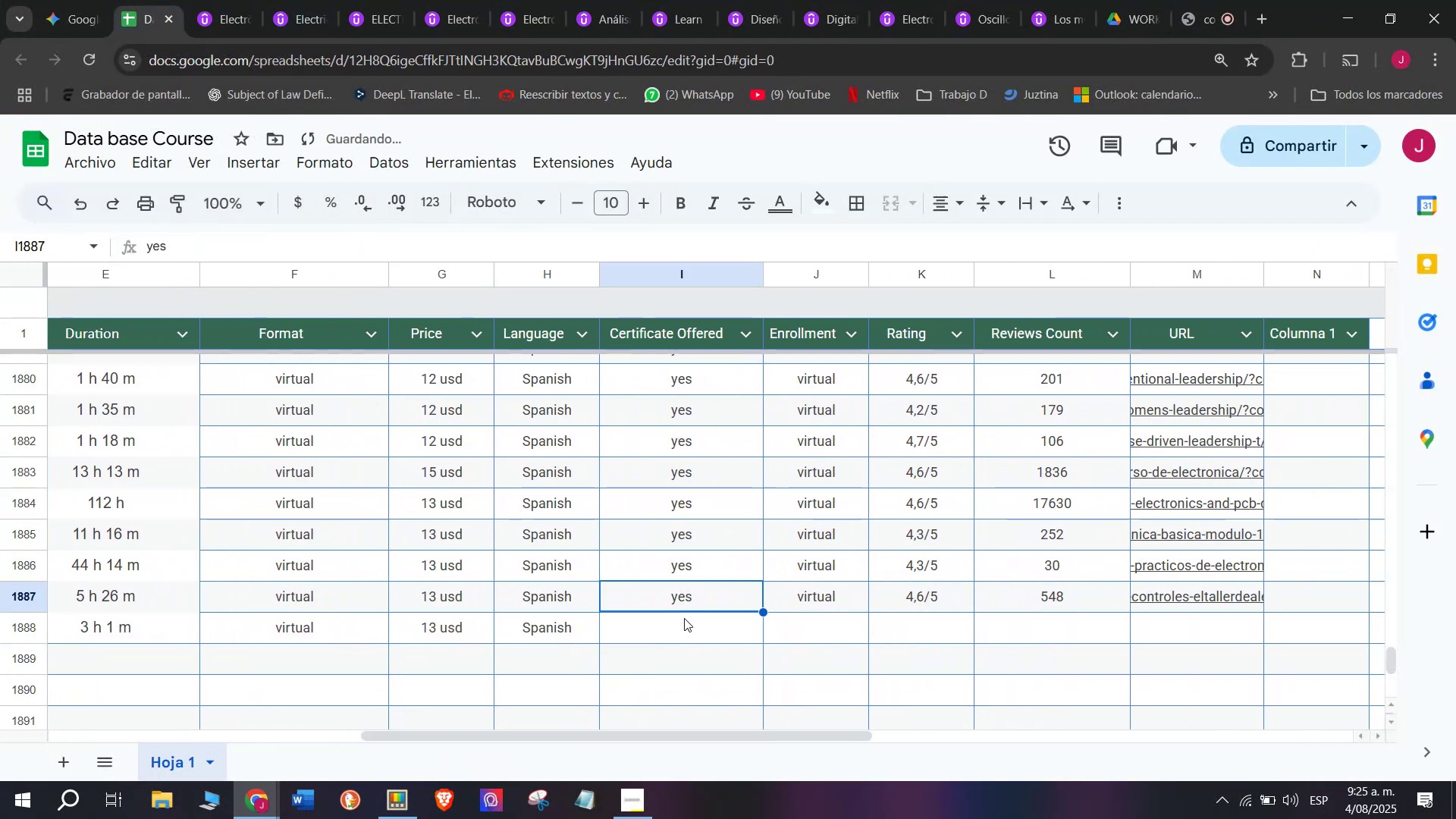 
key(Control+C)
 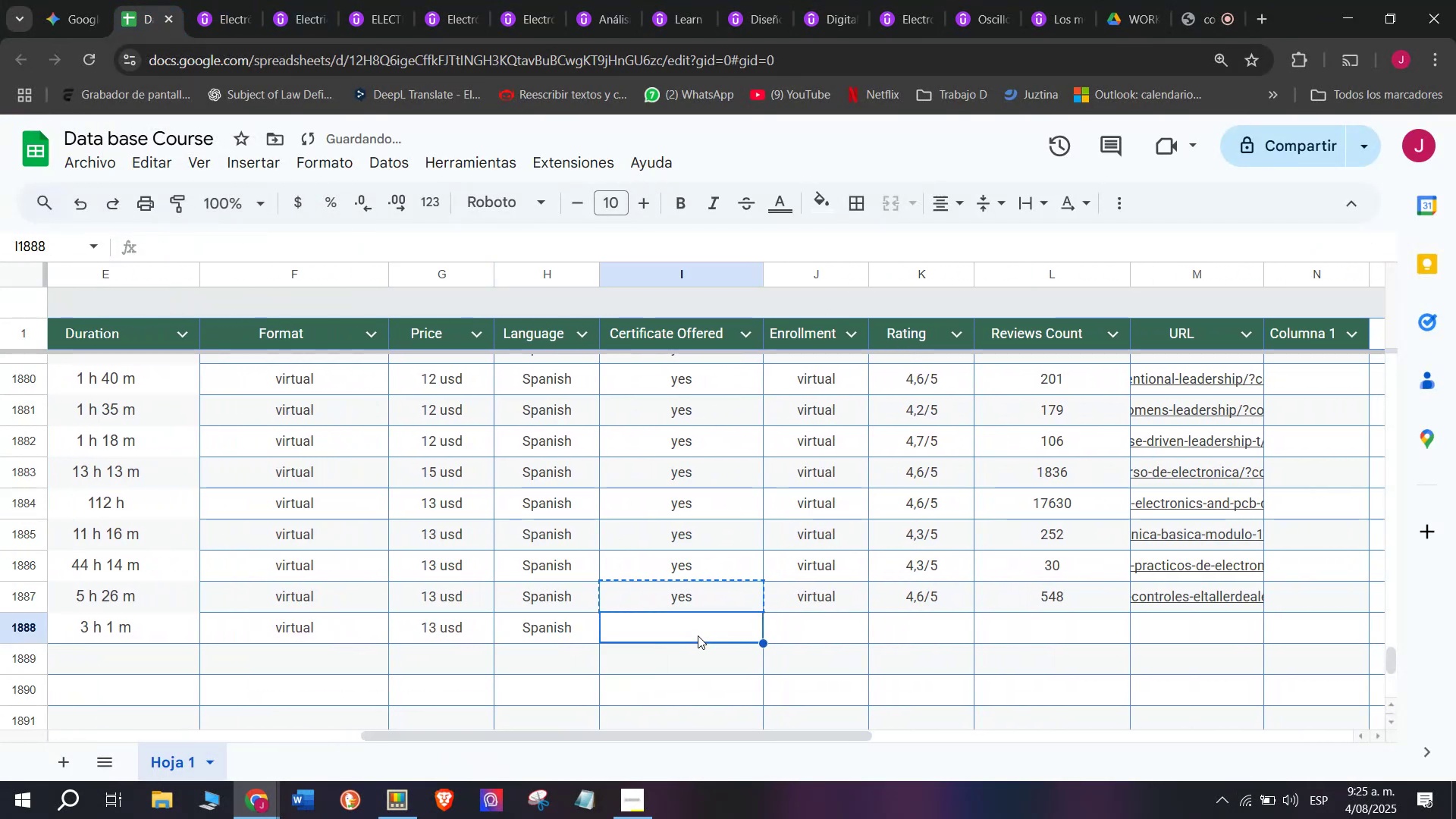 
key(Z)
 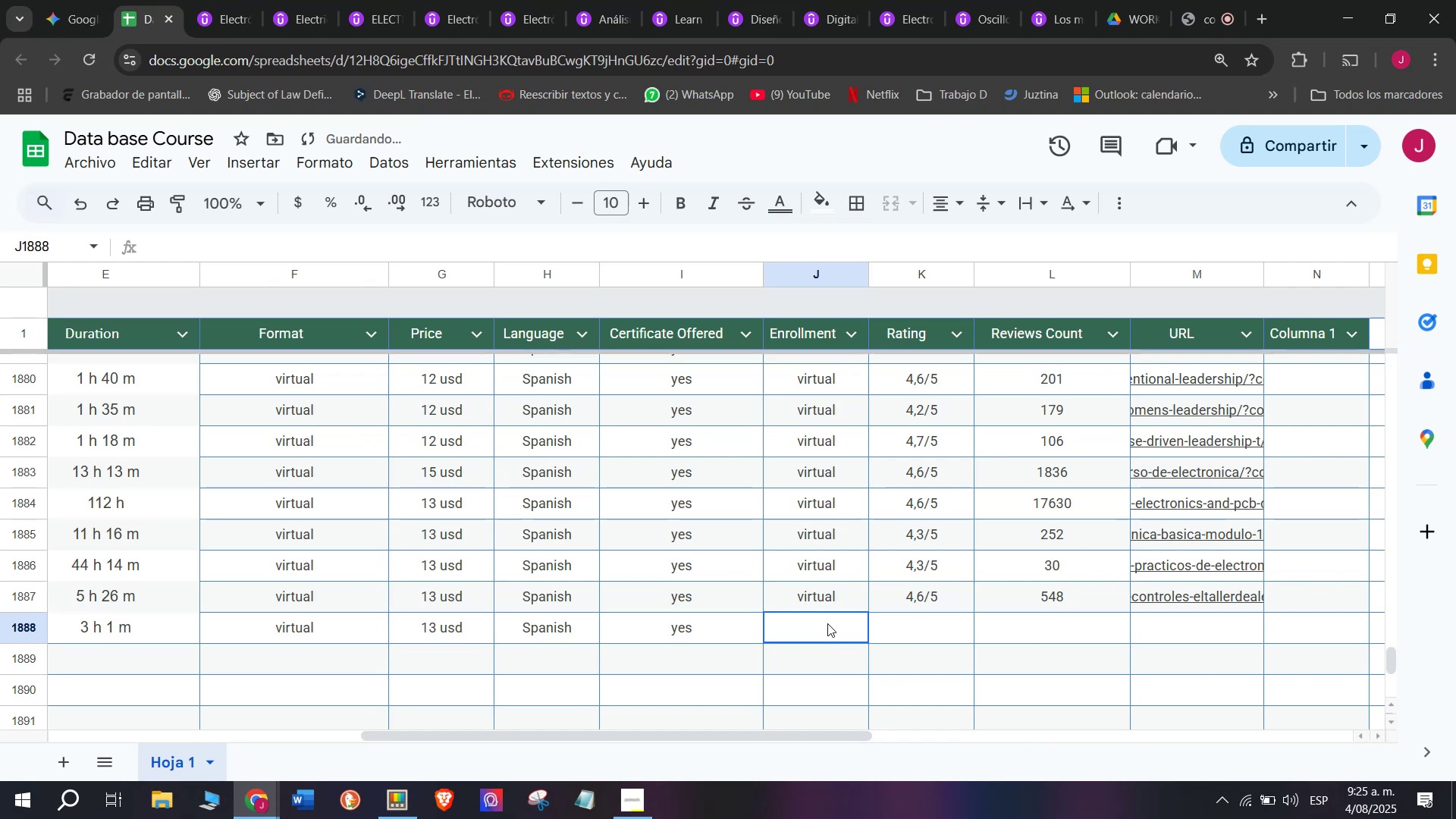 
key(Control+ControlLeft)
 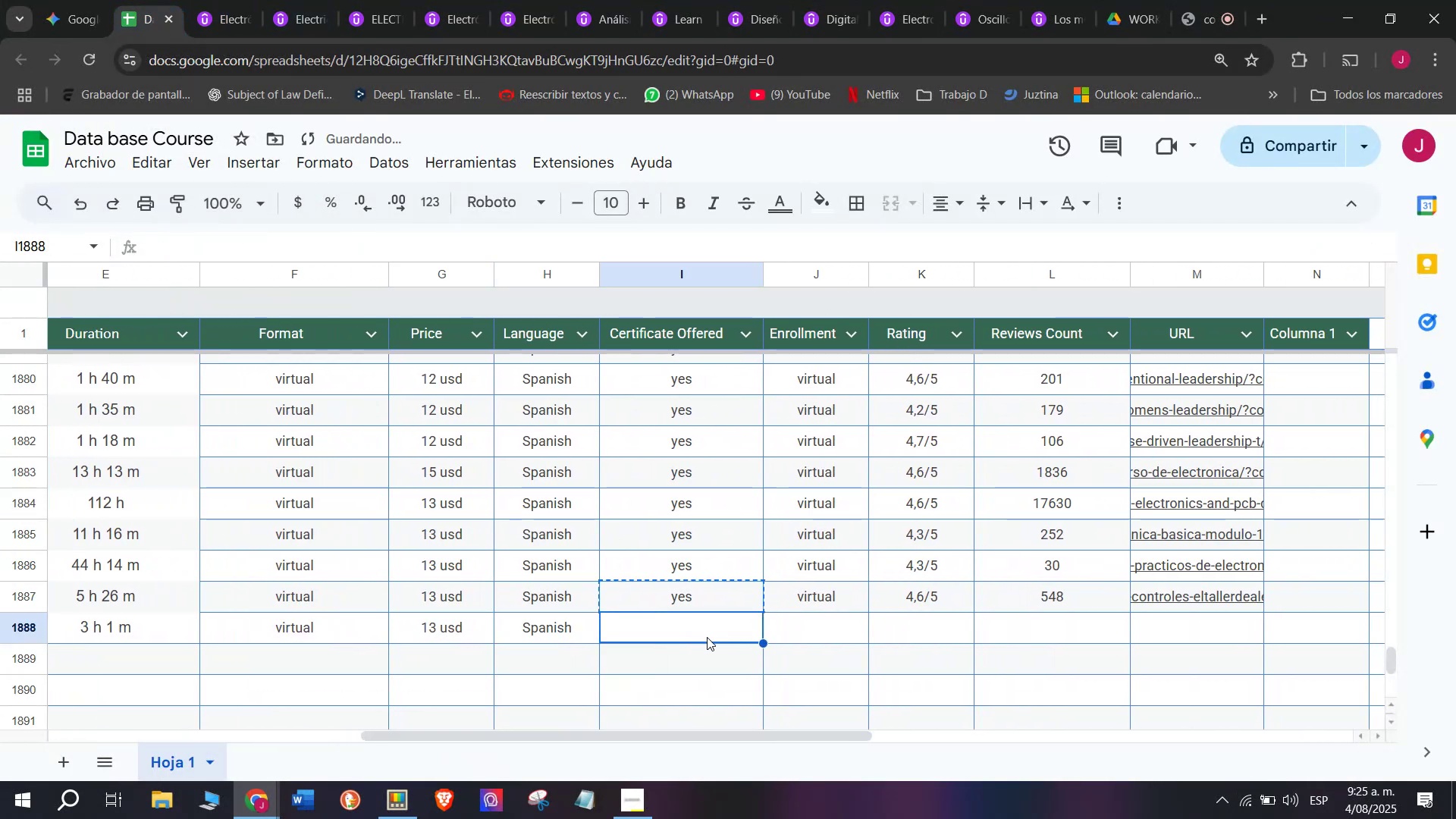 
key(Control+V)
 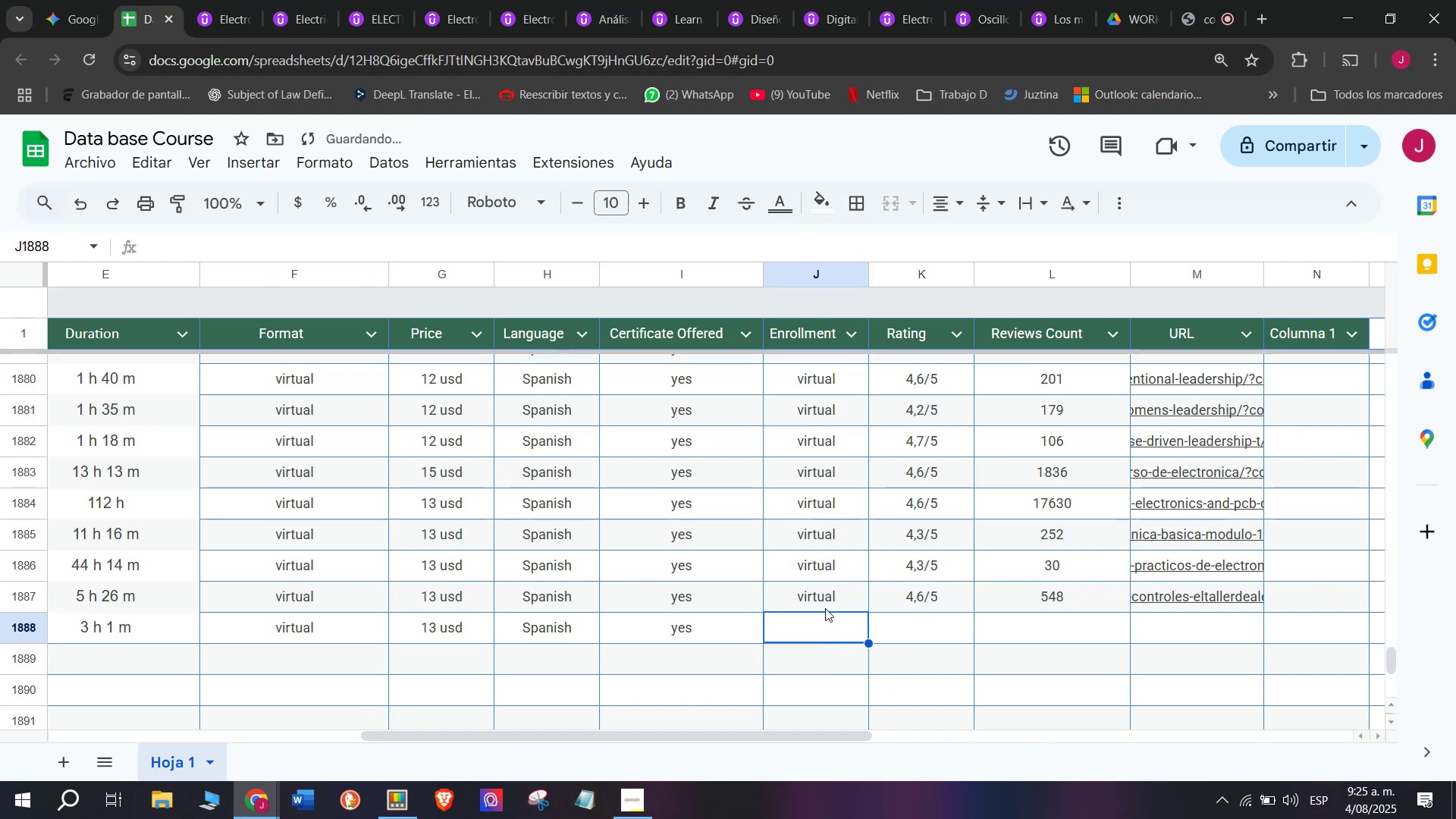 
double_click([825, 604])
 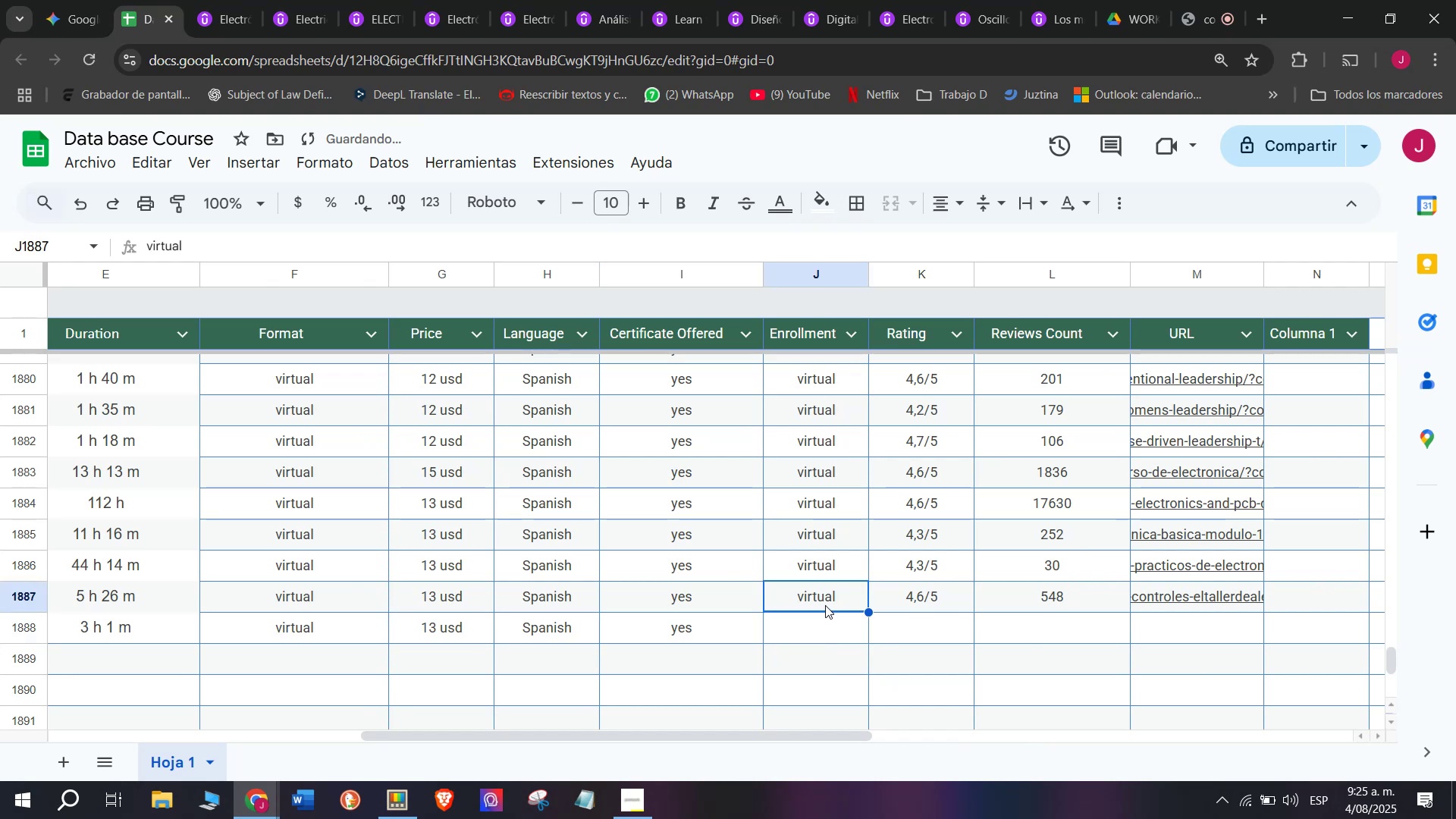 
key(Break)
 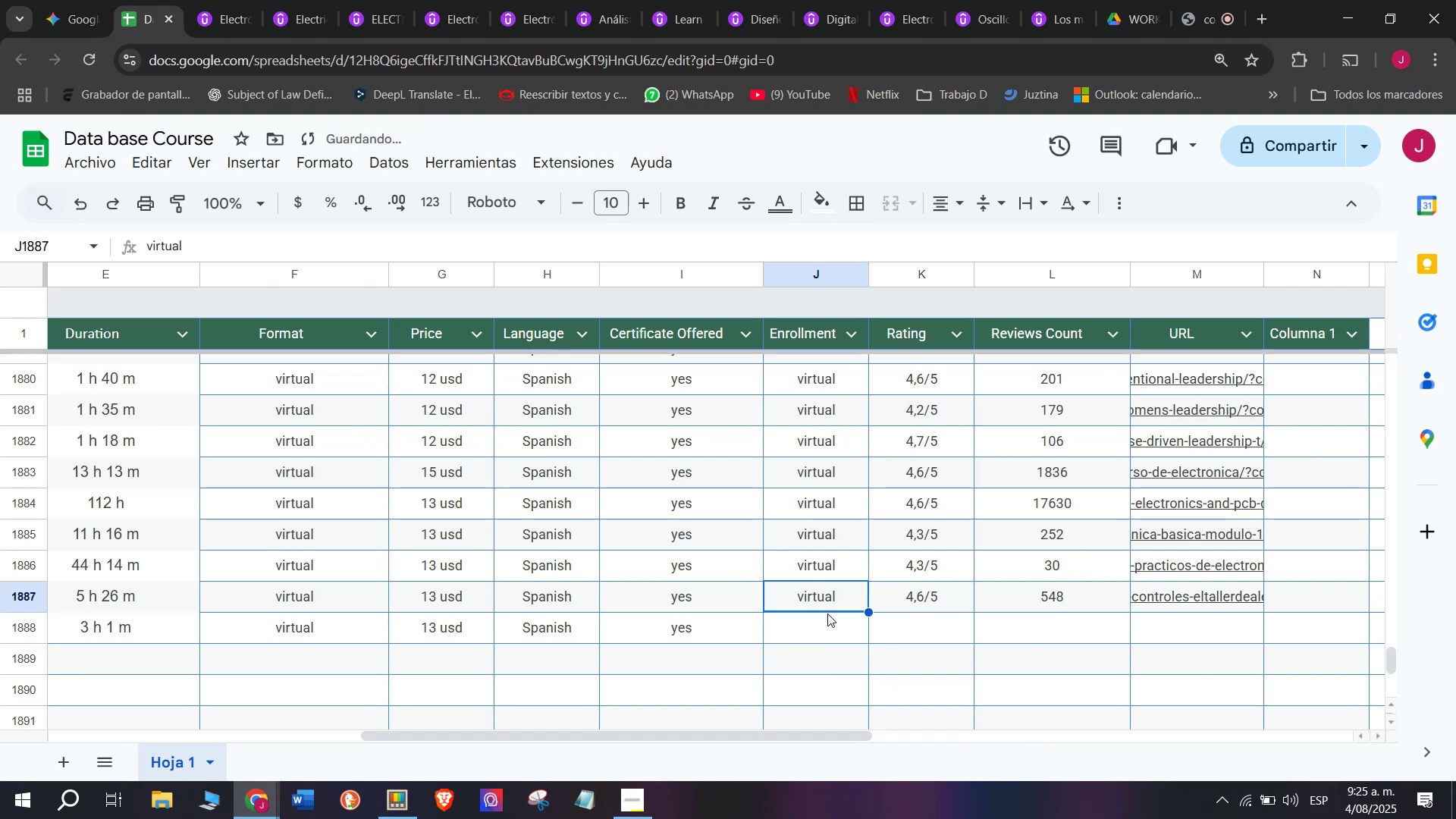 
key(Control+ControlLeft)
 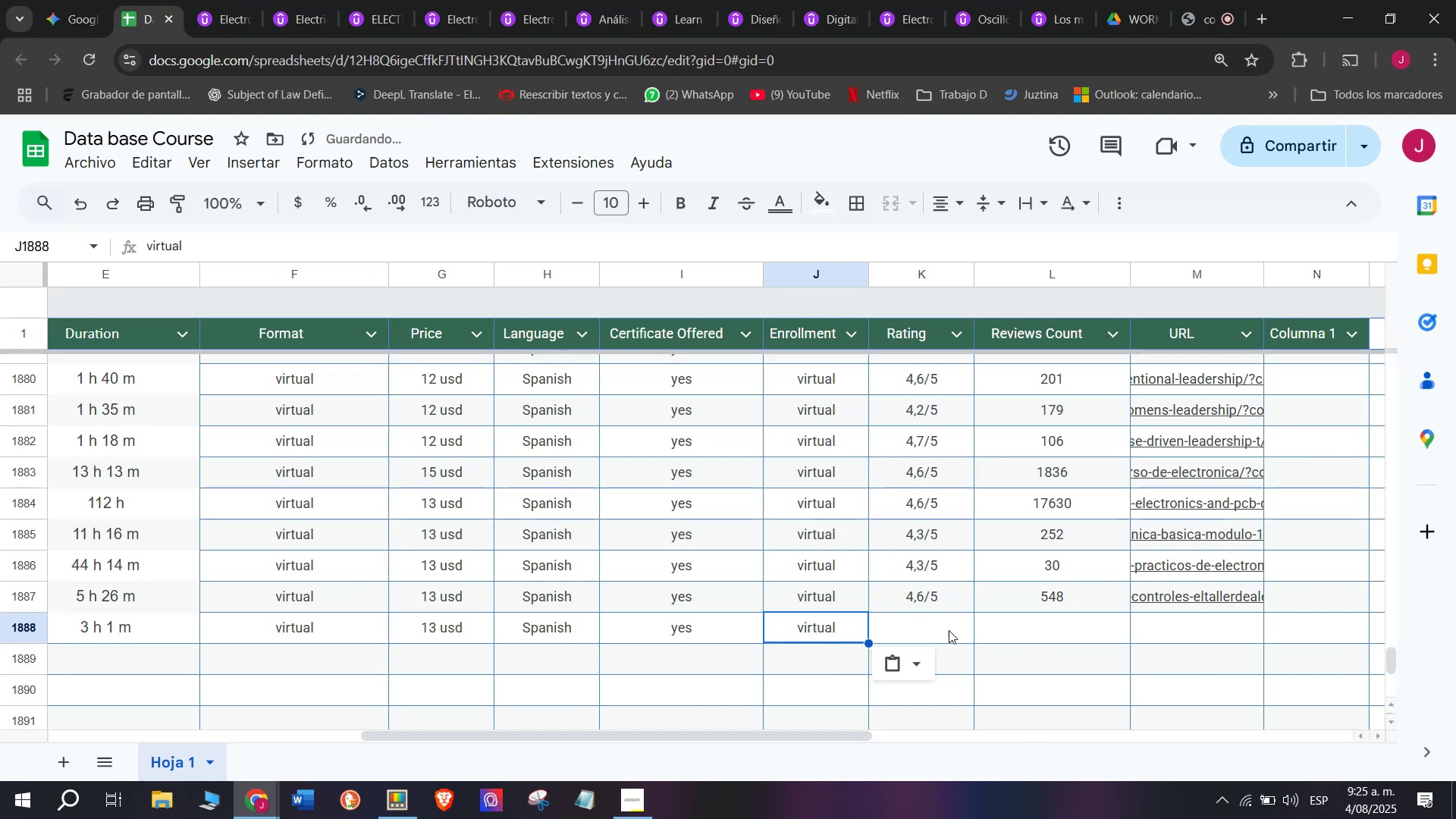 
key(Control+C)
 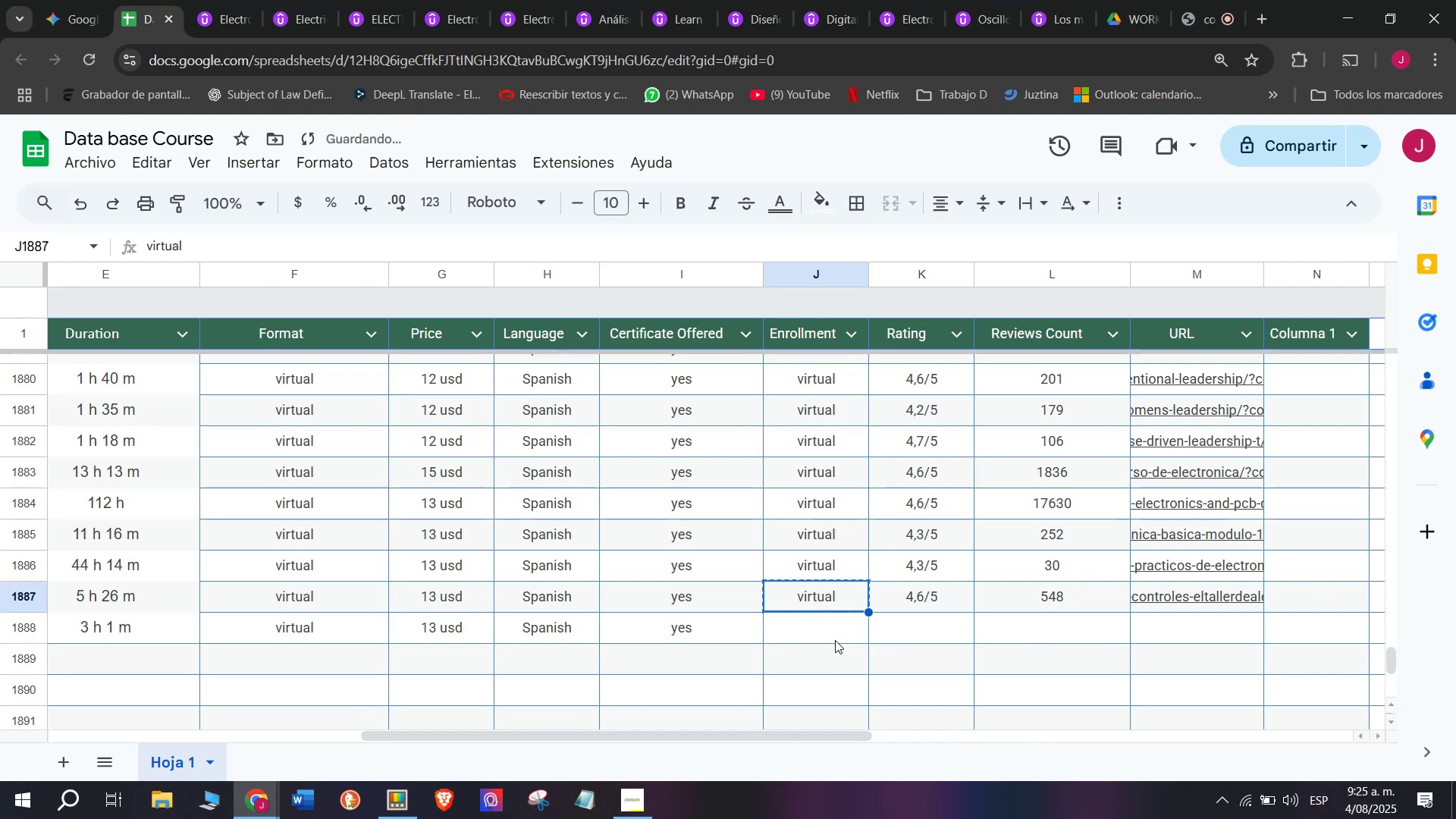 
triple_click([835, 640])
 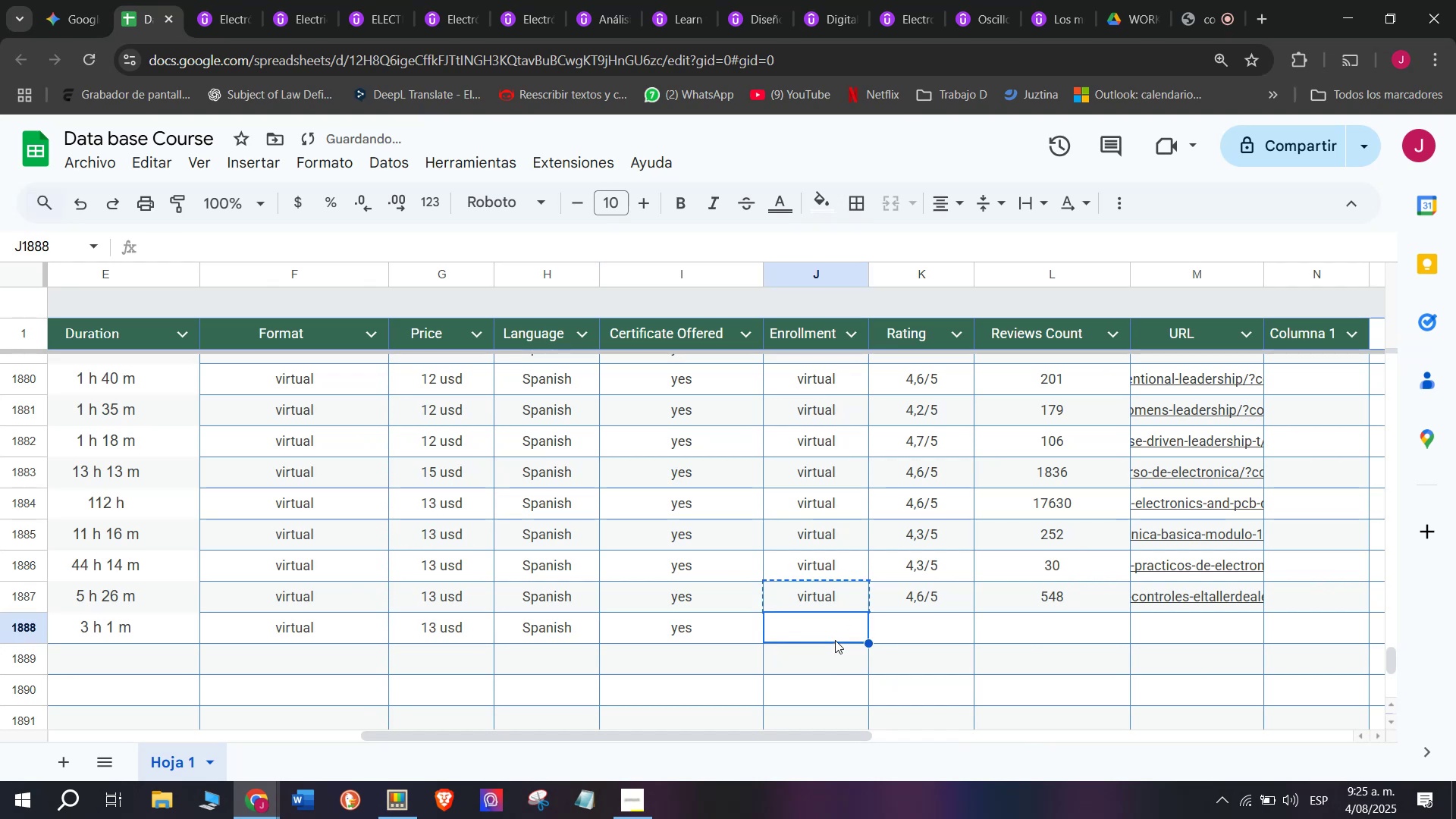 
key(Control+ControlLeft)
 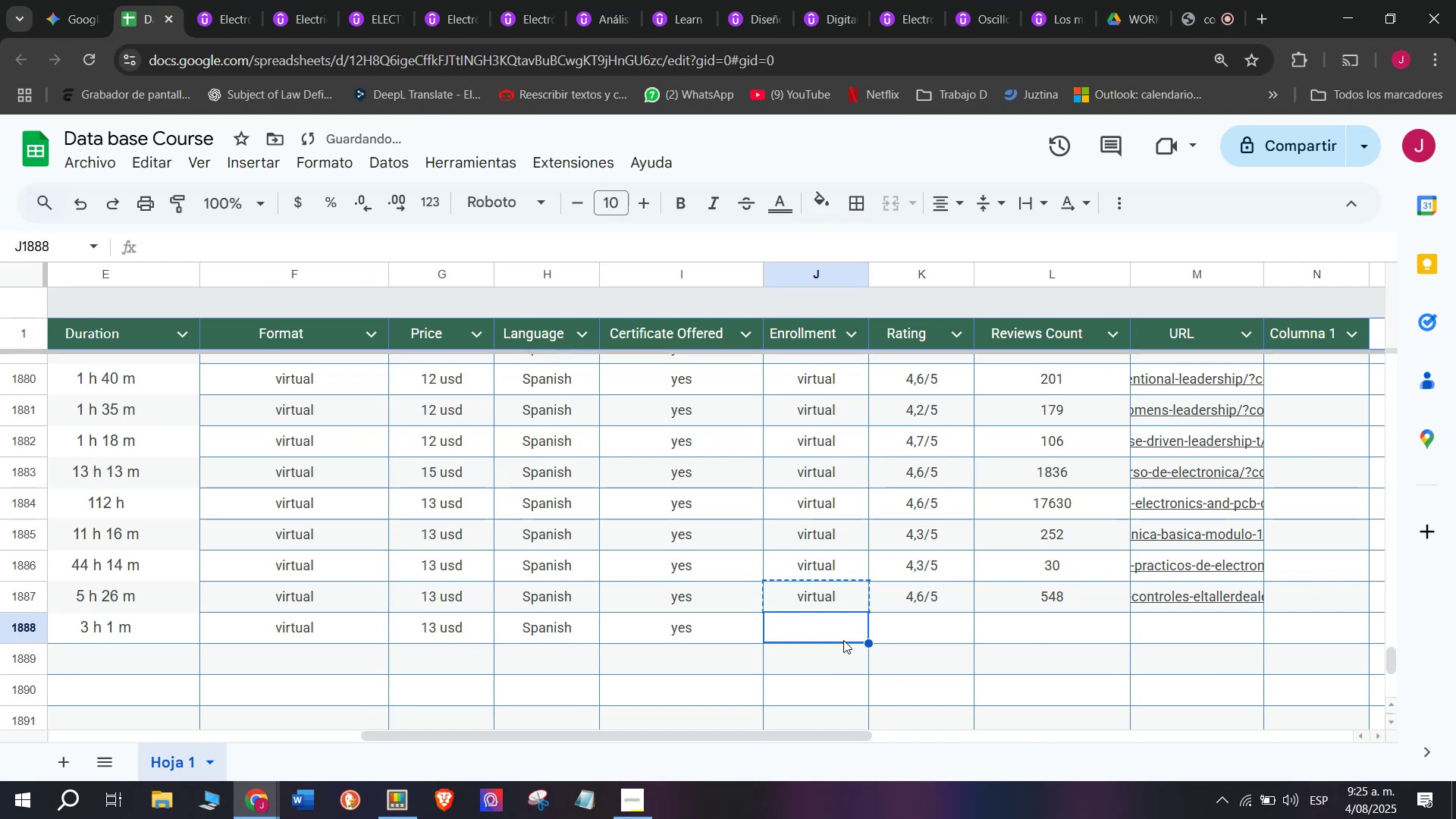 
key(Z)
 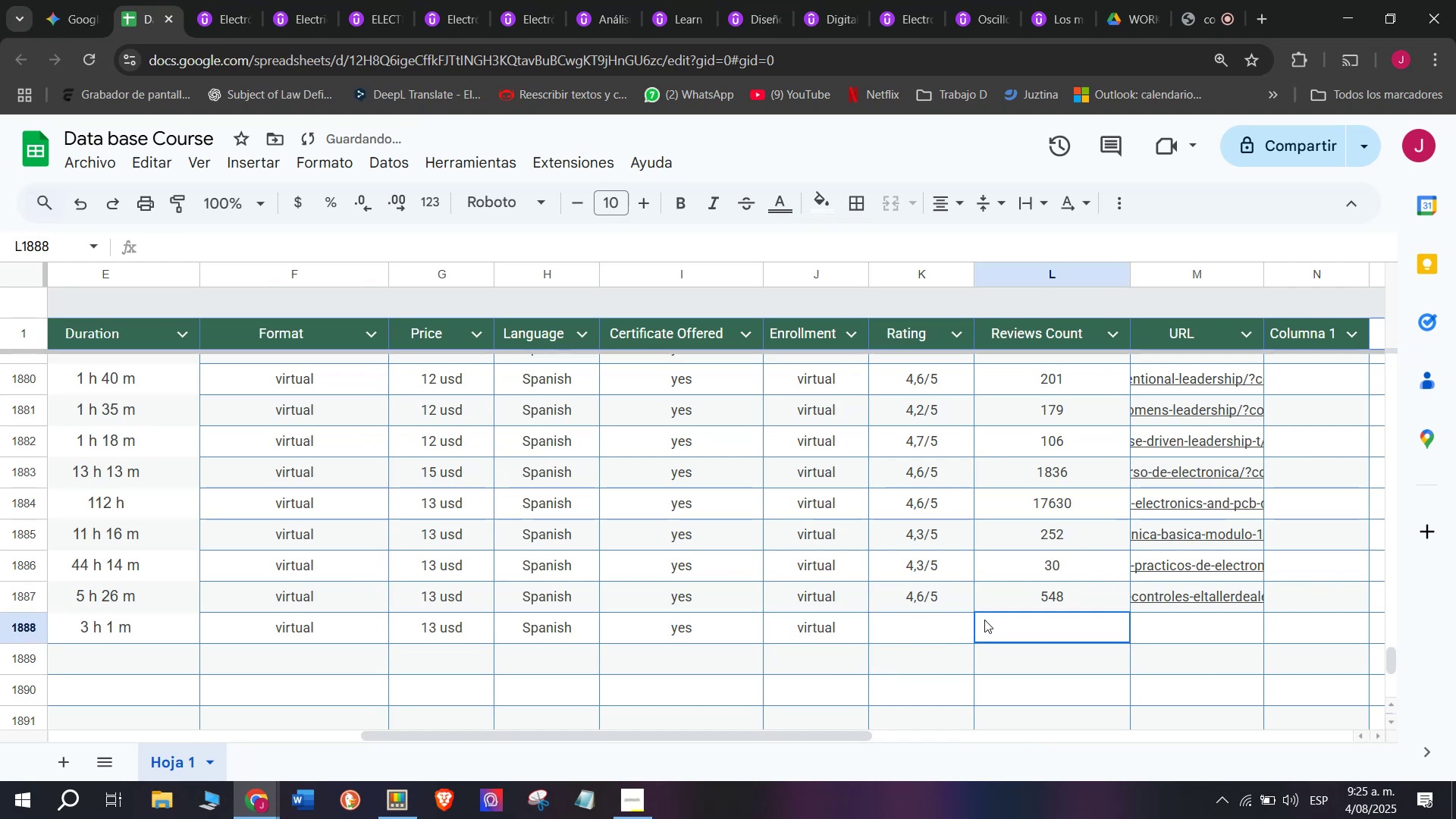 
key(Control+V)
 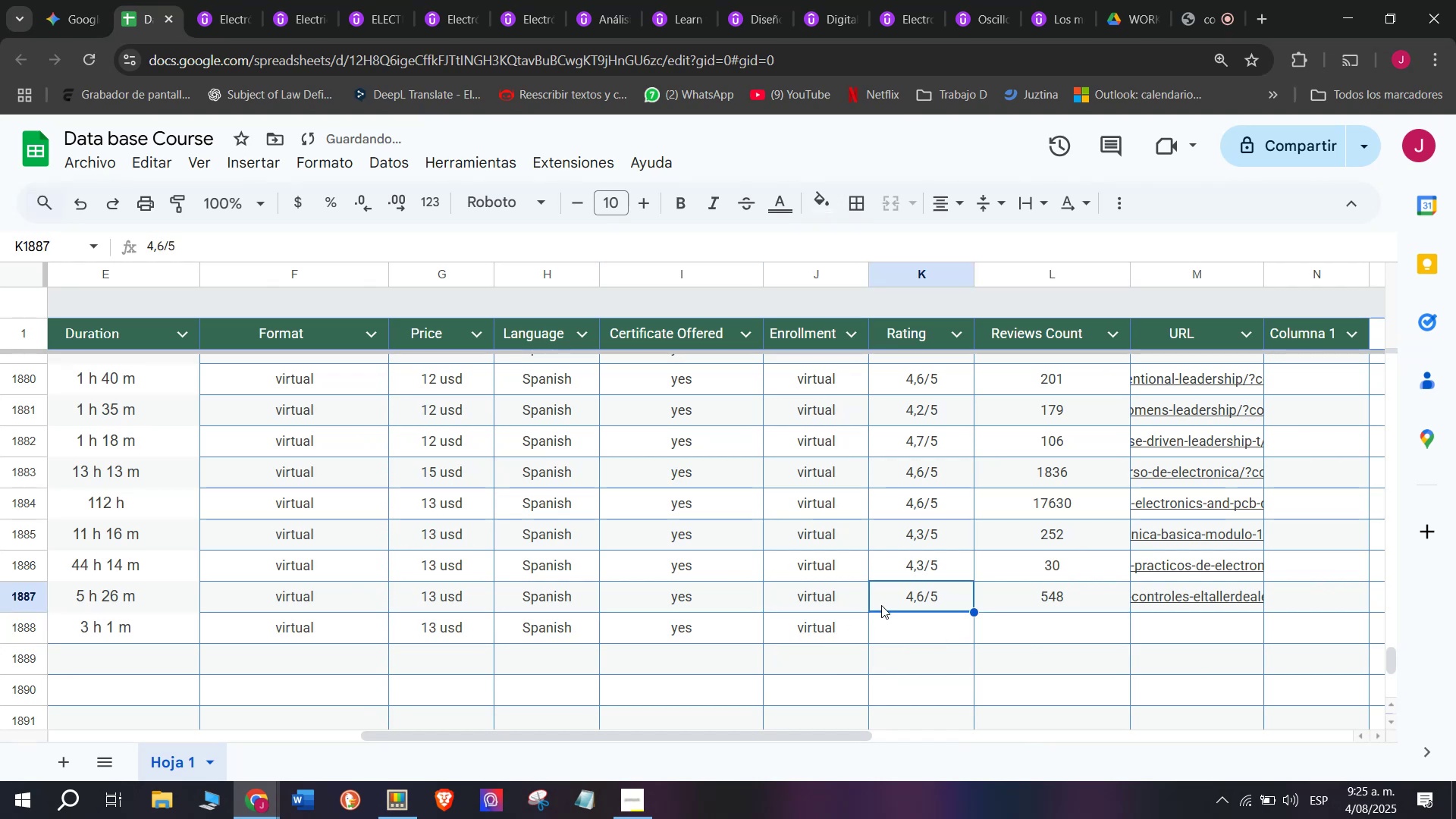 
key(Break)
 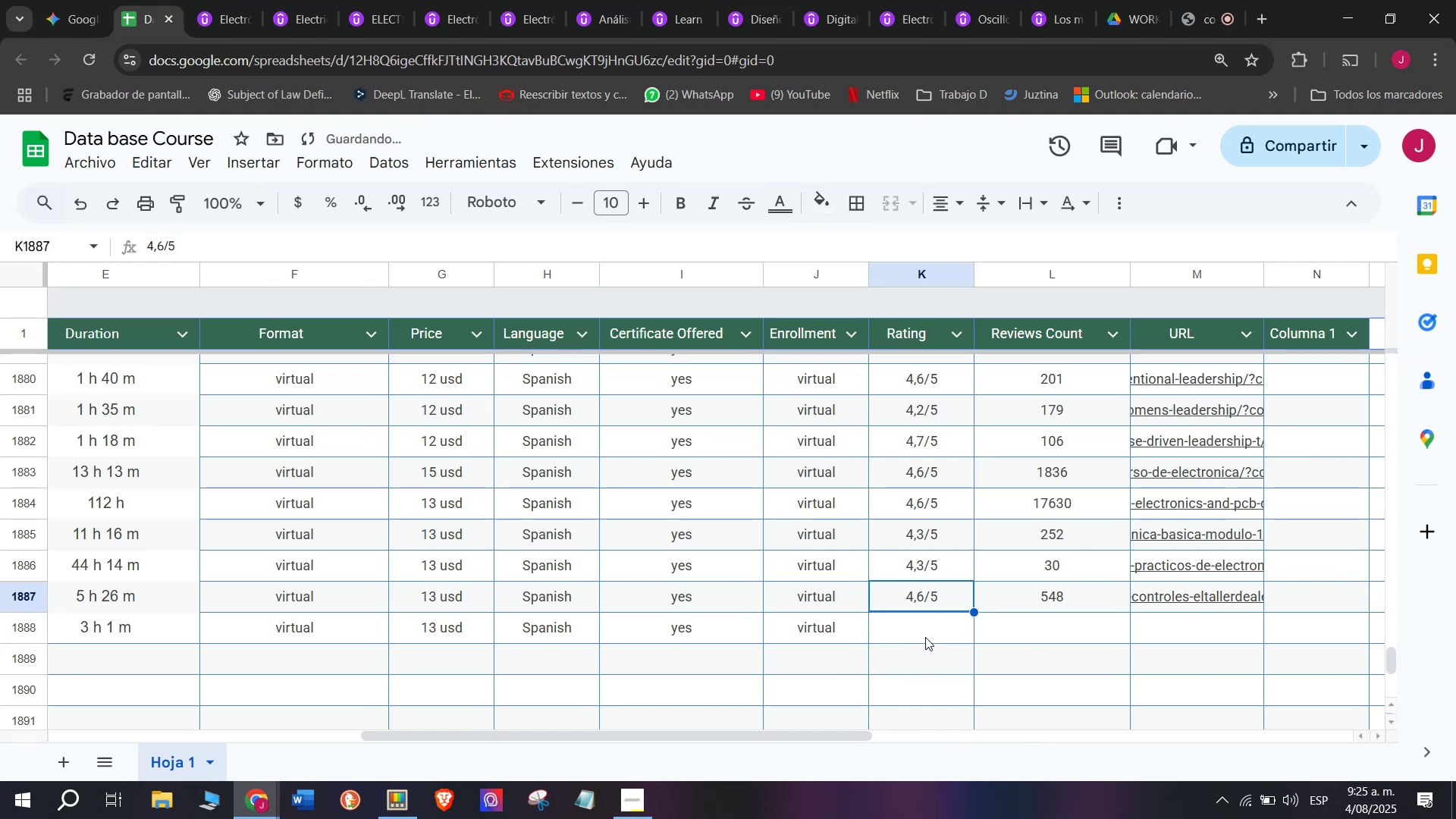 
key(Control+ControlLeft)
 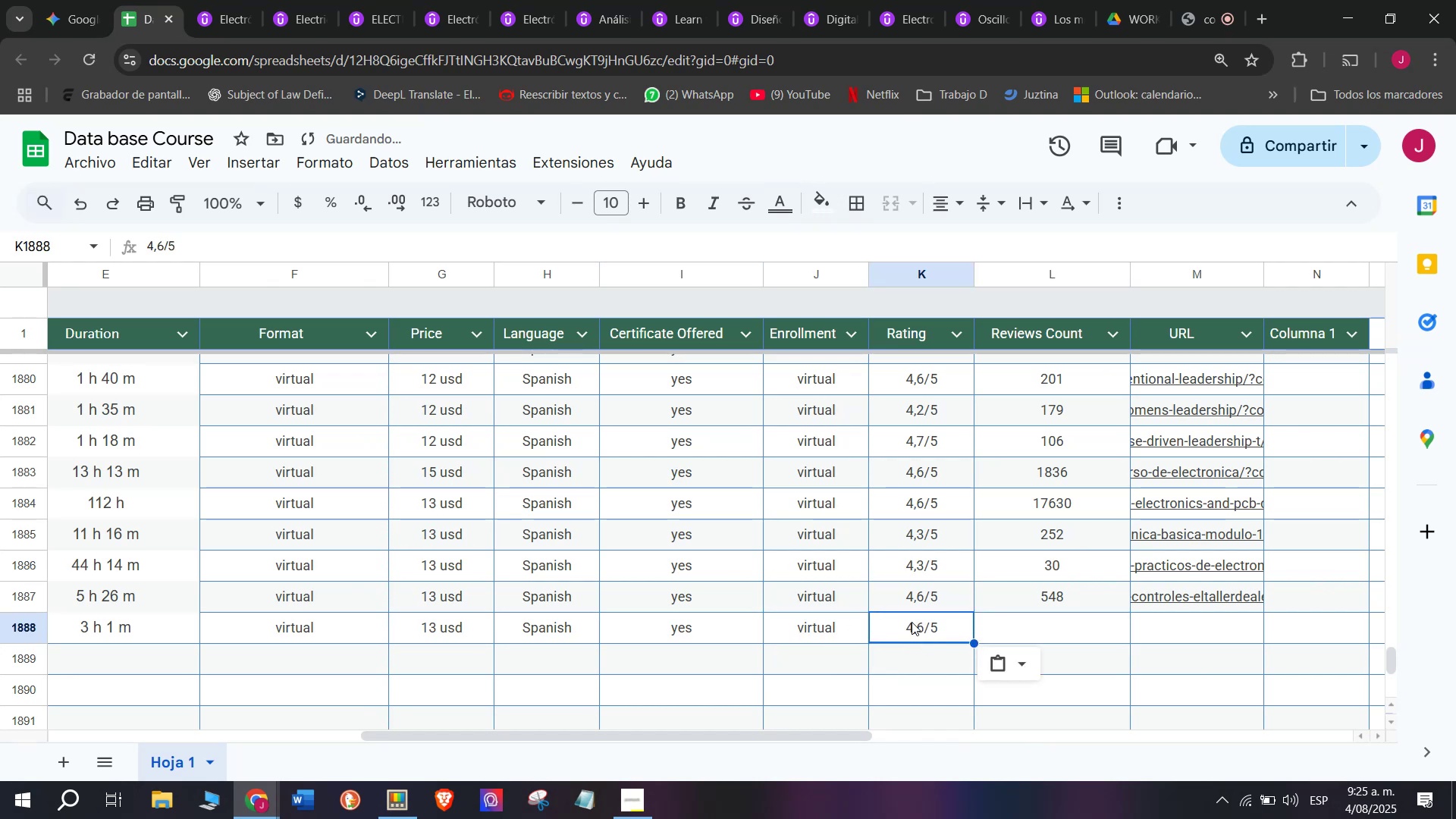 
key(Control+C)
 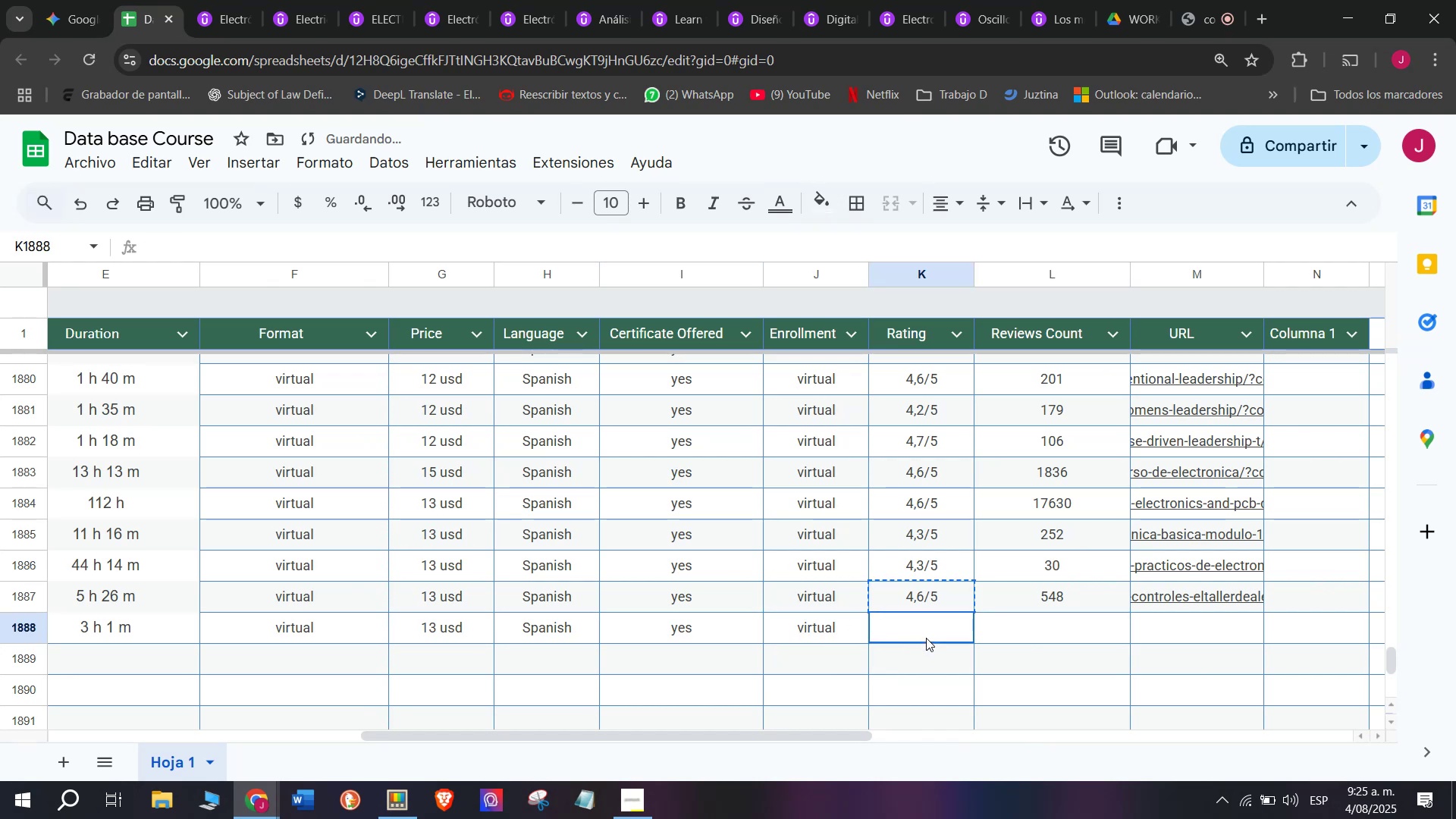 
key(Control+ControlLeft)
 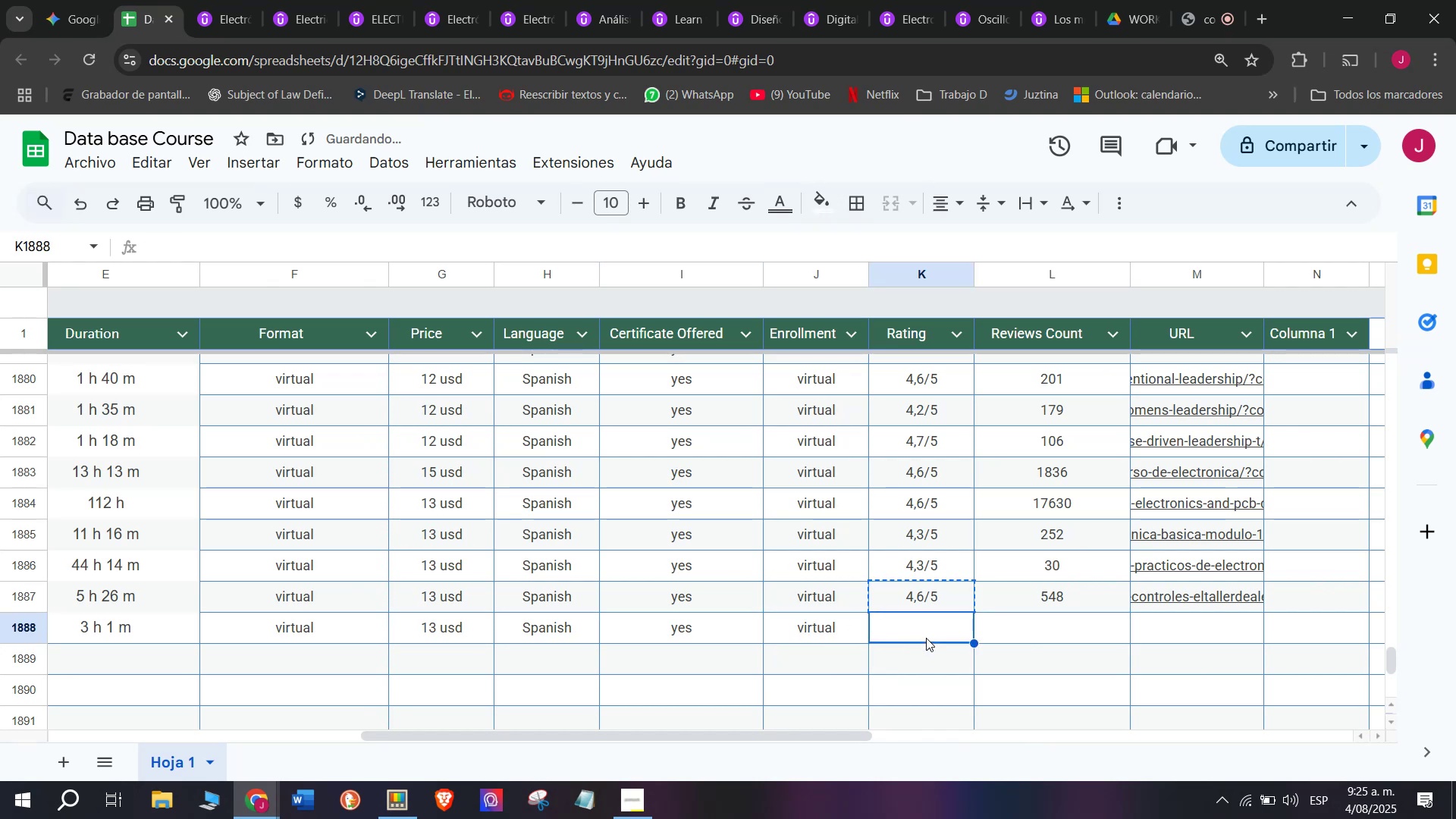 
key(Z)
 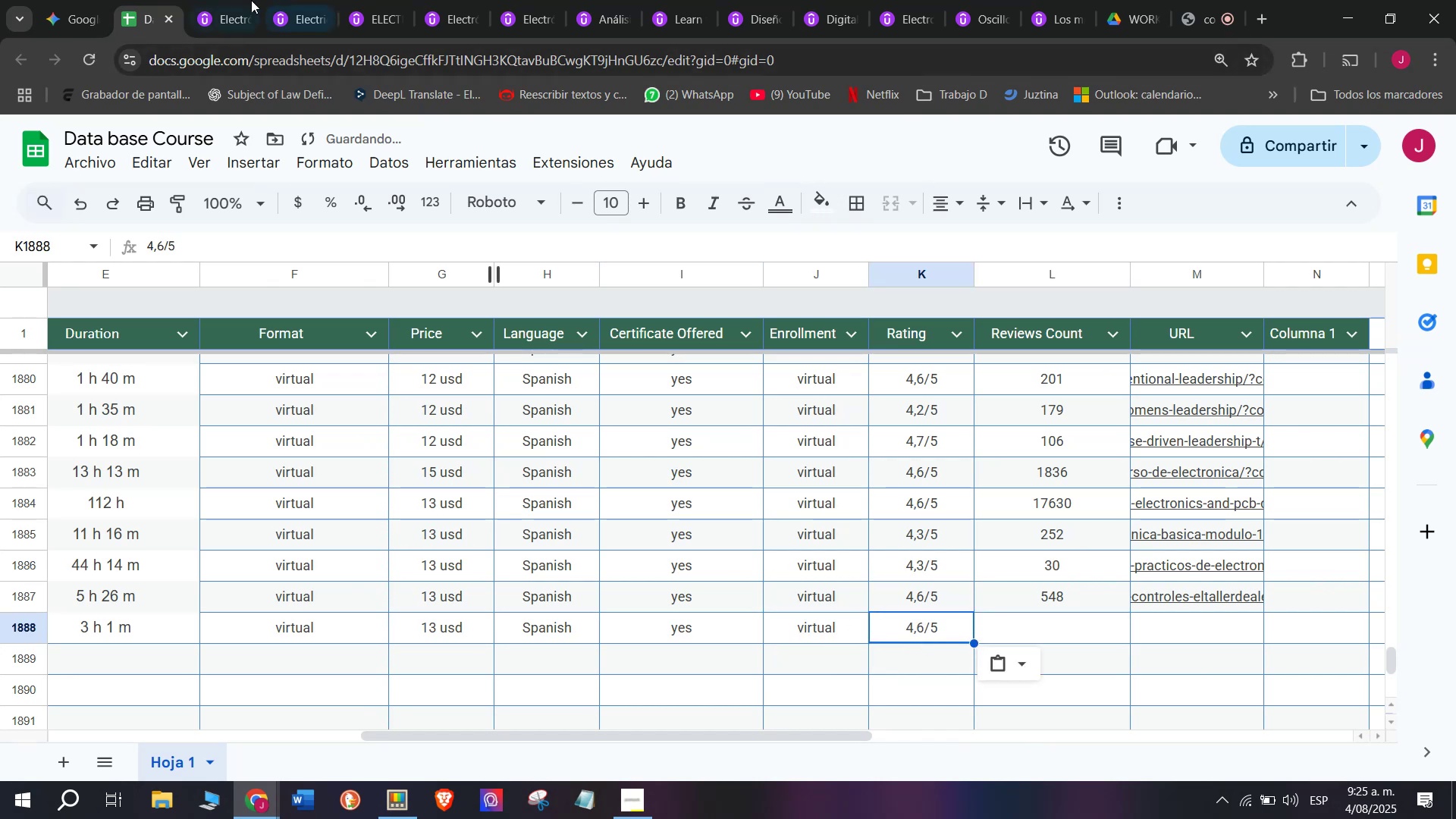 
key(Control+V)
 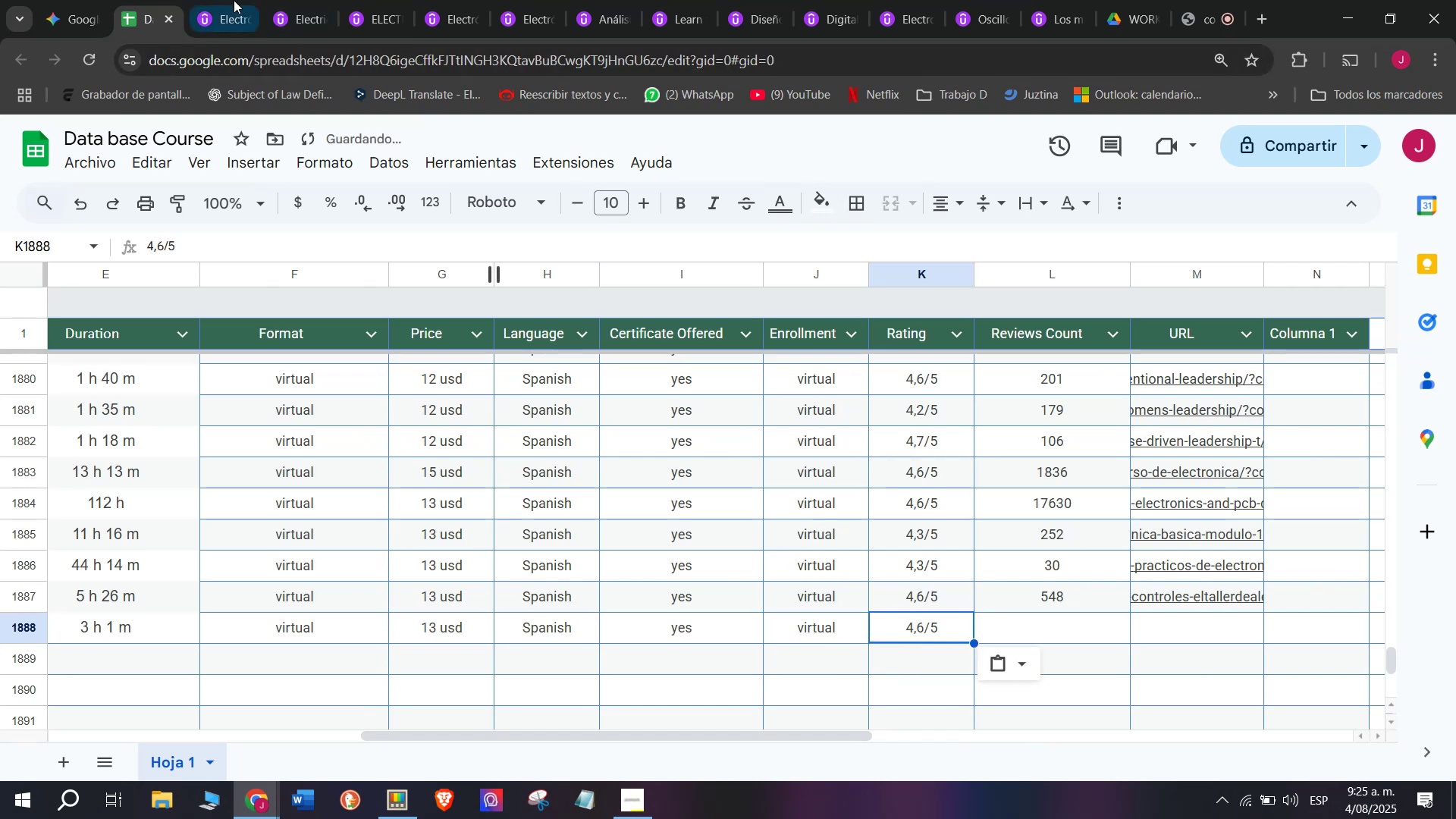 
left_click([230, 0])
 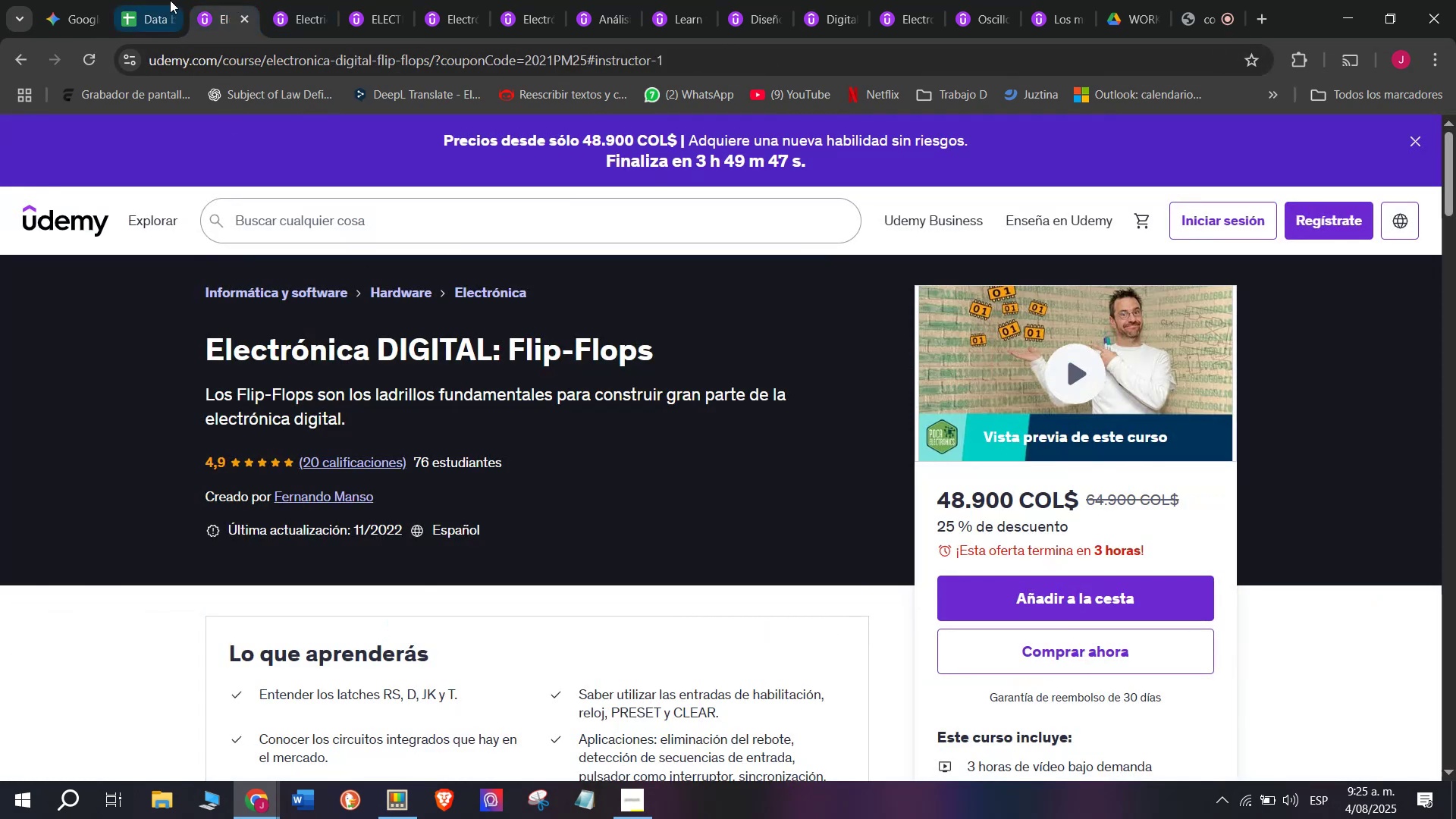 
left_click([183, 0])
 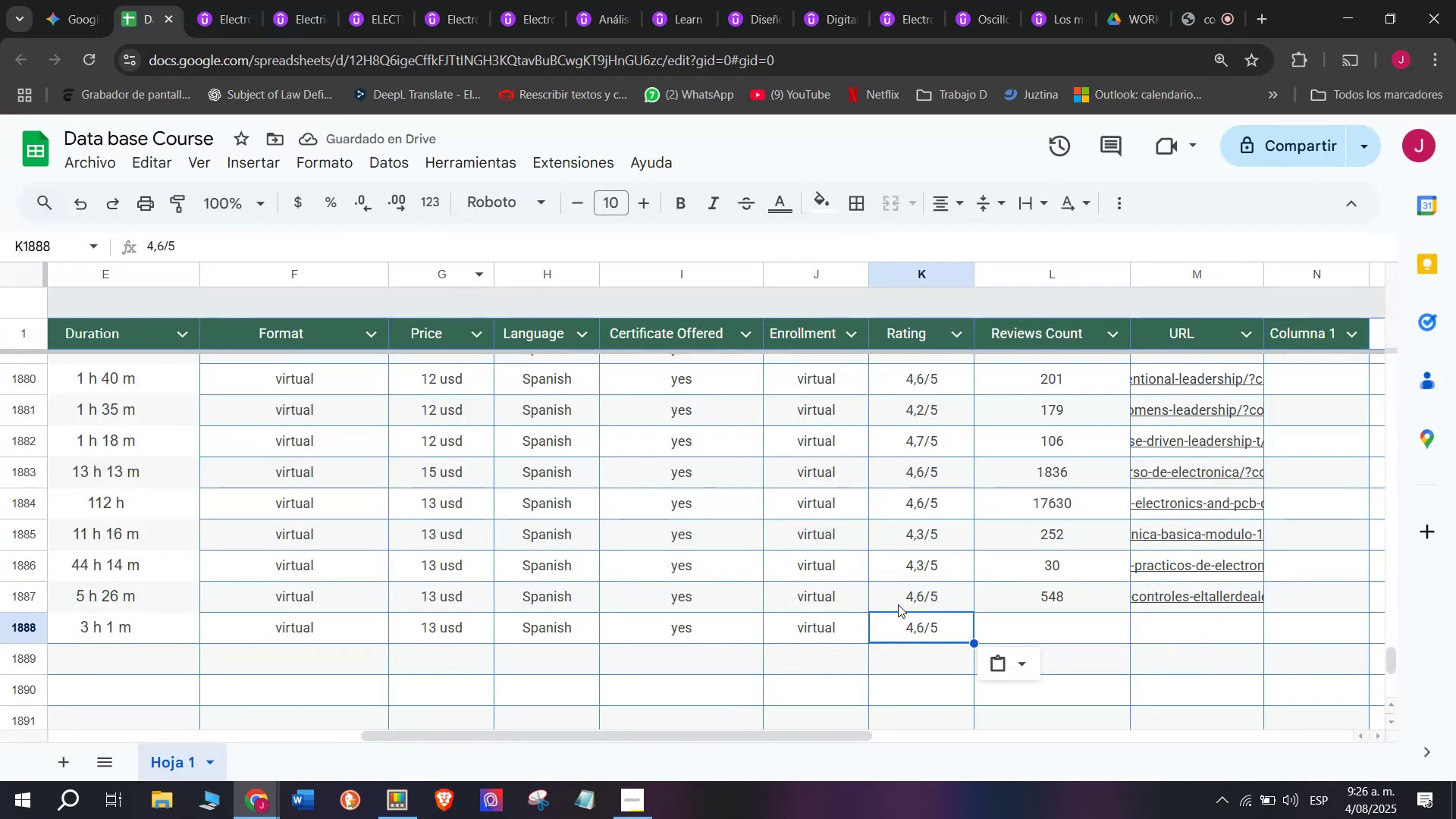 
left_click([920, 621])
 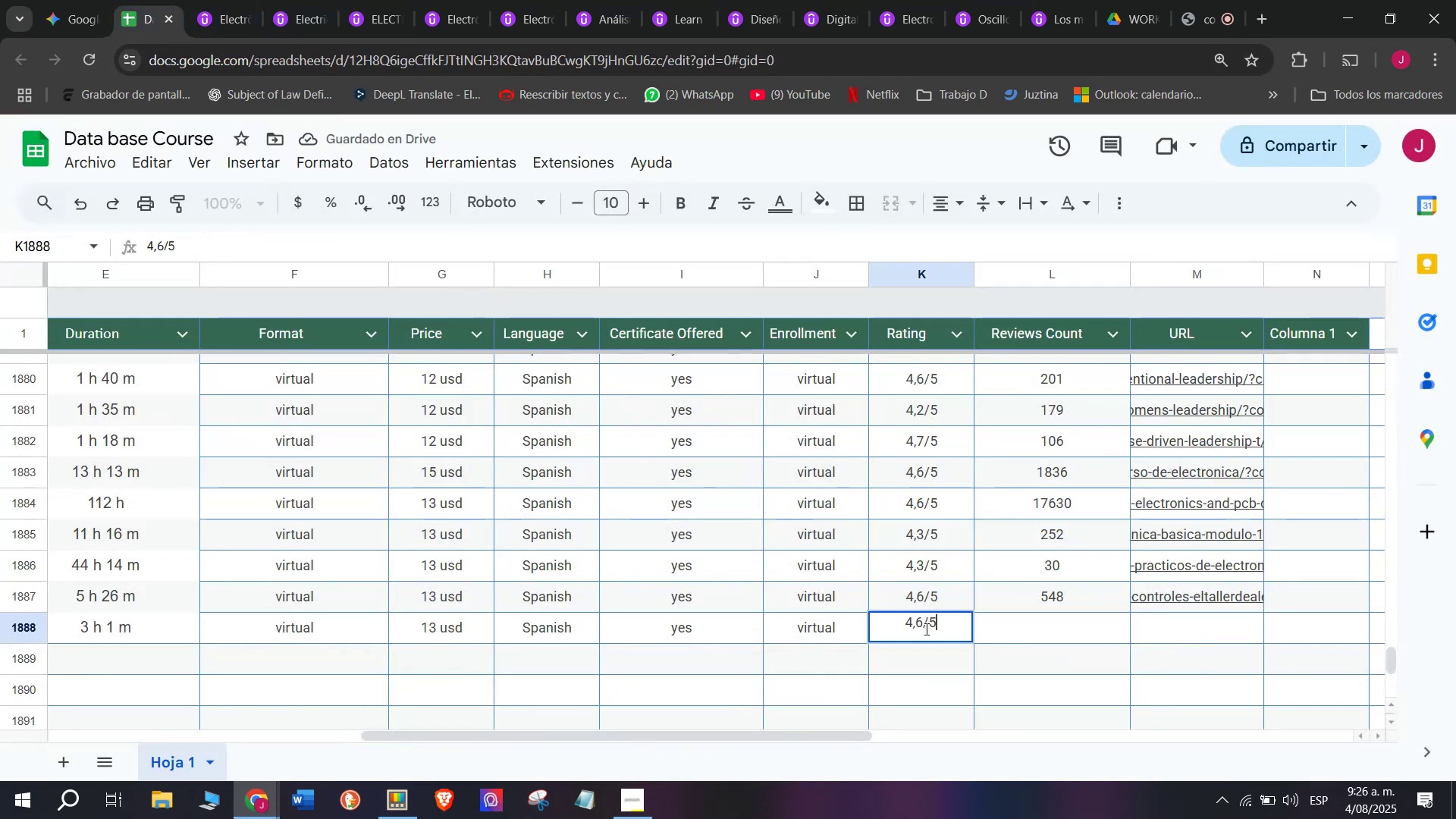 
left_click([925, 629])
 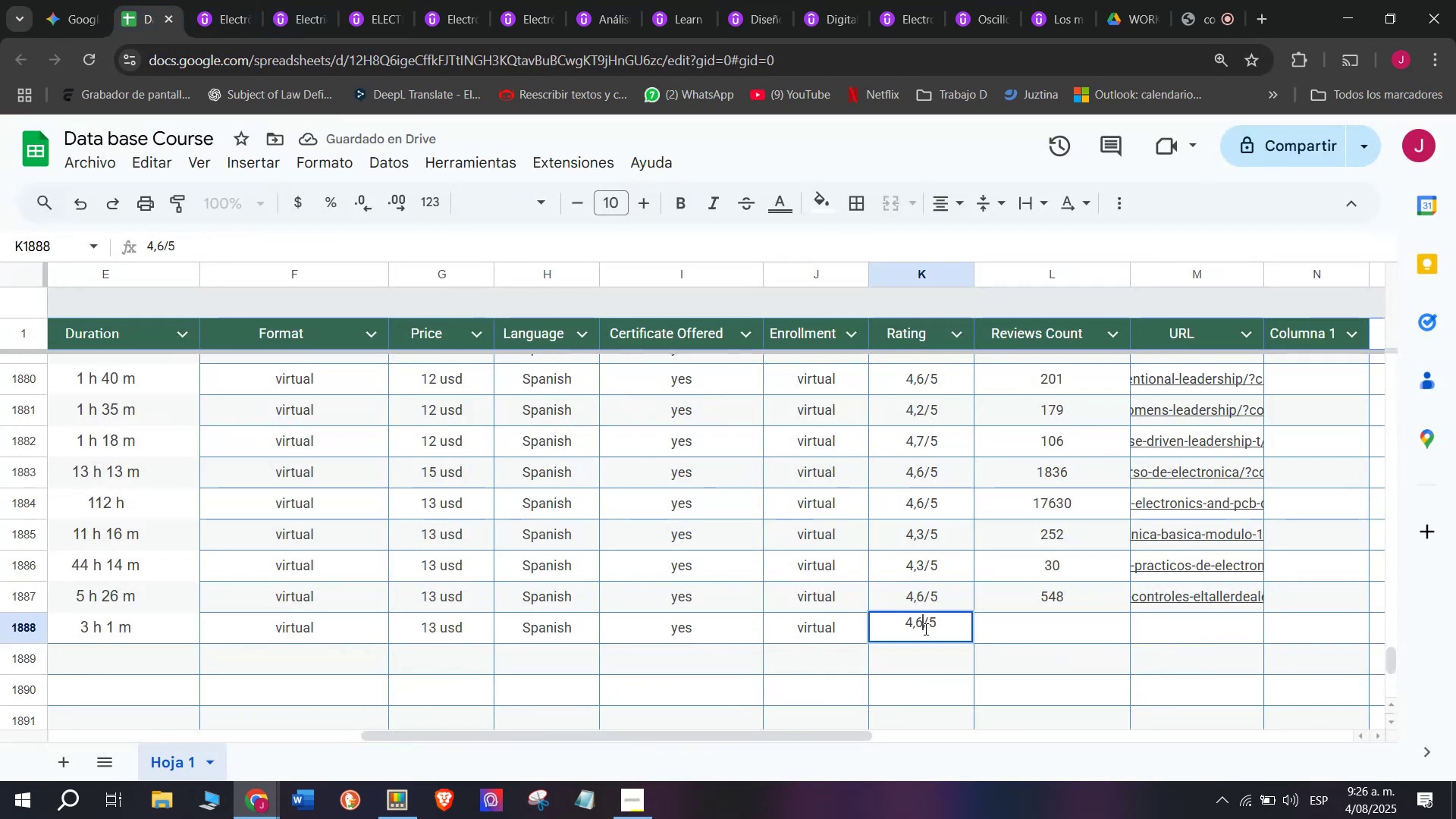 
key(Backspace)
type(q9)
 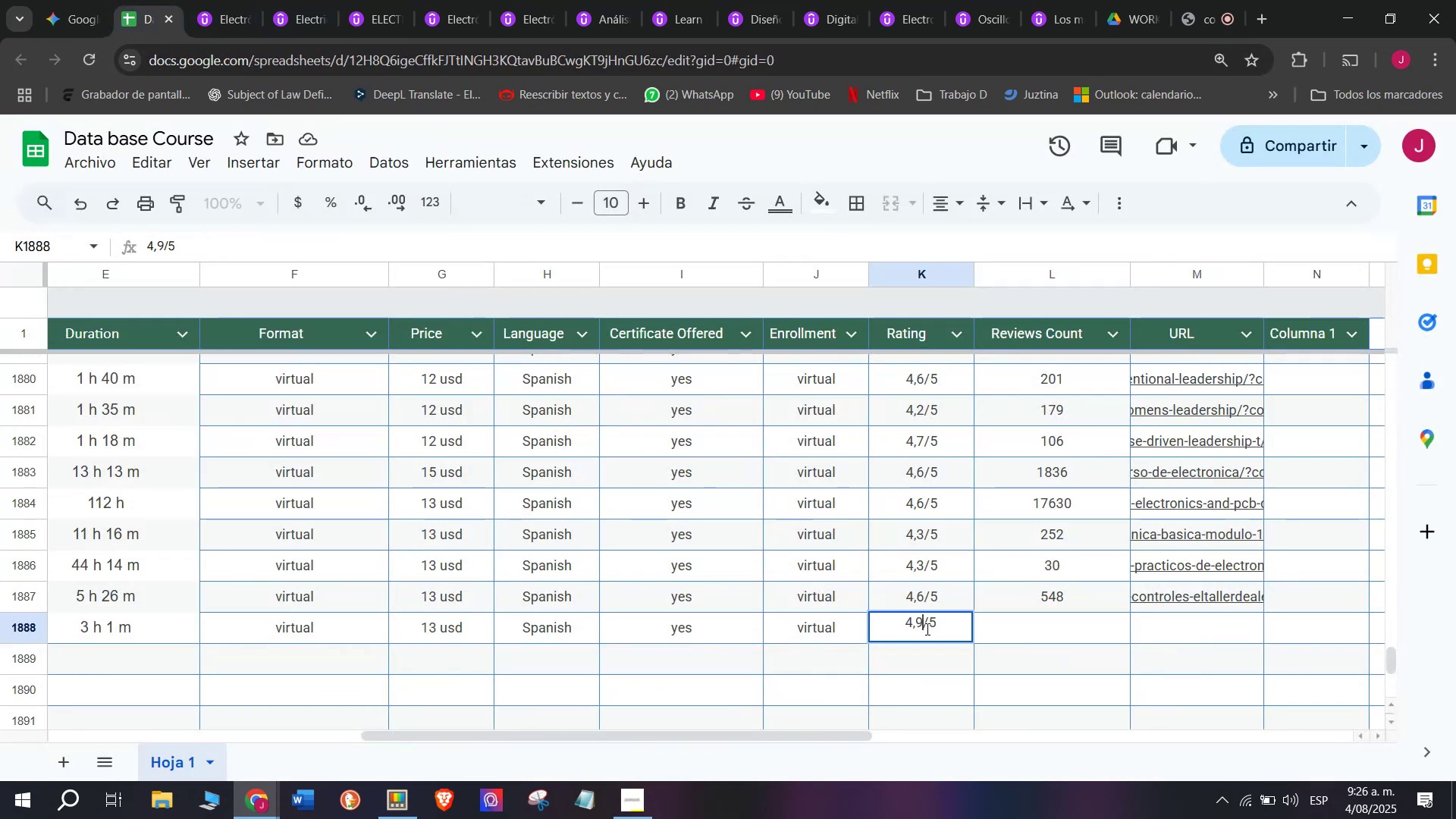 
left_click([1025, 613])
 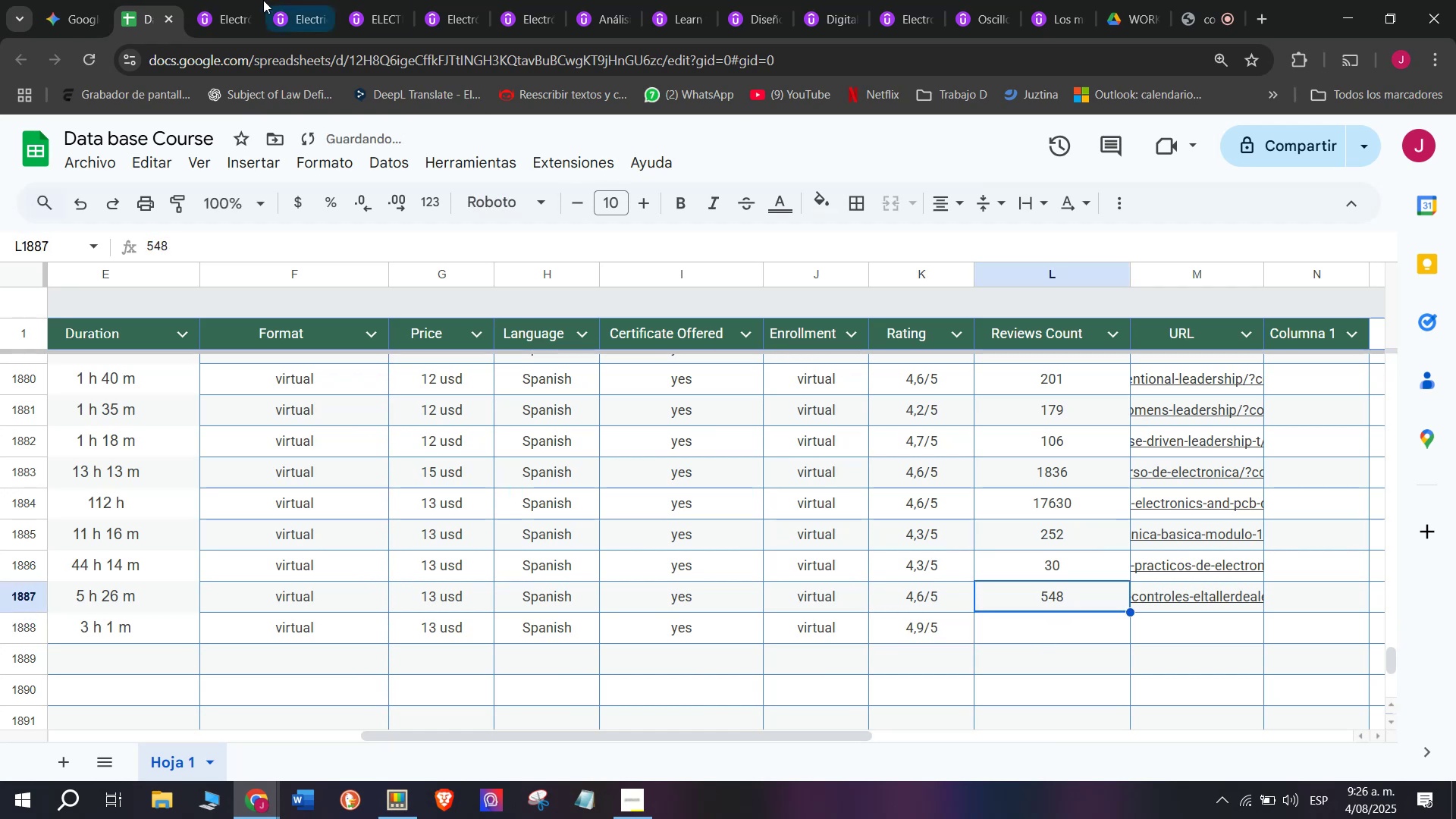 
left_click([256, 0])
 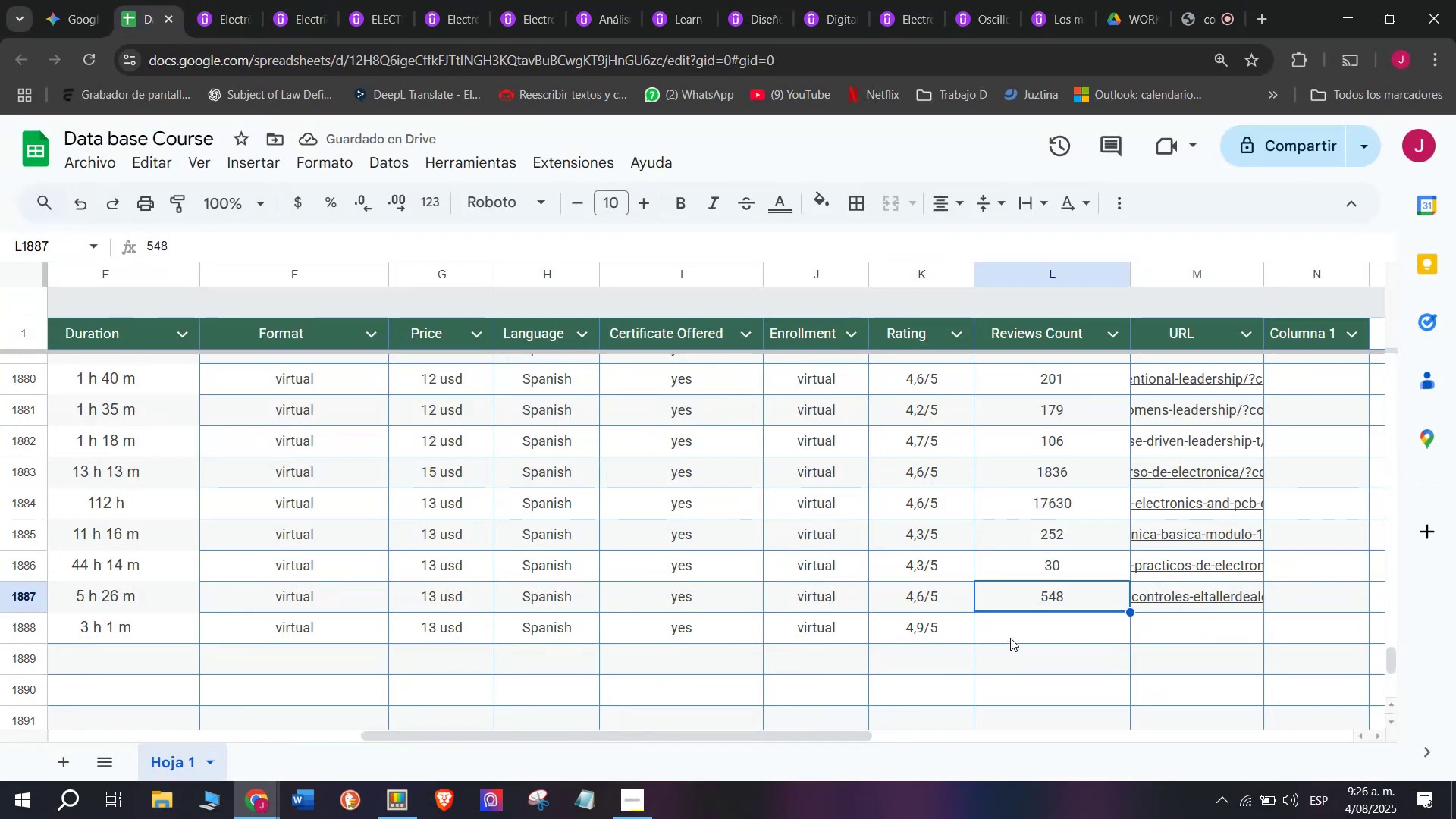 
type(20)
 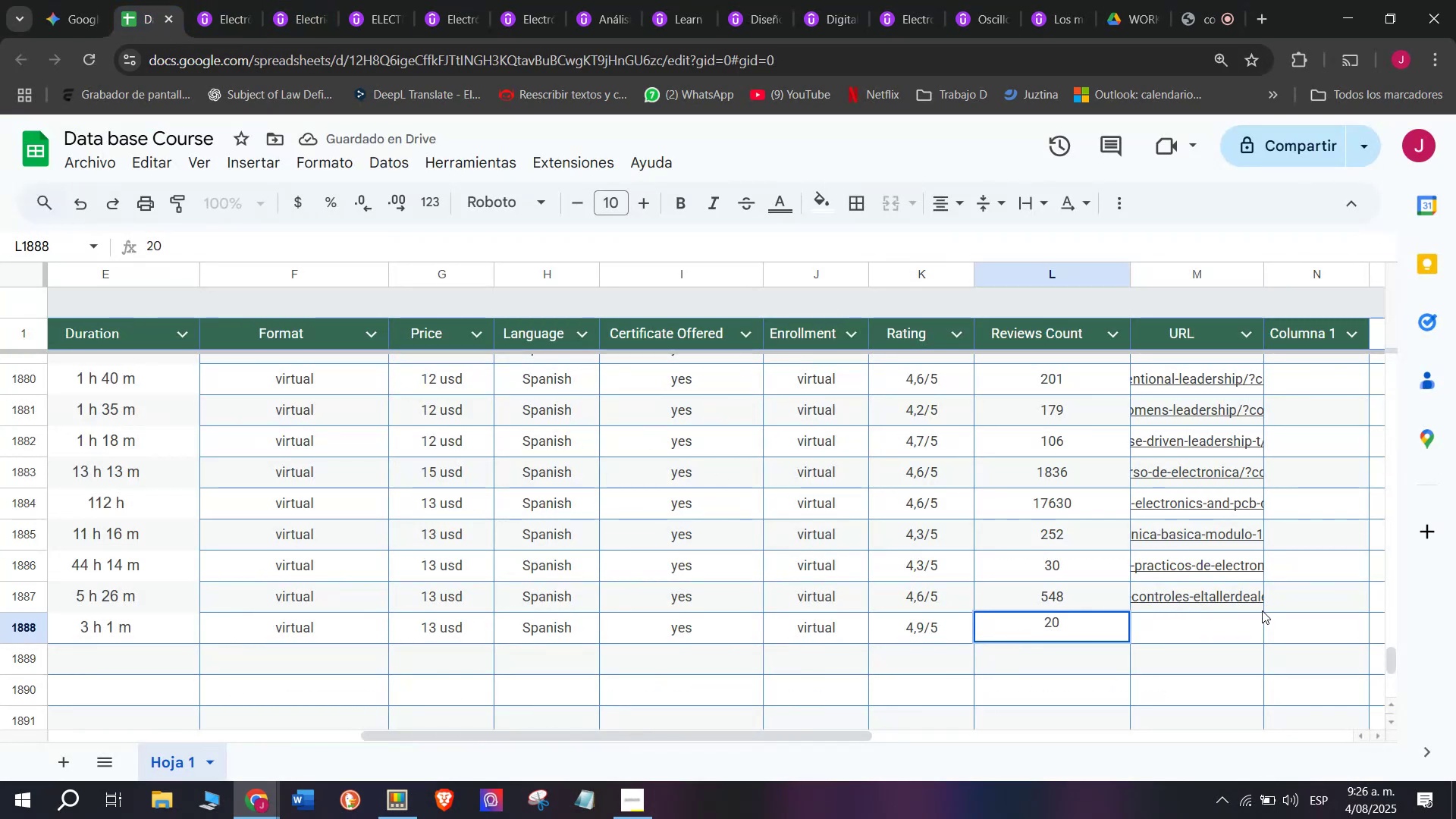 
left_click([1223, 619])
 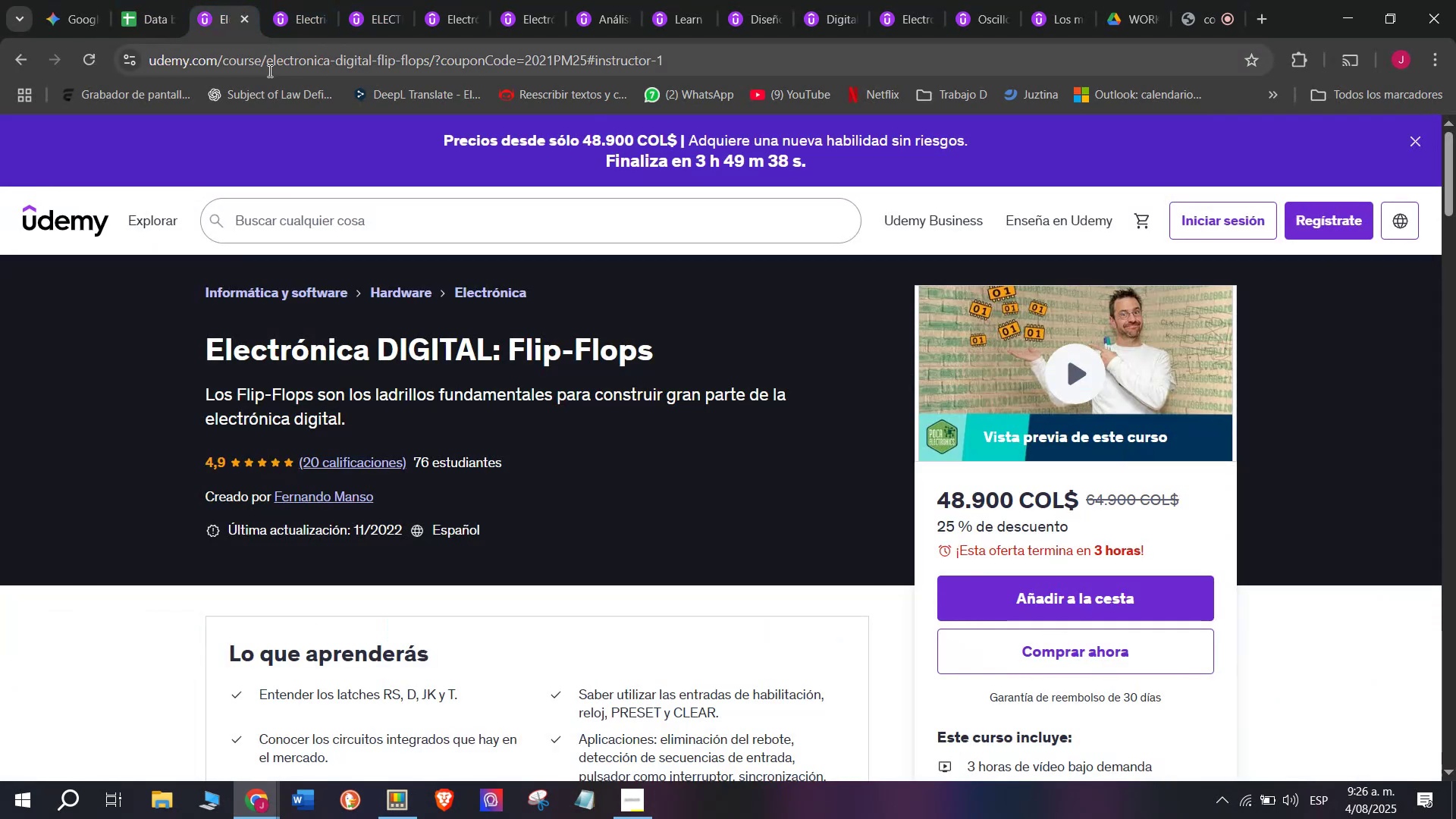 
triple_click([268, 68])
 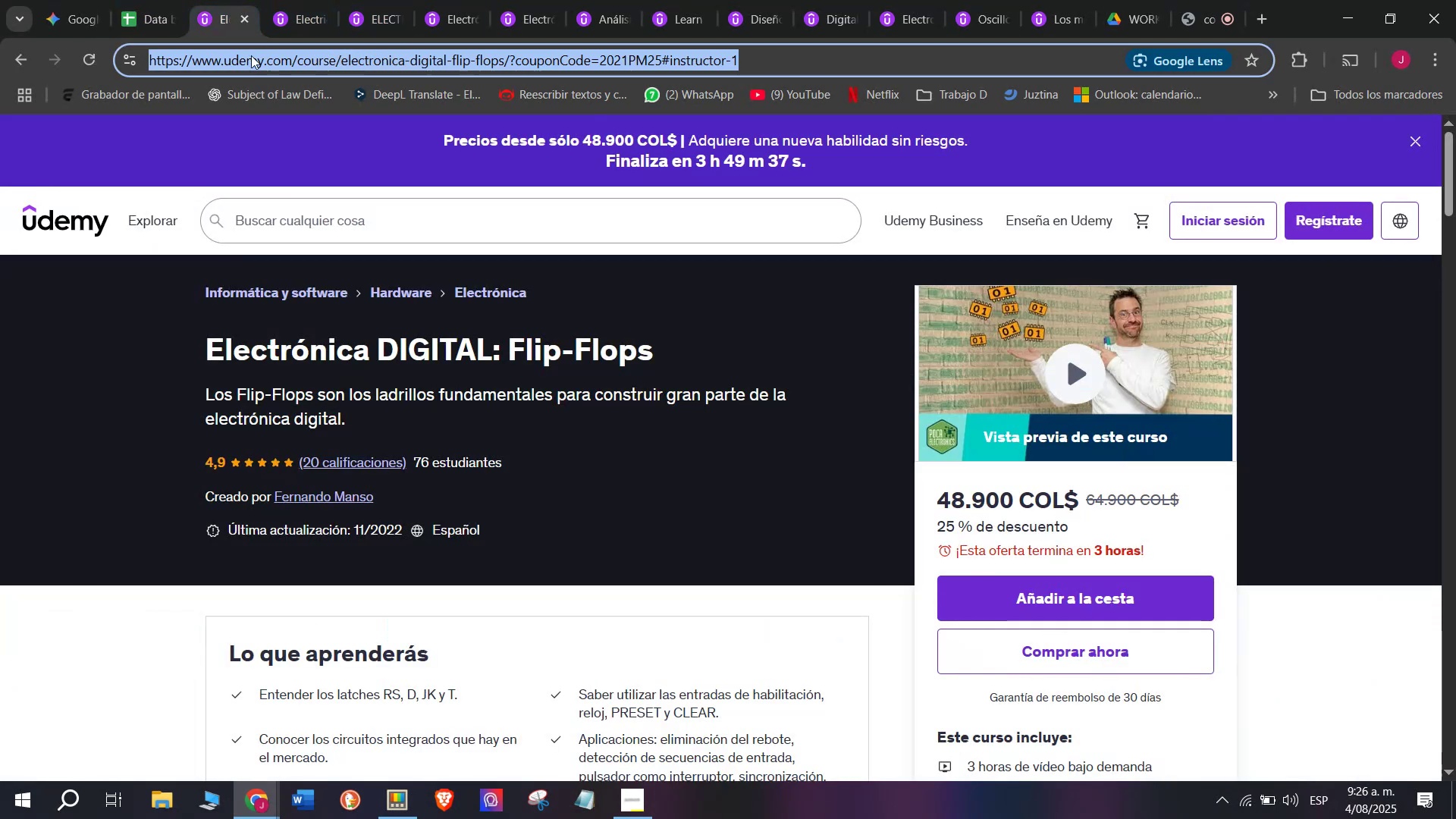 
key(Control+ControlLeft)
 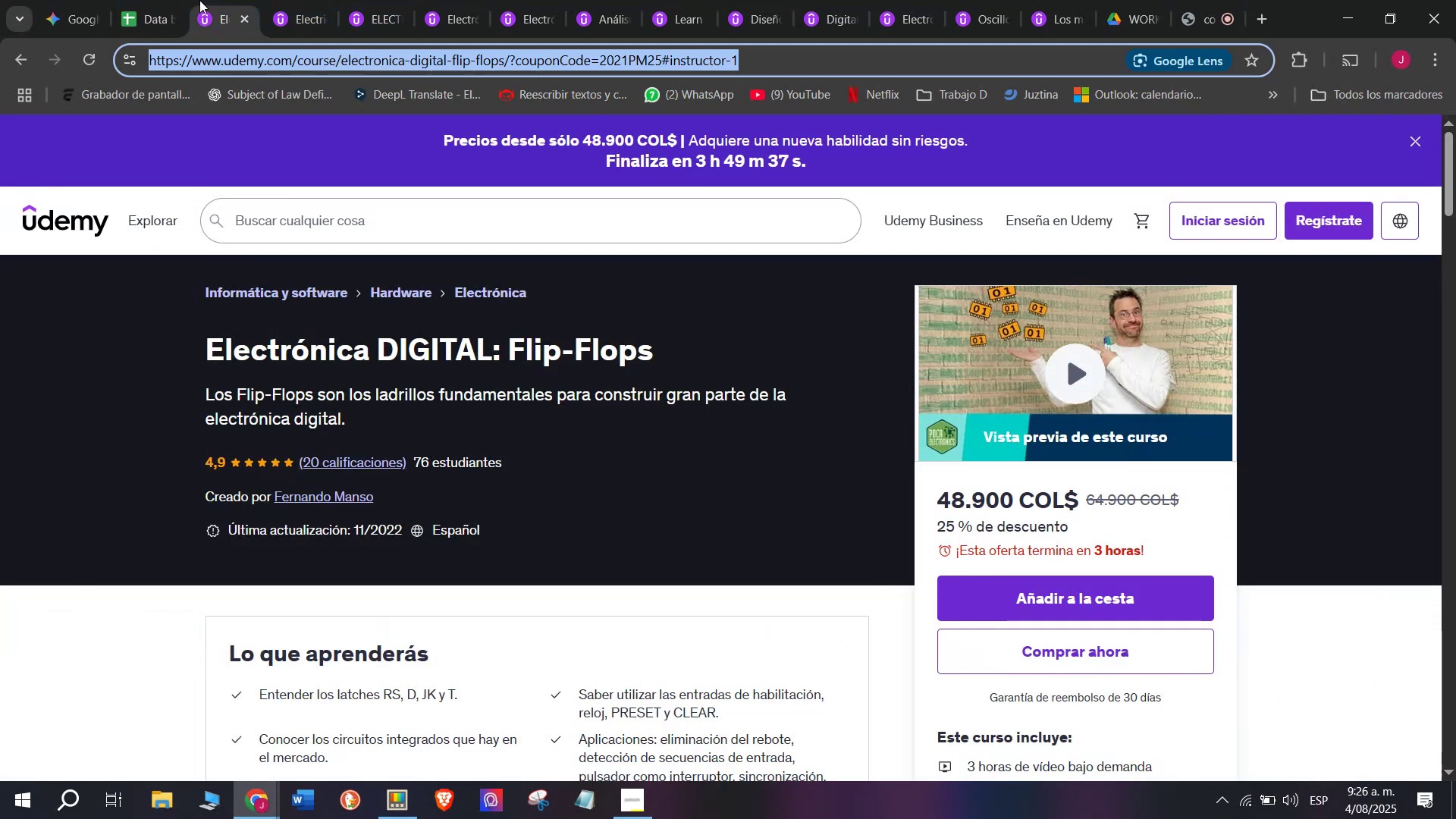 
key(Break)
 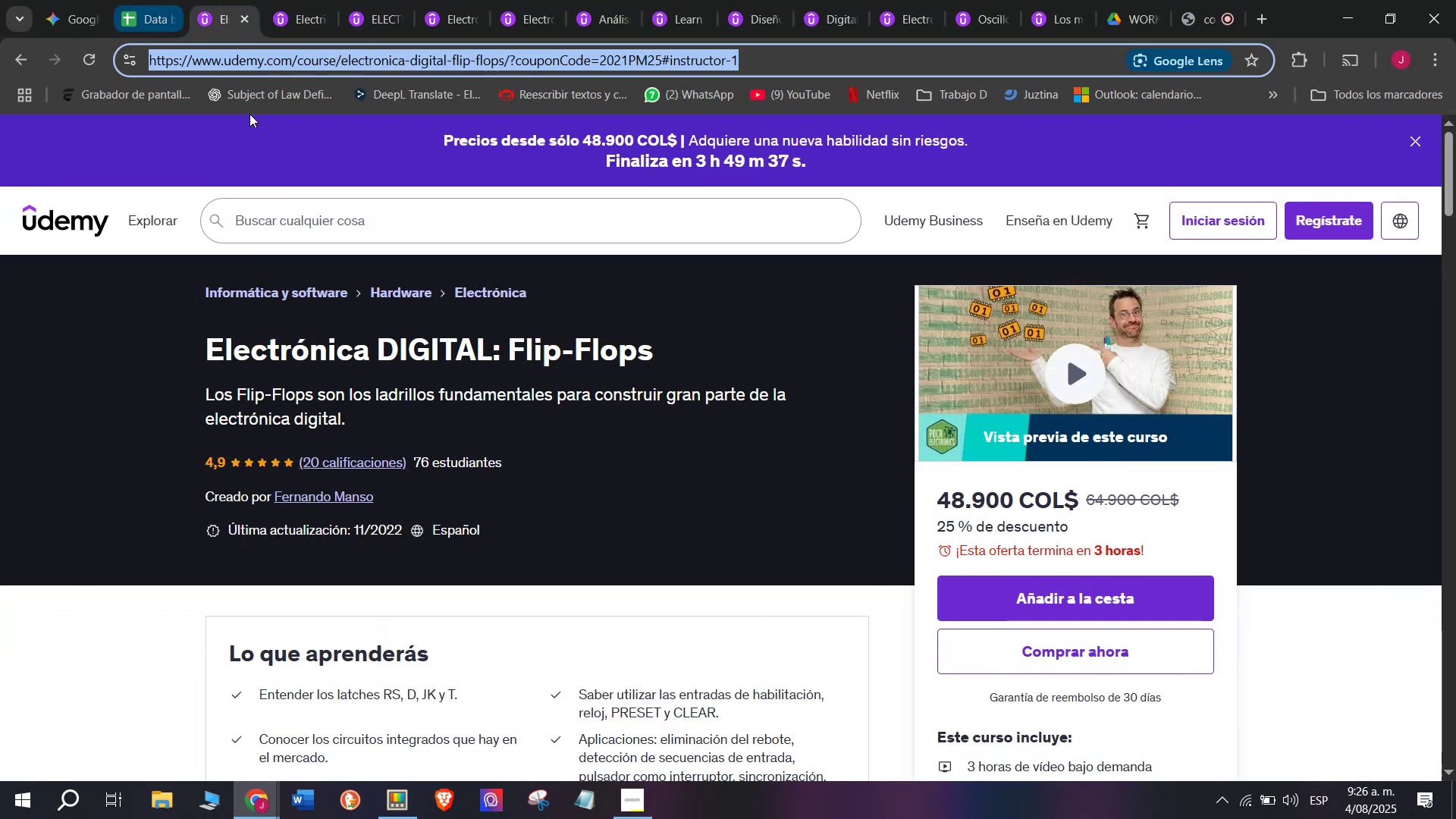 
key(Control+C)
 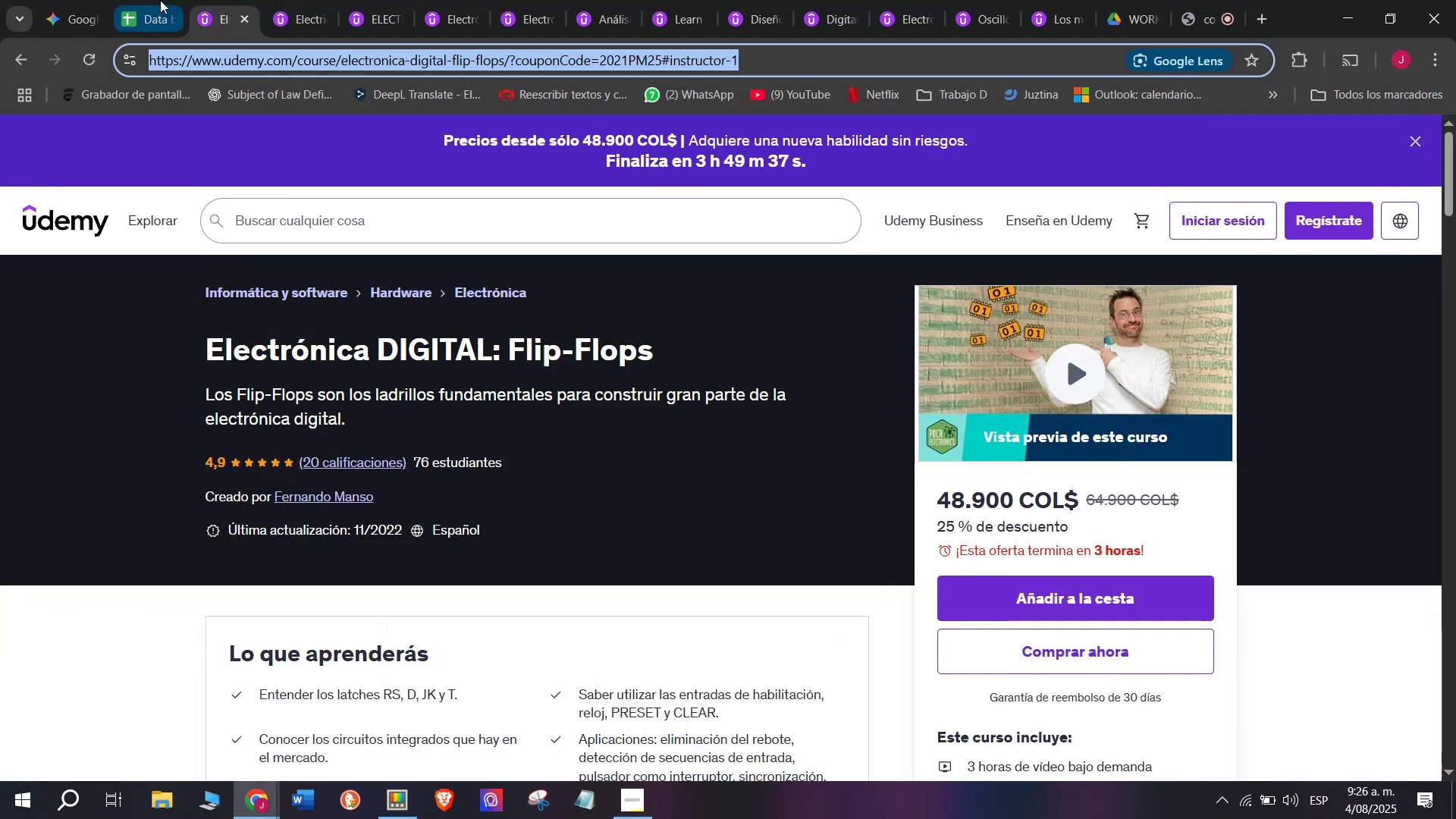 
triple_click([160, 0])
 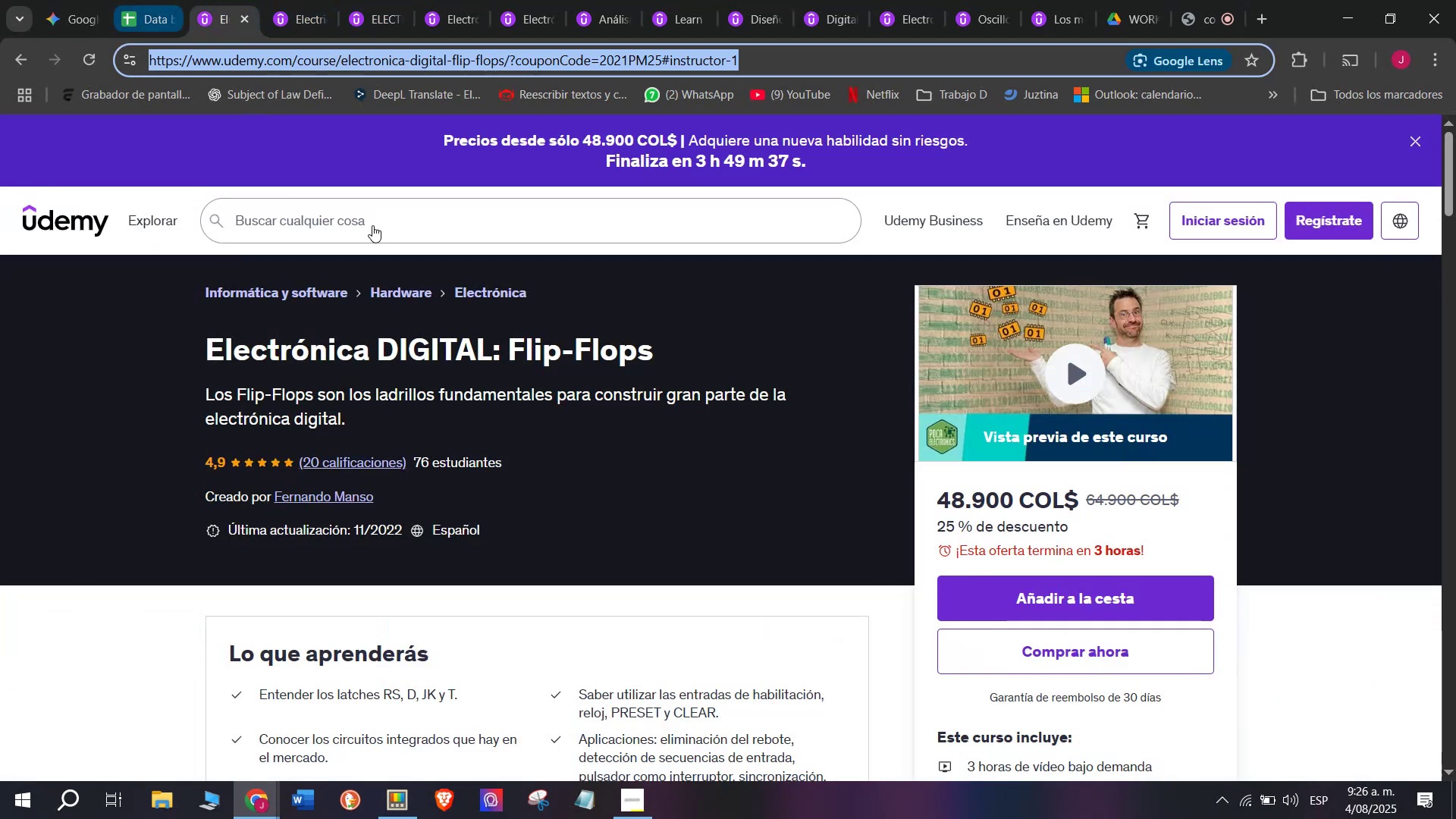 
key(Control+ControlLeft)
 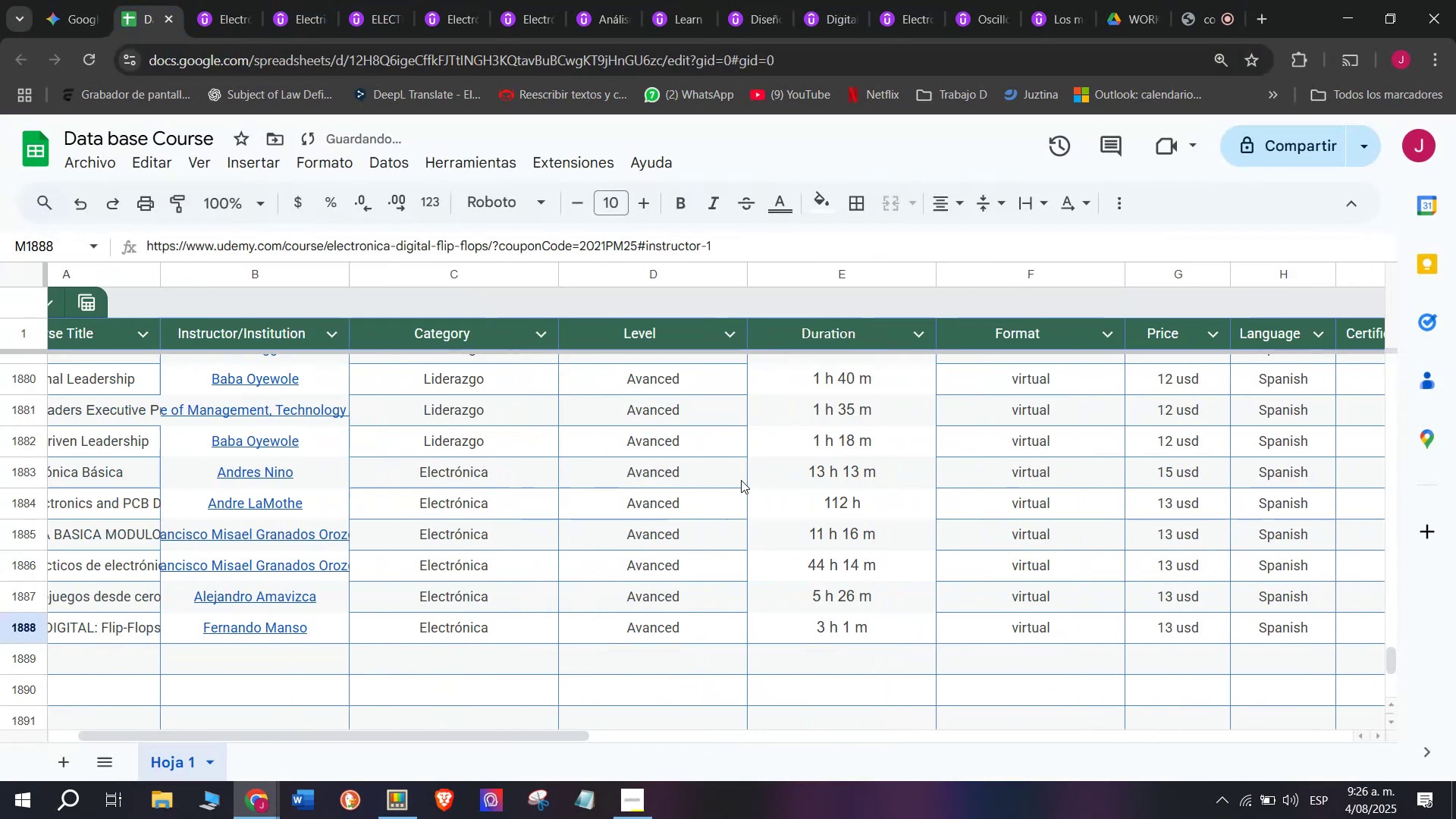 
key(Control+V)
 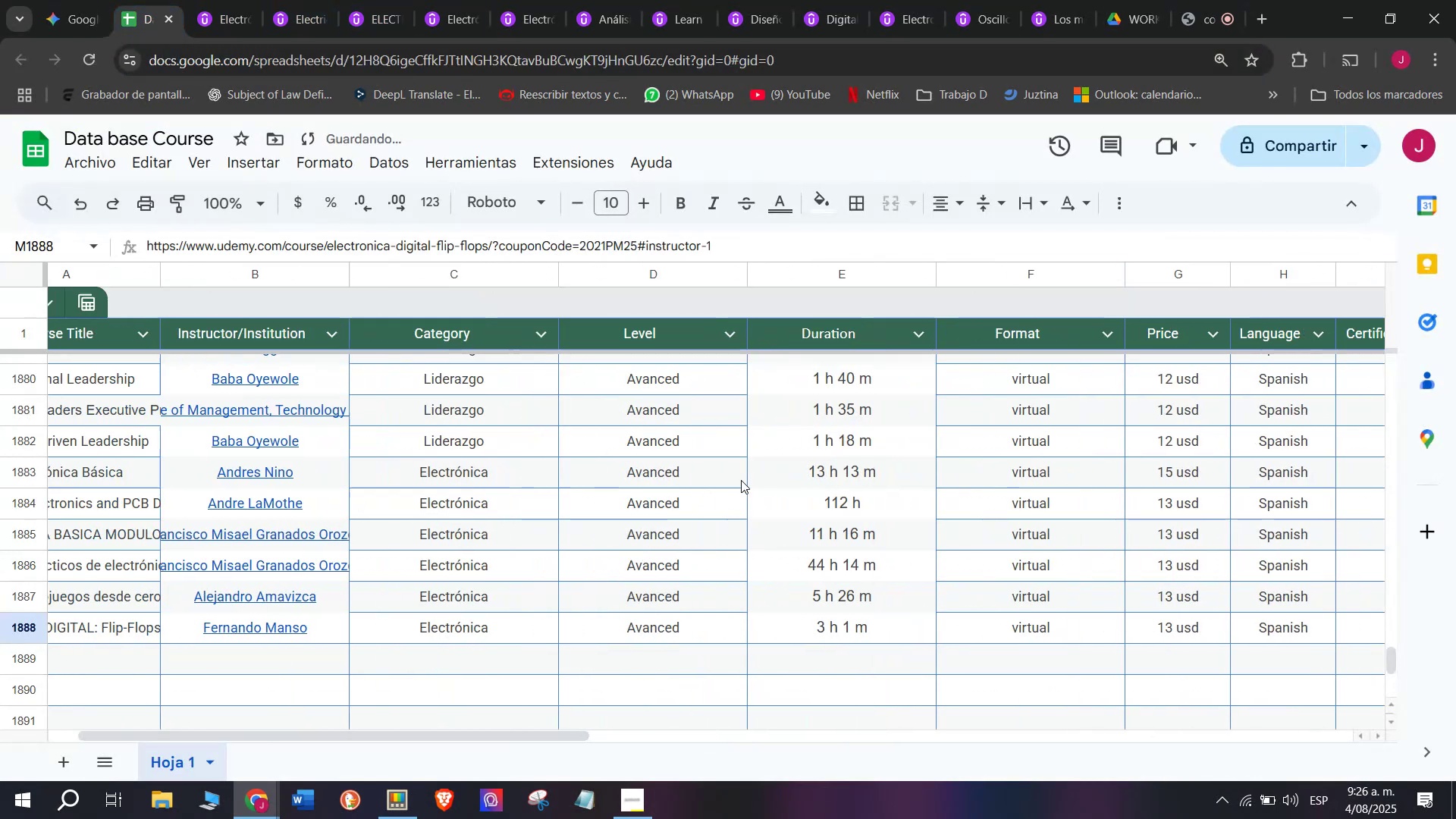 
key(Z)
 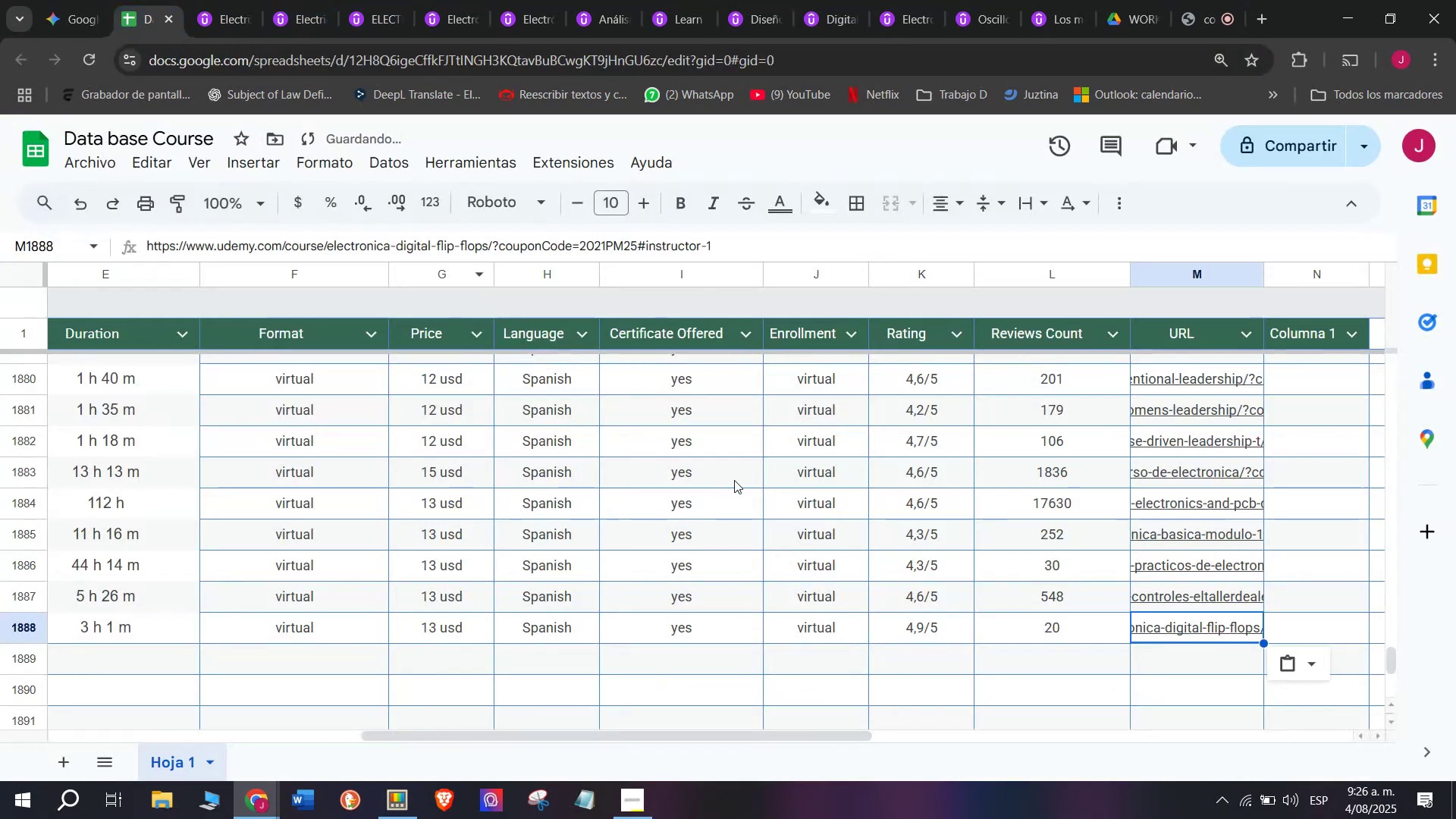 
scroll: coordinate [308, 537], scroll_direction: up, amount: 4.0
 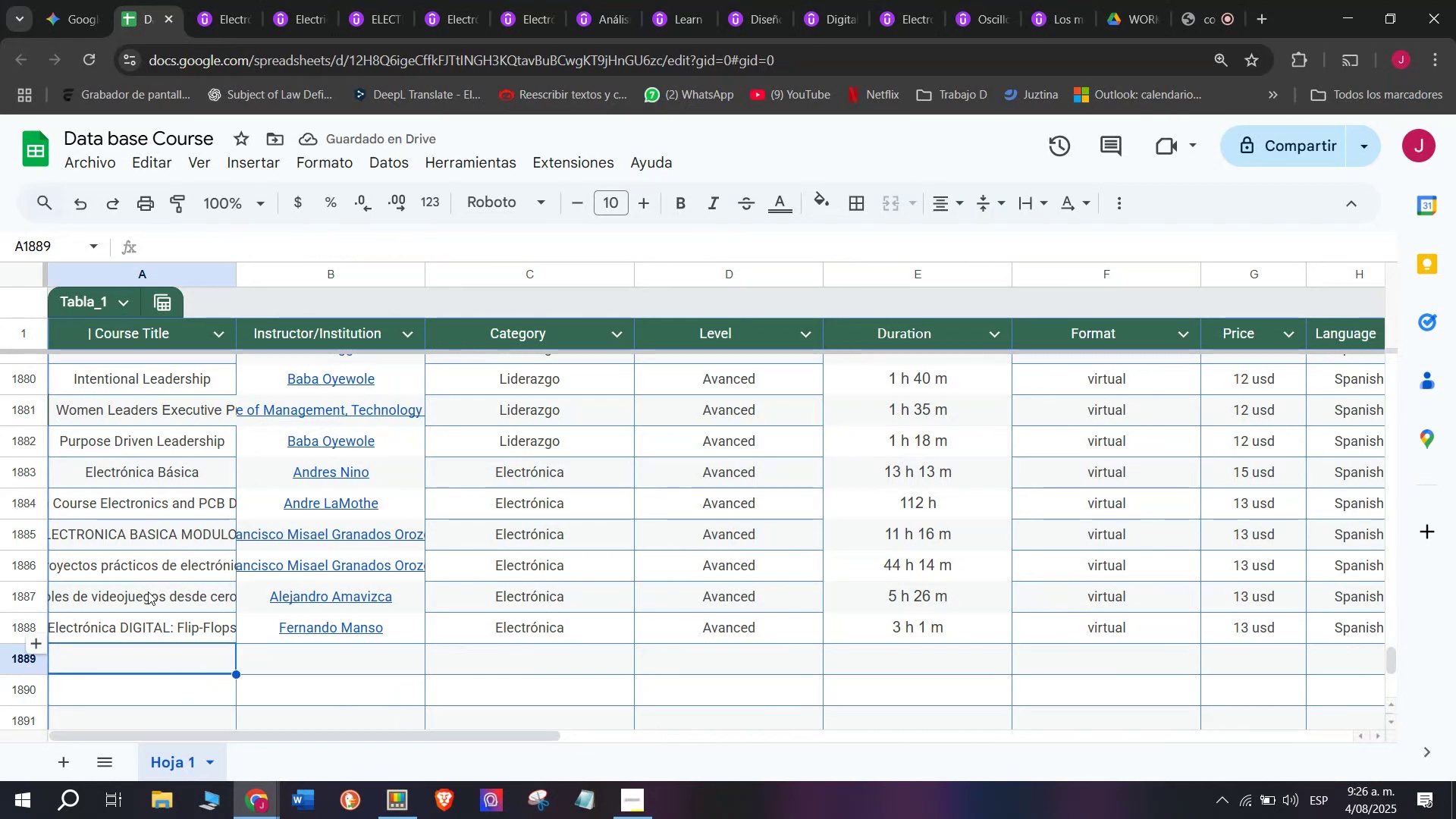 
left_click([202, 0])
 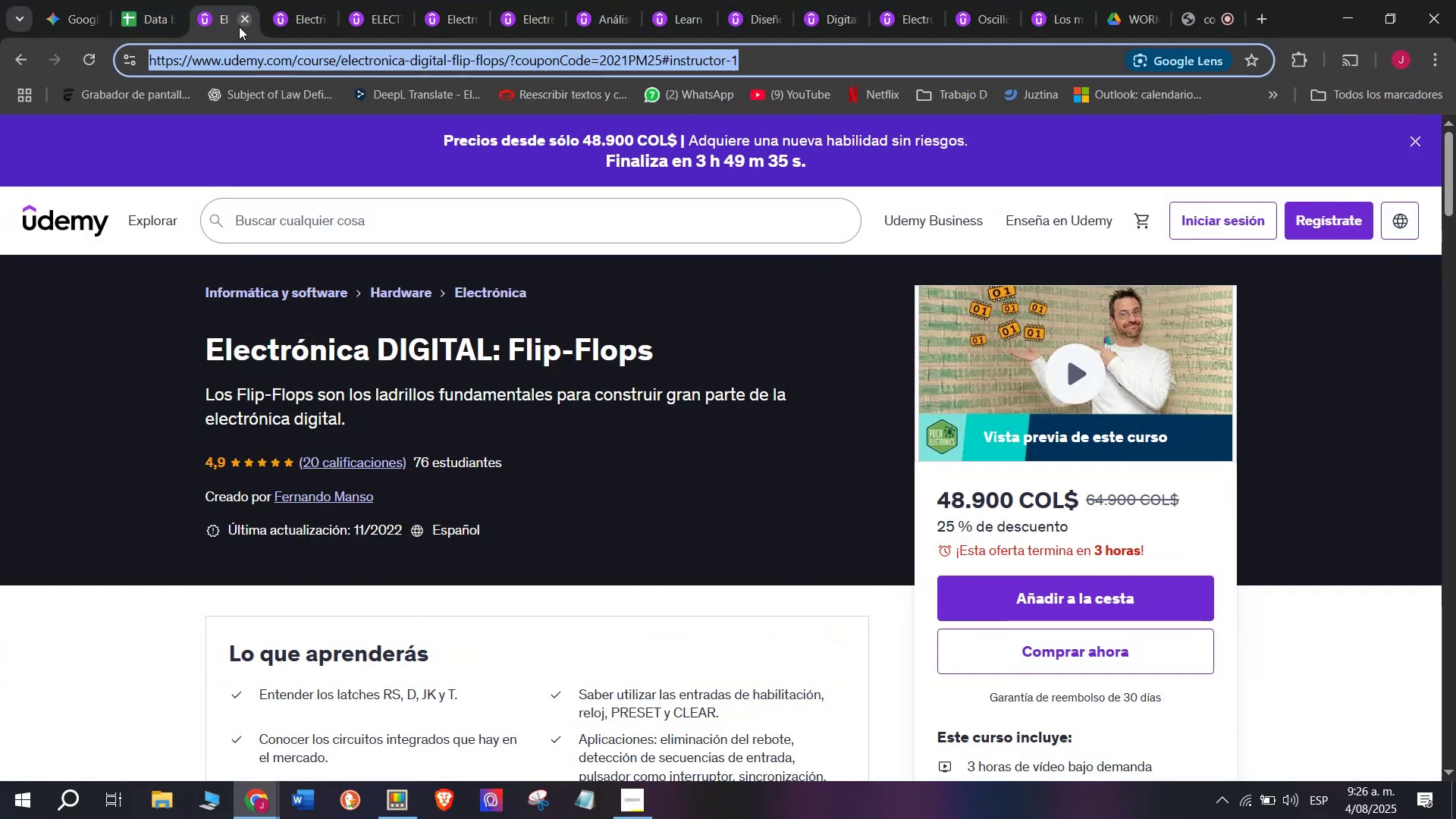 
left_click([240, 24])
 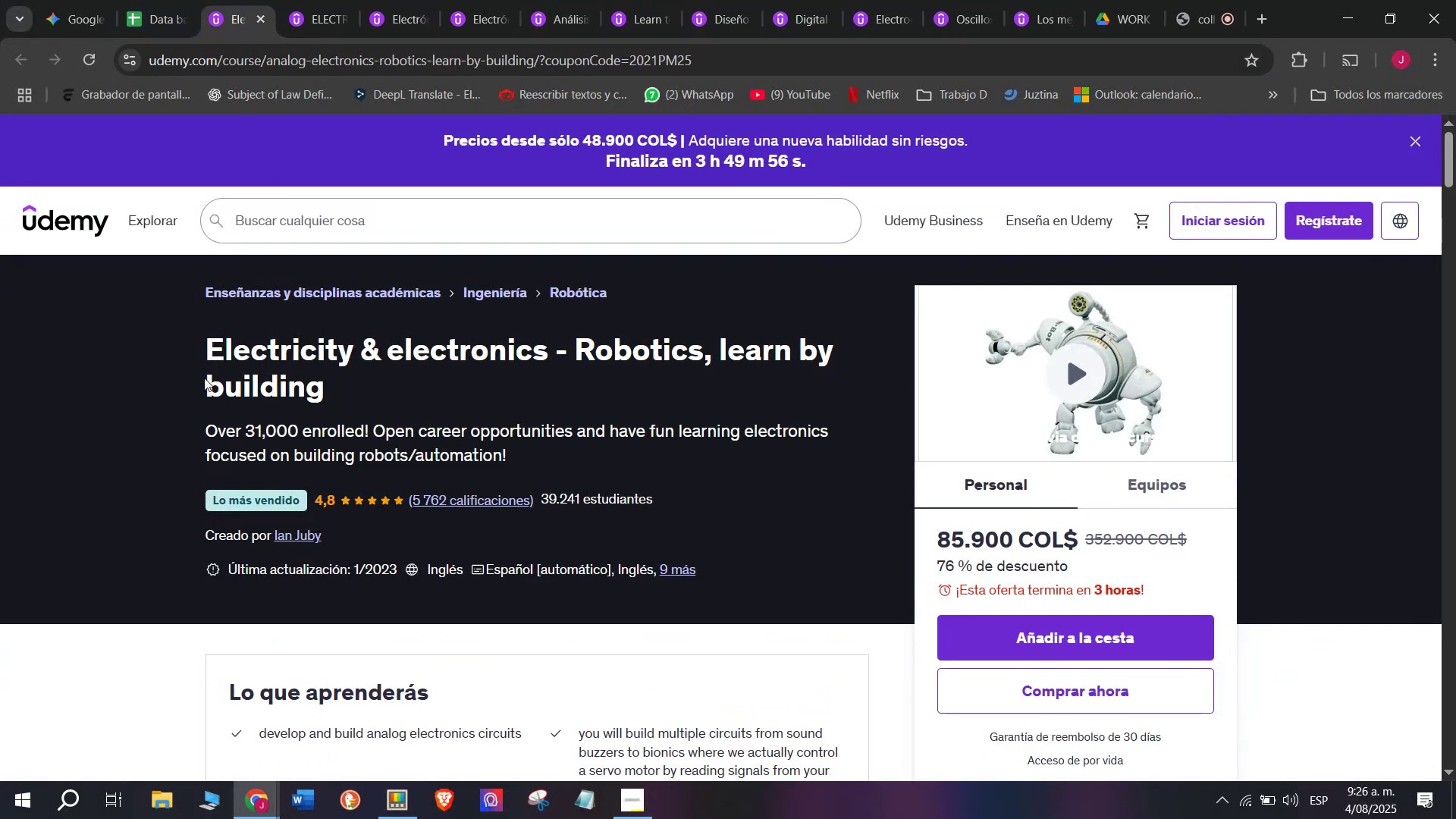 
left_click_drag(start_coordinate=[202, 343], to_coordinate=[370, 383])
 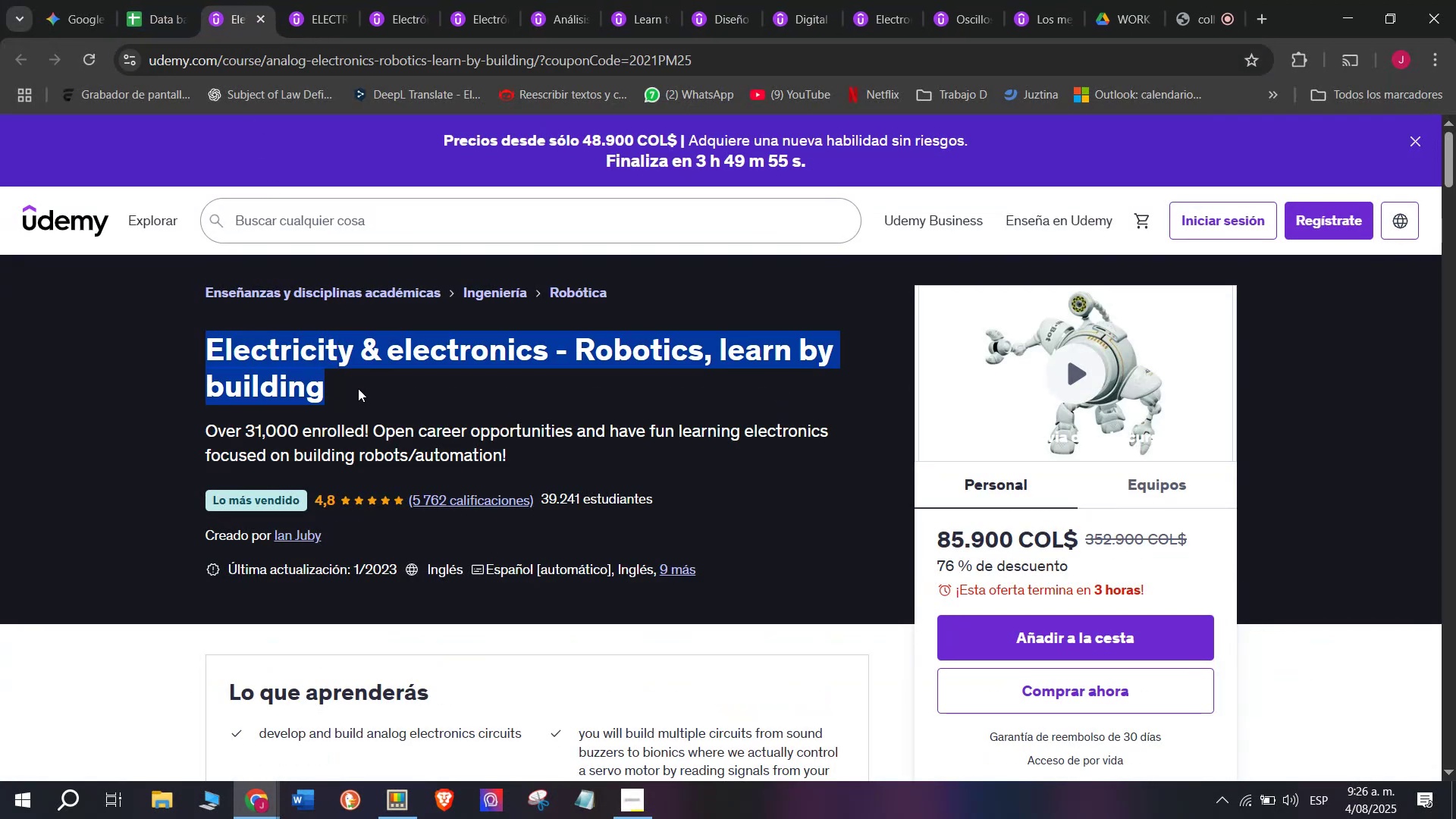 
key(Break)
 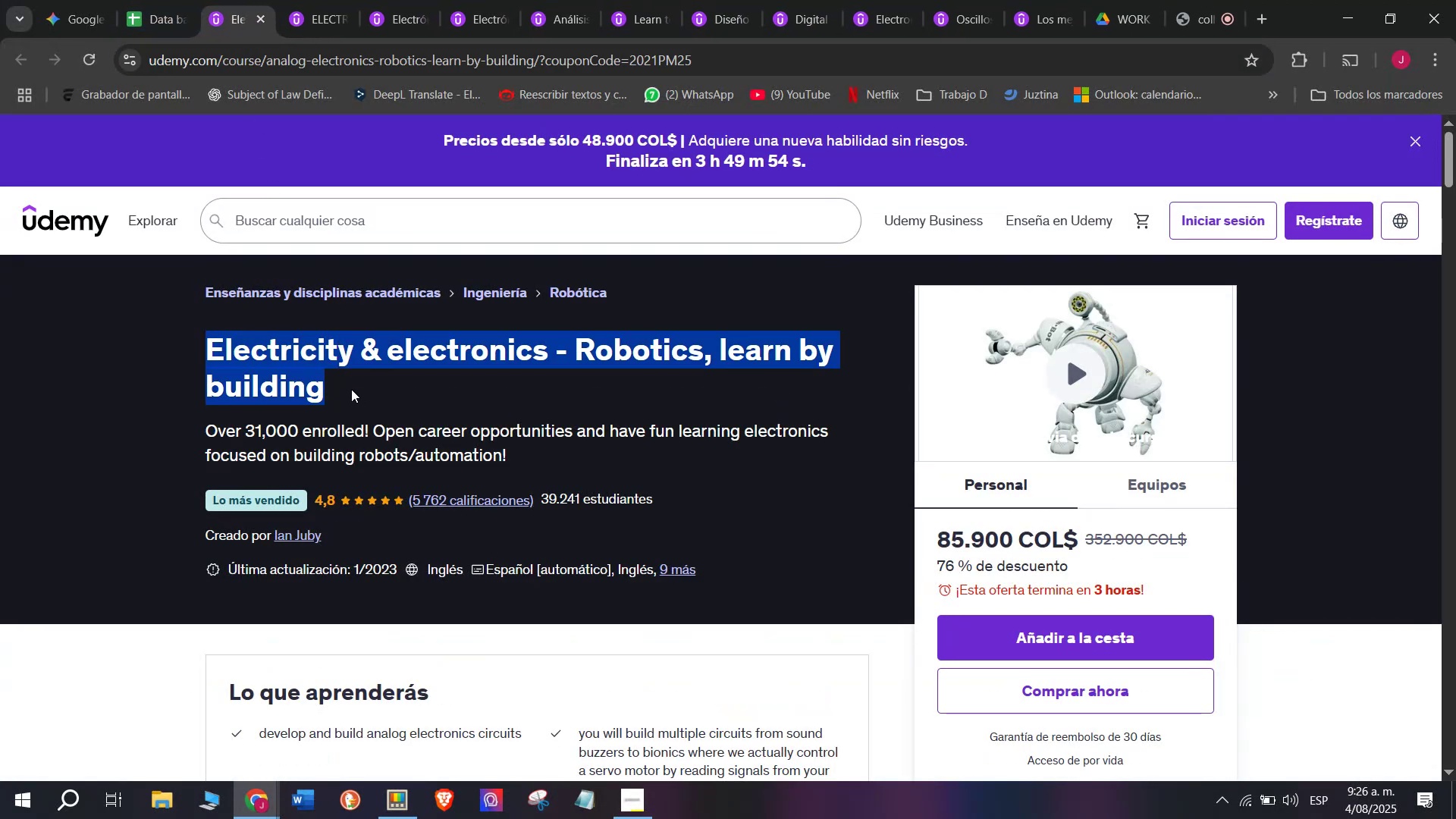 
key(Control+ControlLeft)
 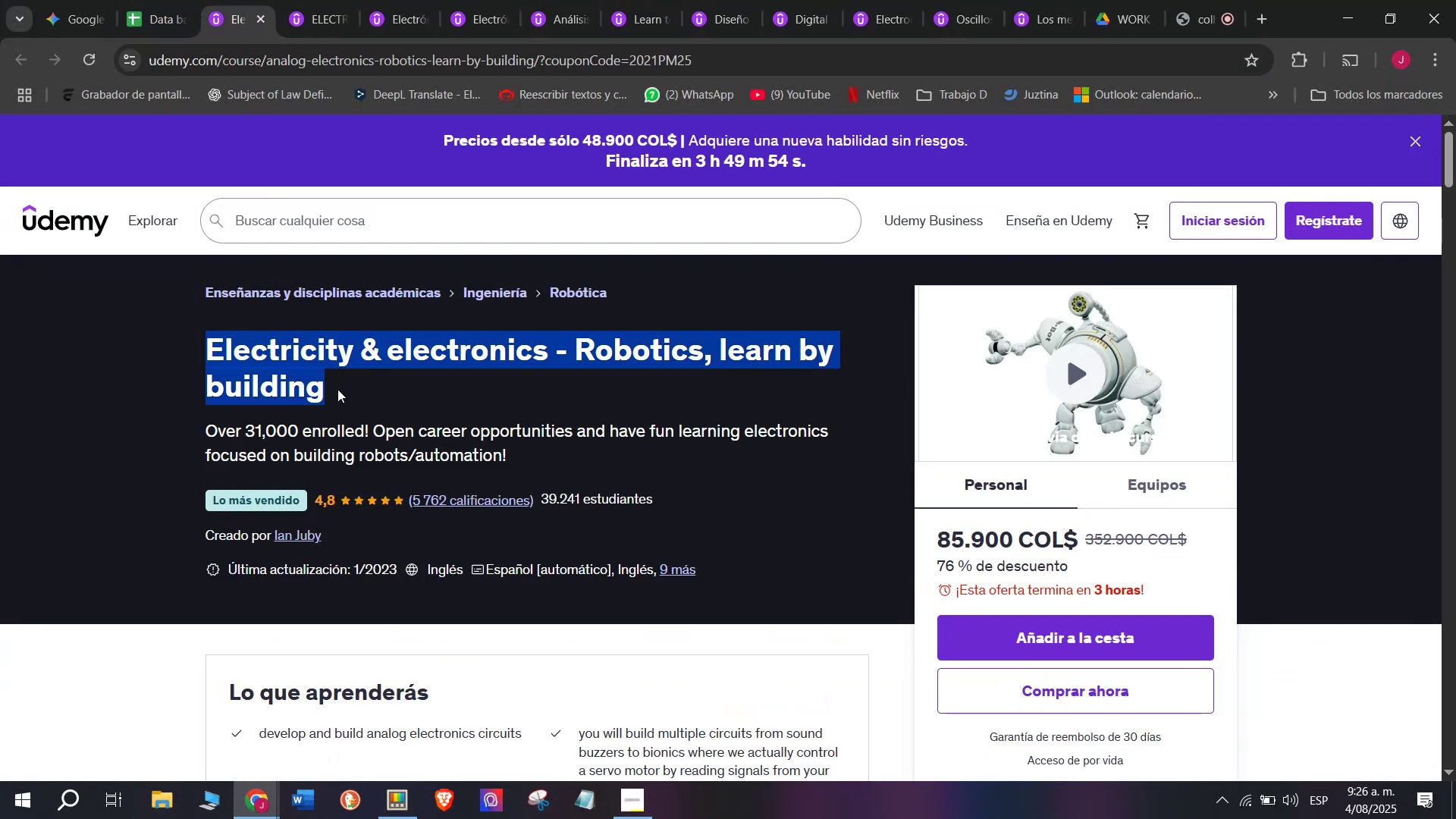 
key(Control+C)
 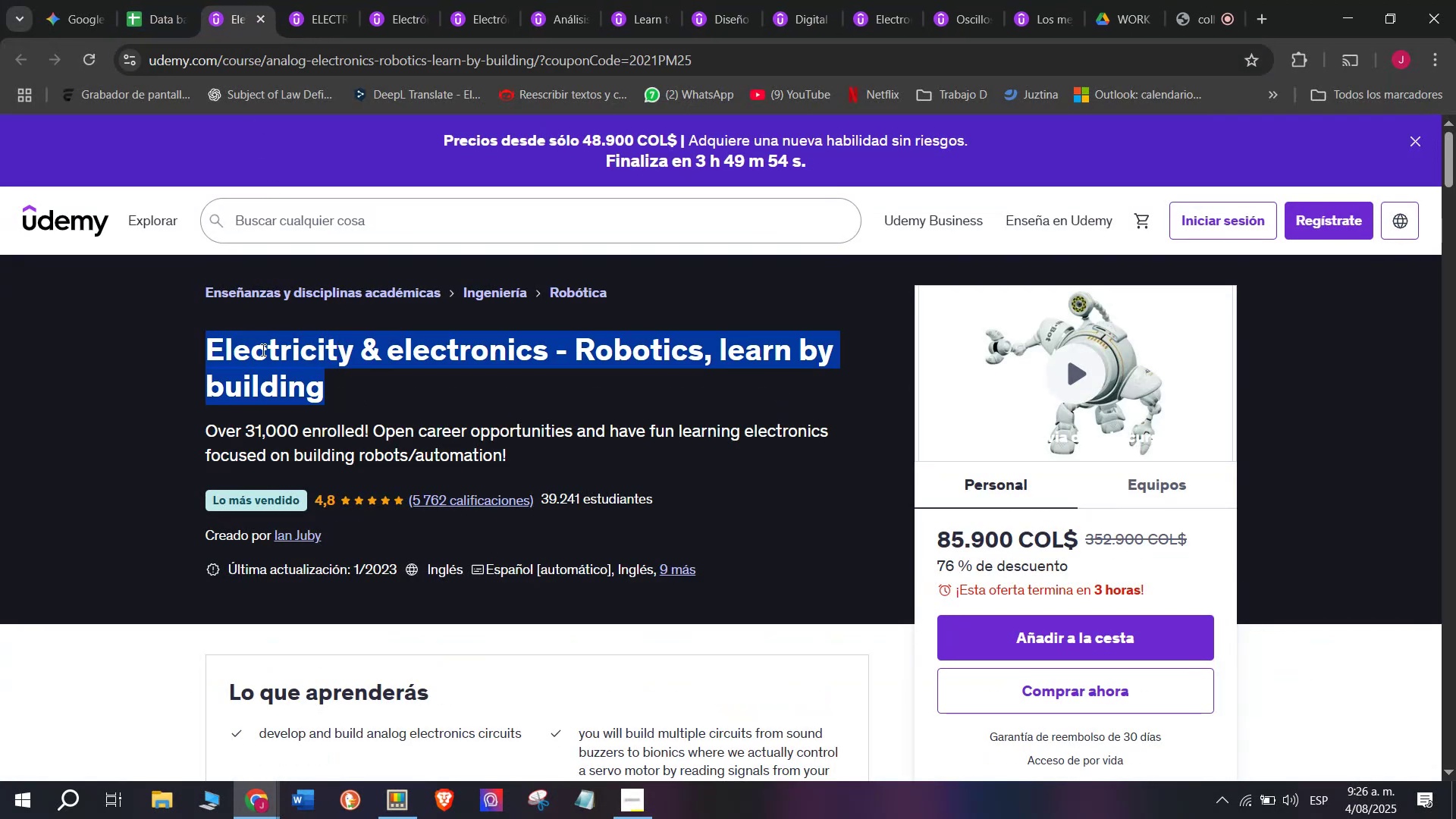 
key(Break)
 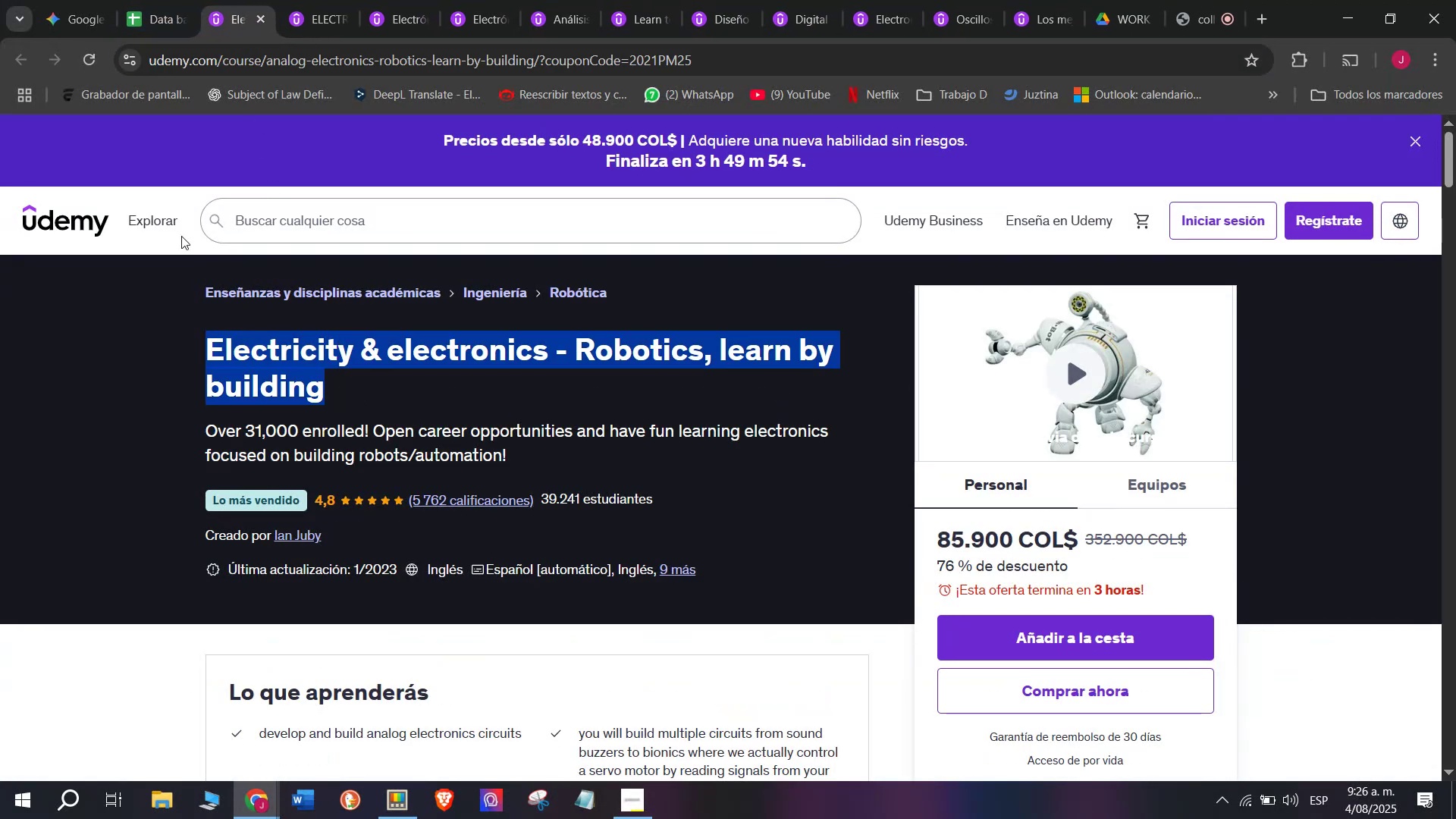 
key(Control+ControlLeft)
 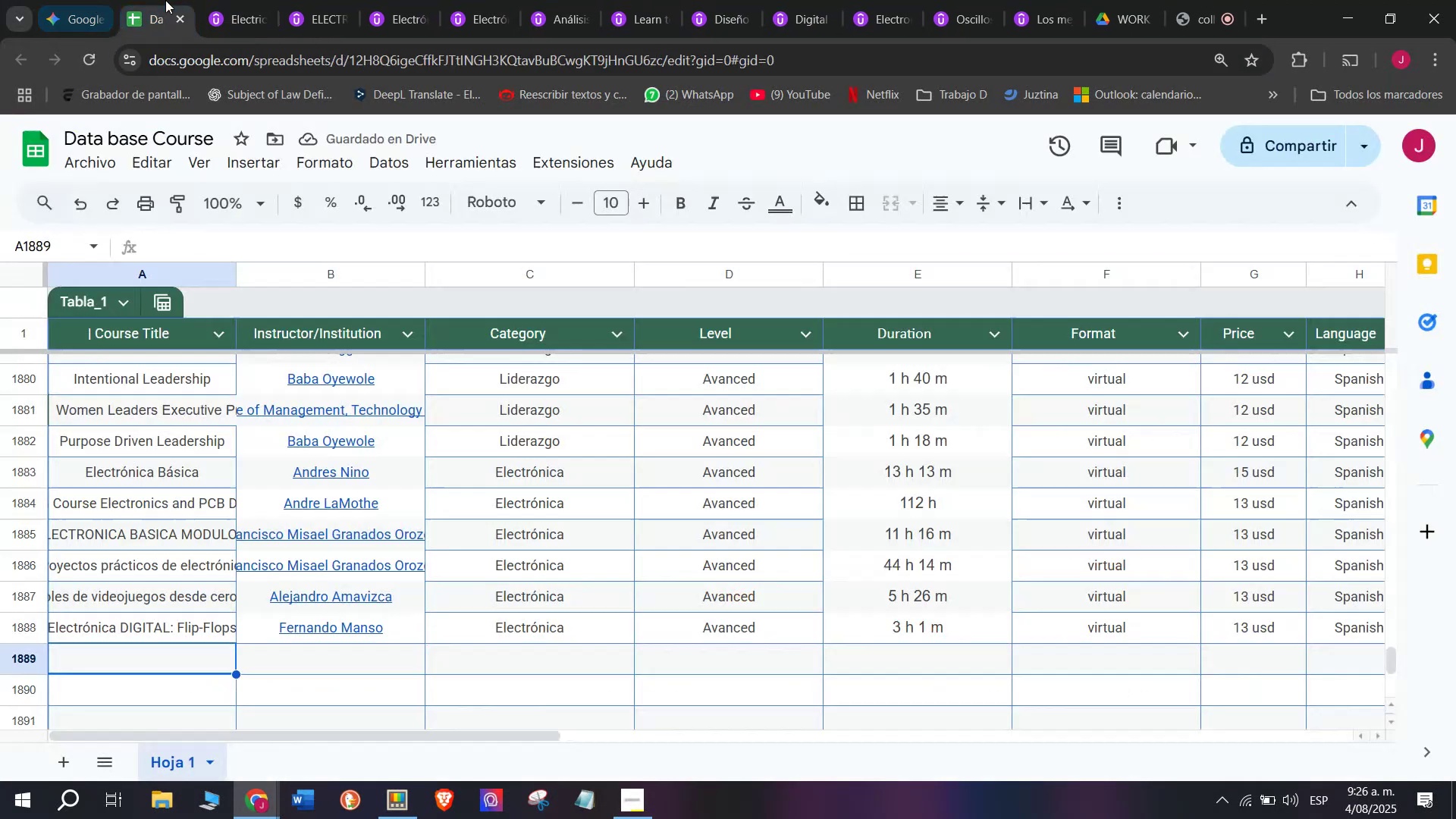 
key(Control+C)
 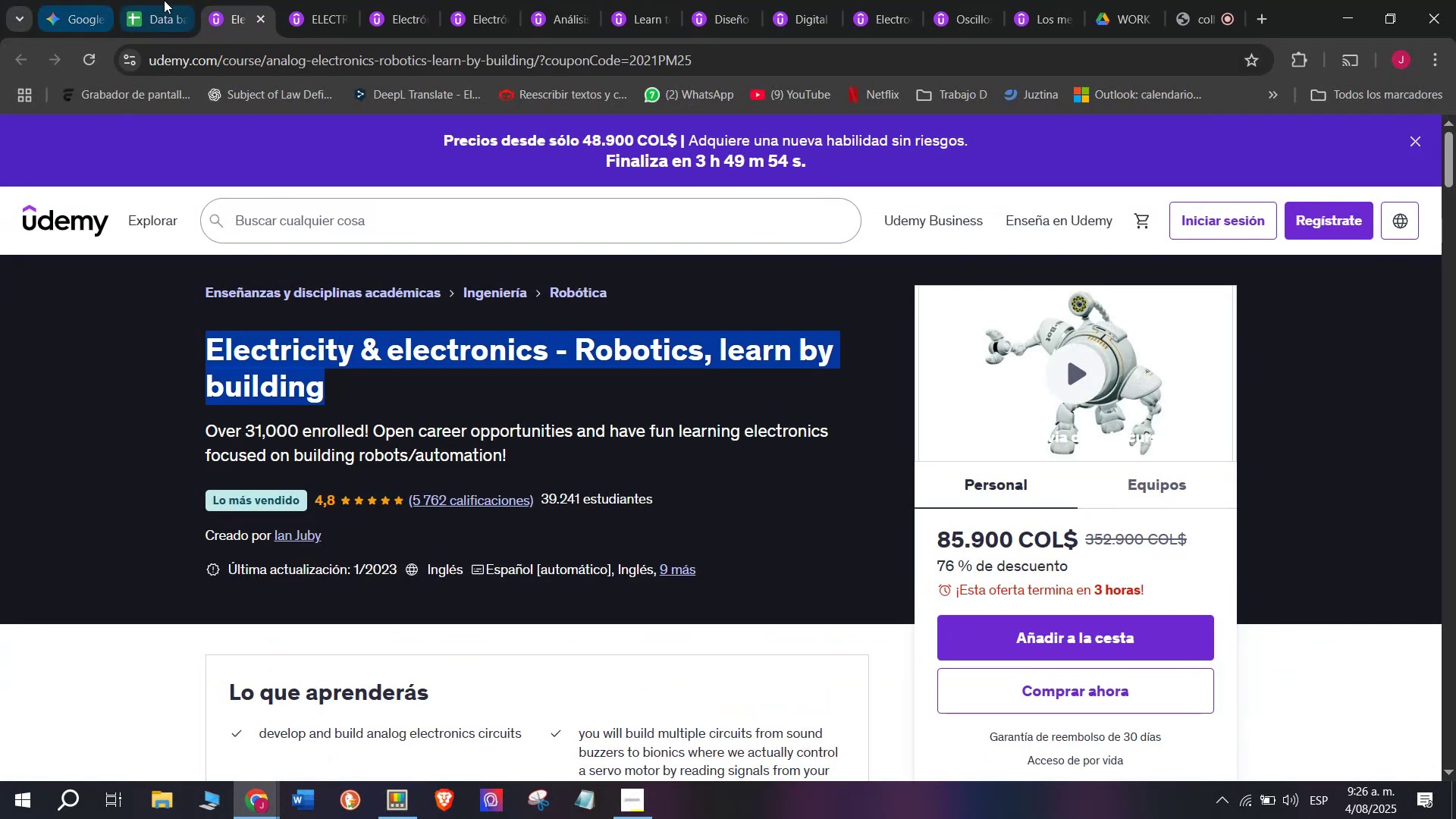 
left_click([165, 0])
 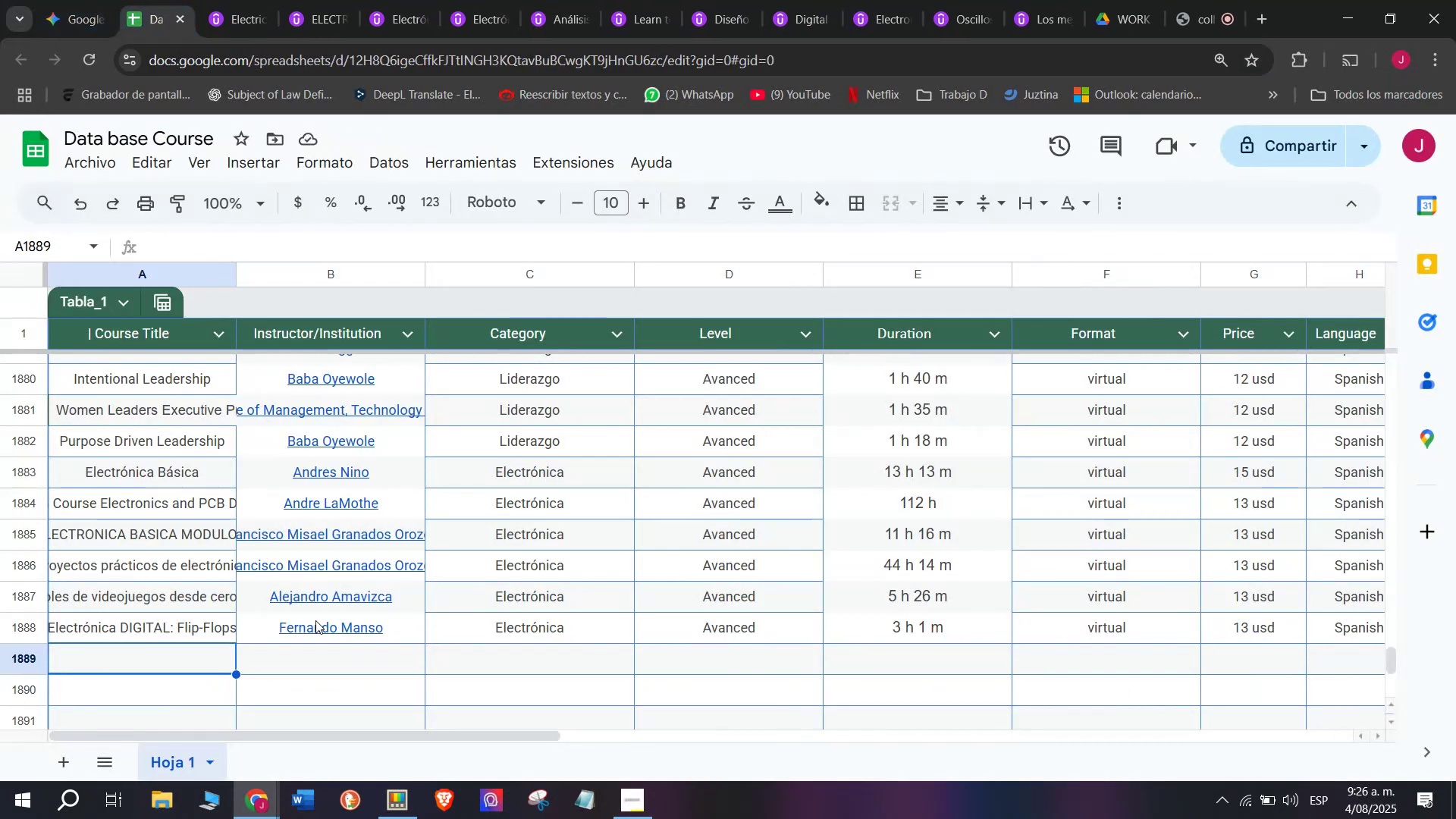 
key(Z)
 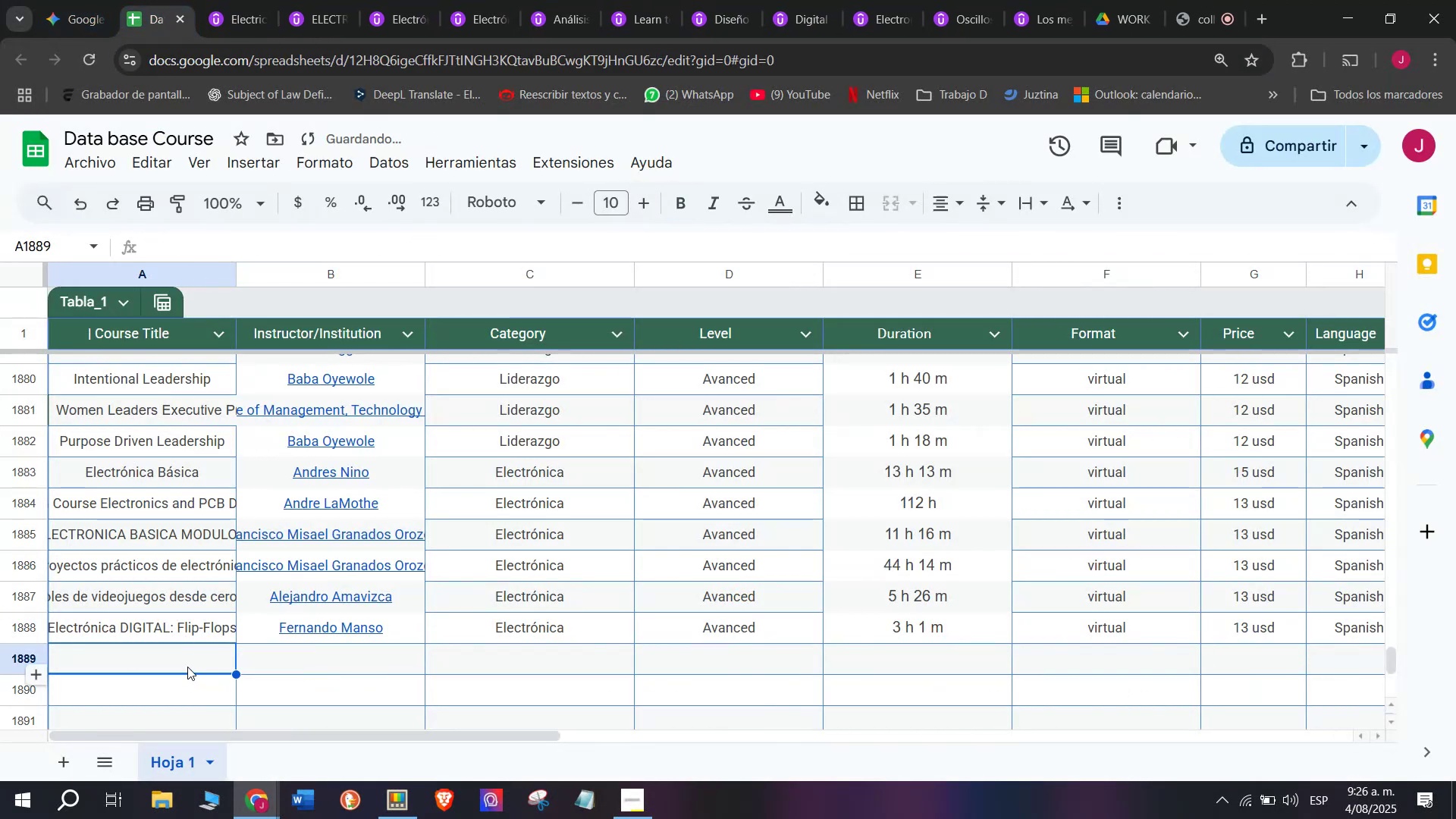 
key(Control+ControlLeft)
 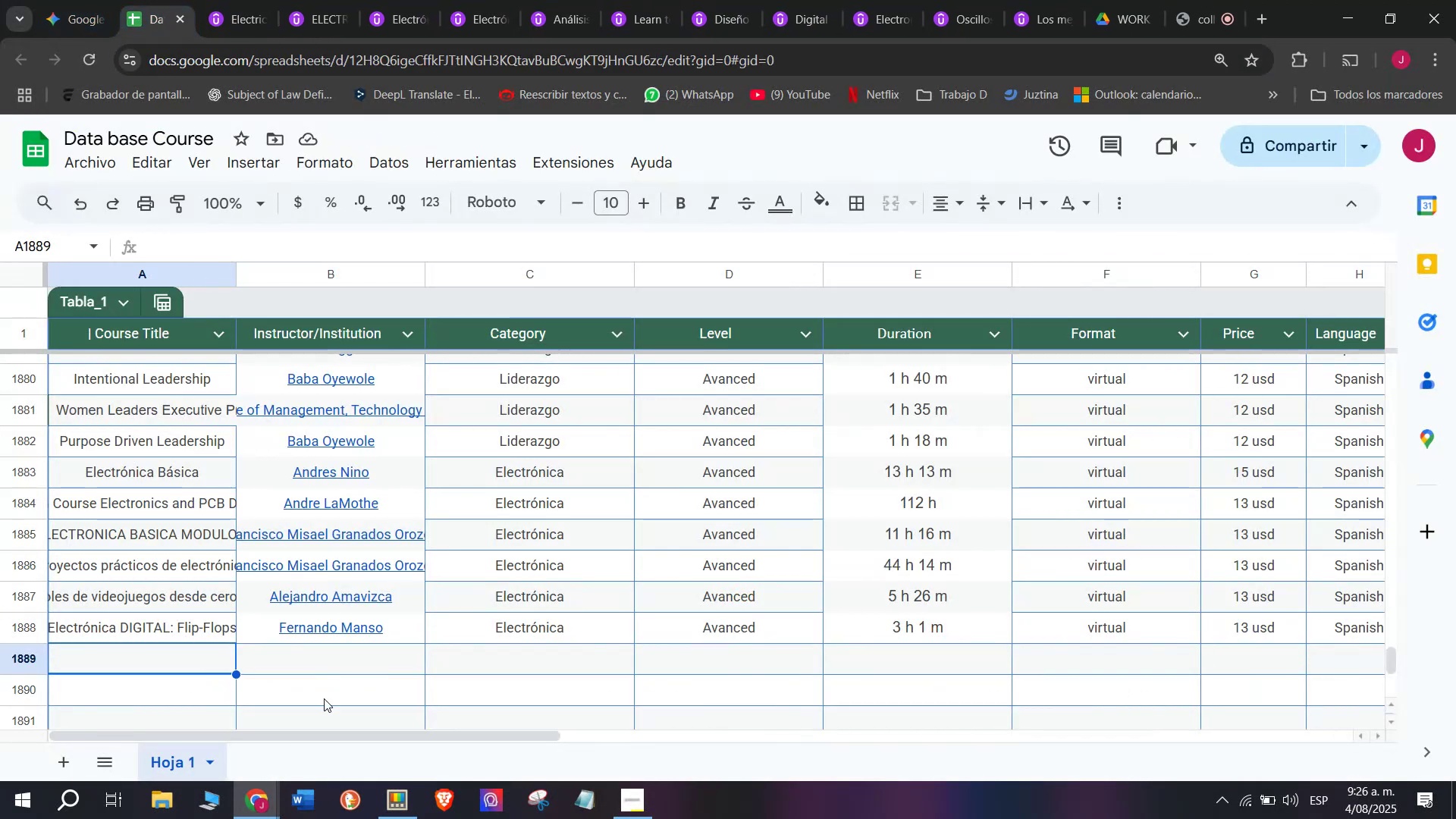 
key(Control+V)
 